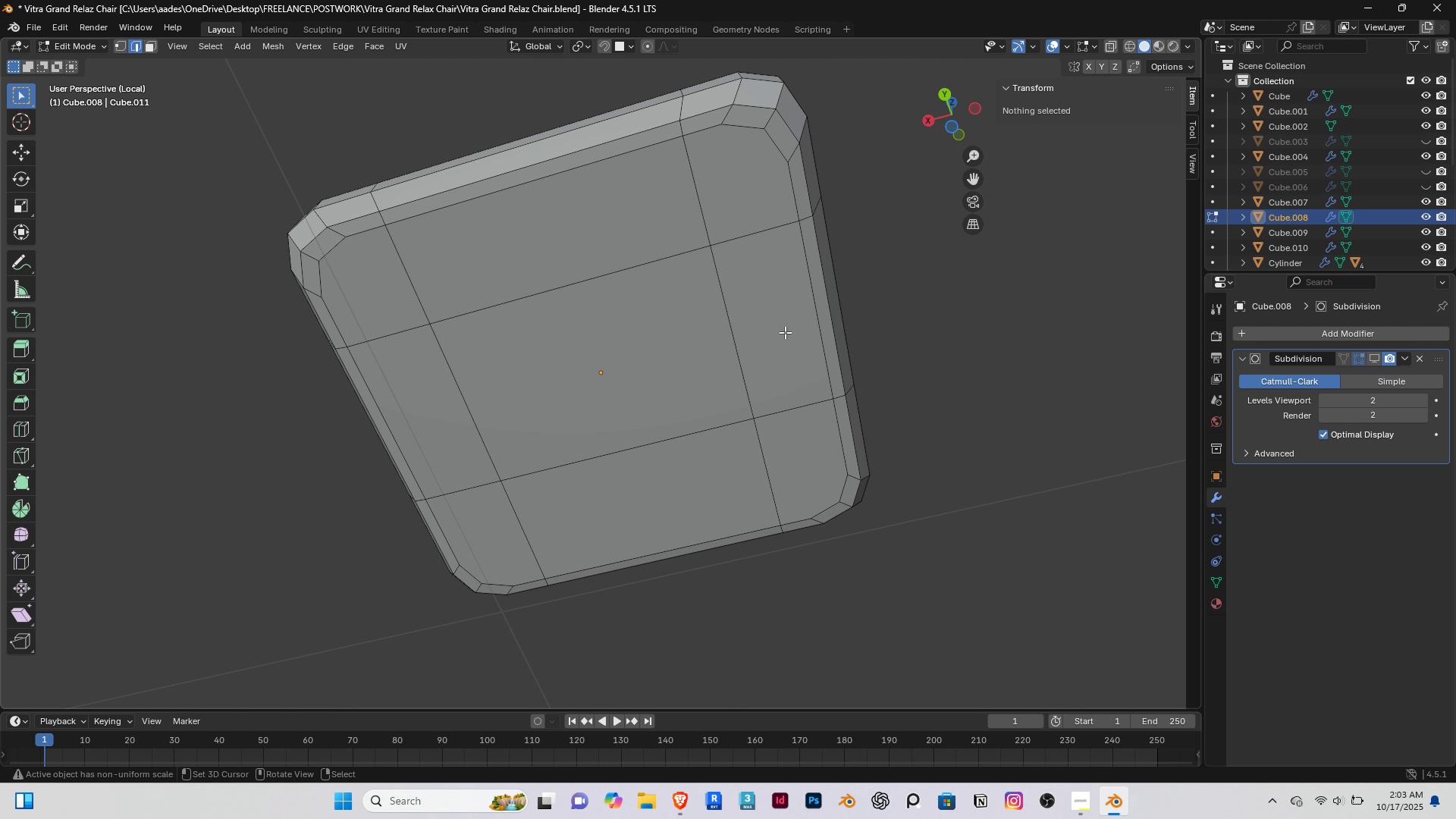 
key(K)
 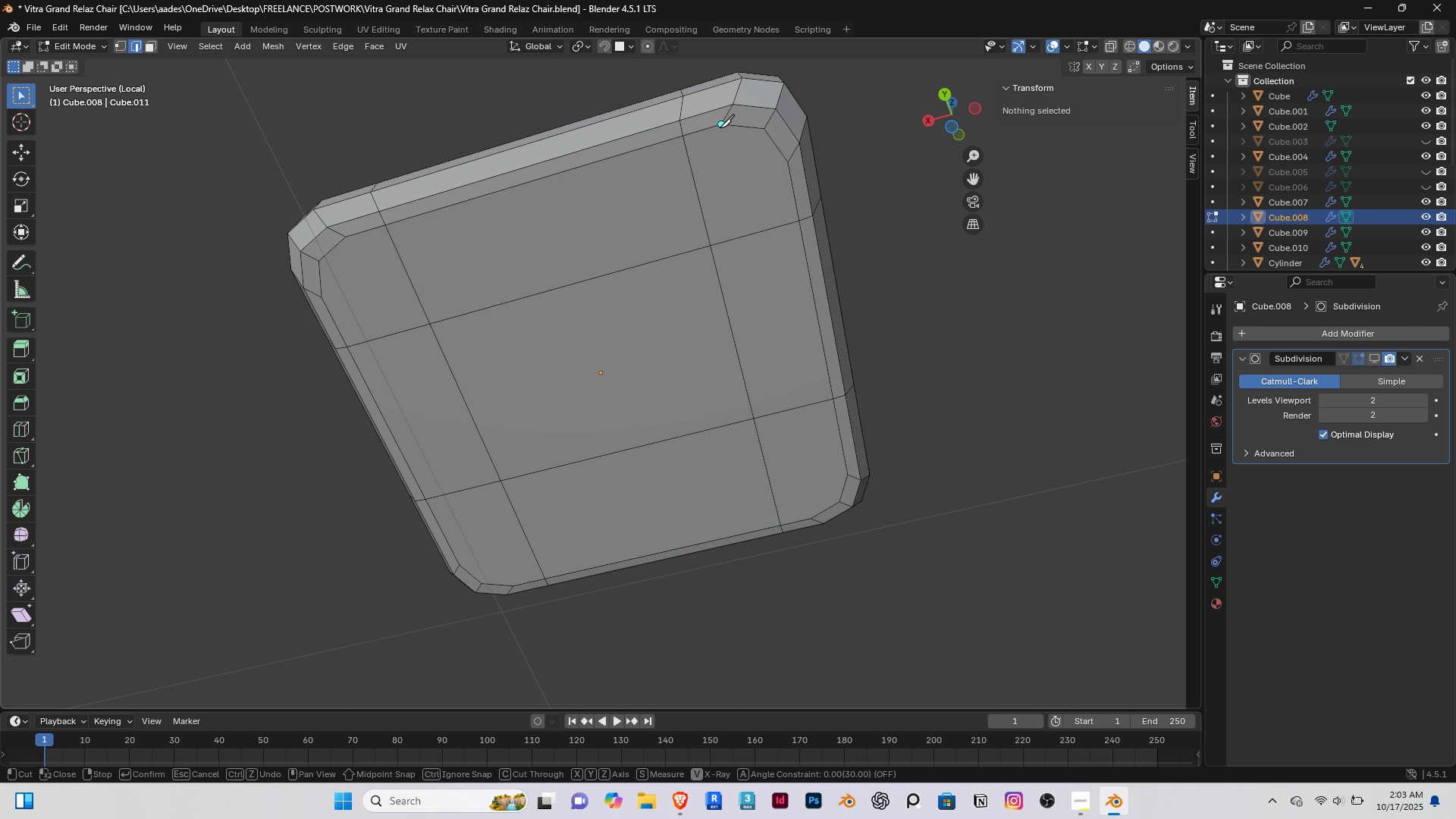 
left_click([720, 127])
 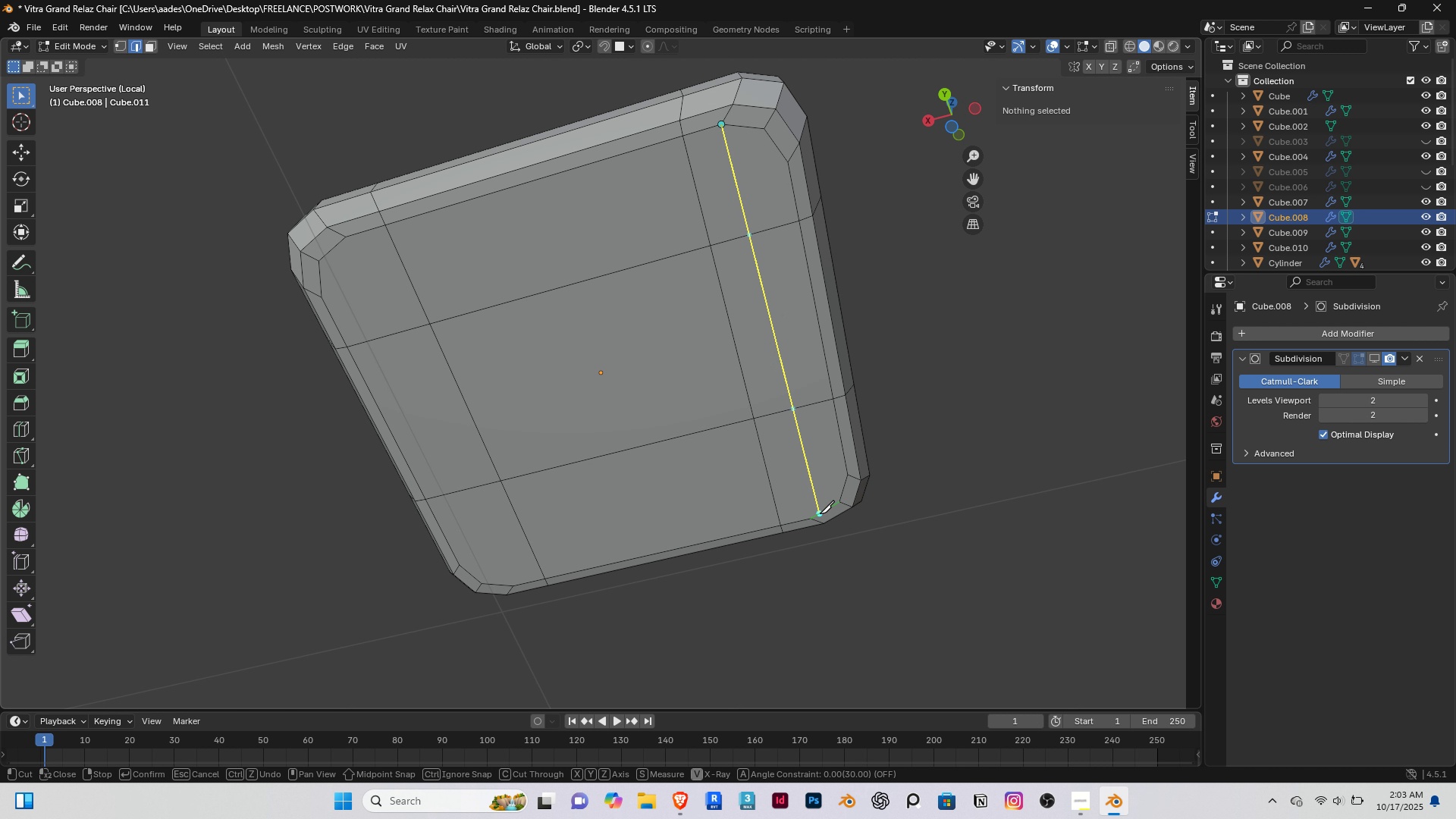 
left_click([814, 518])
 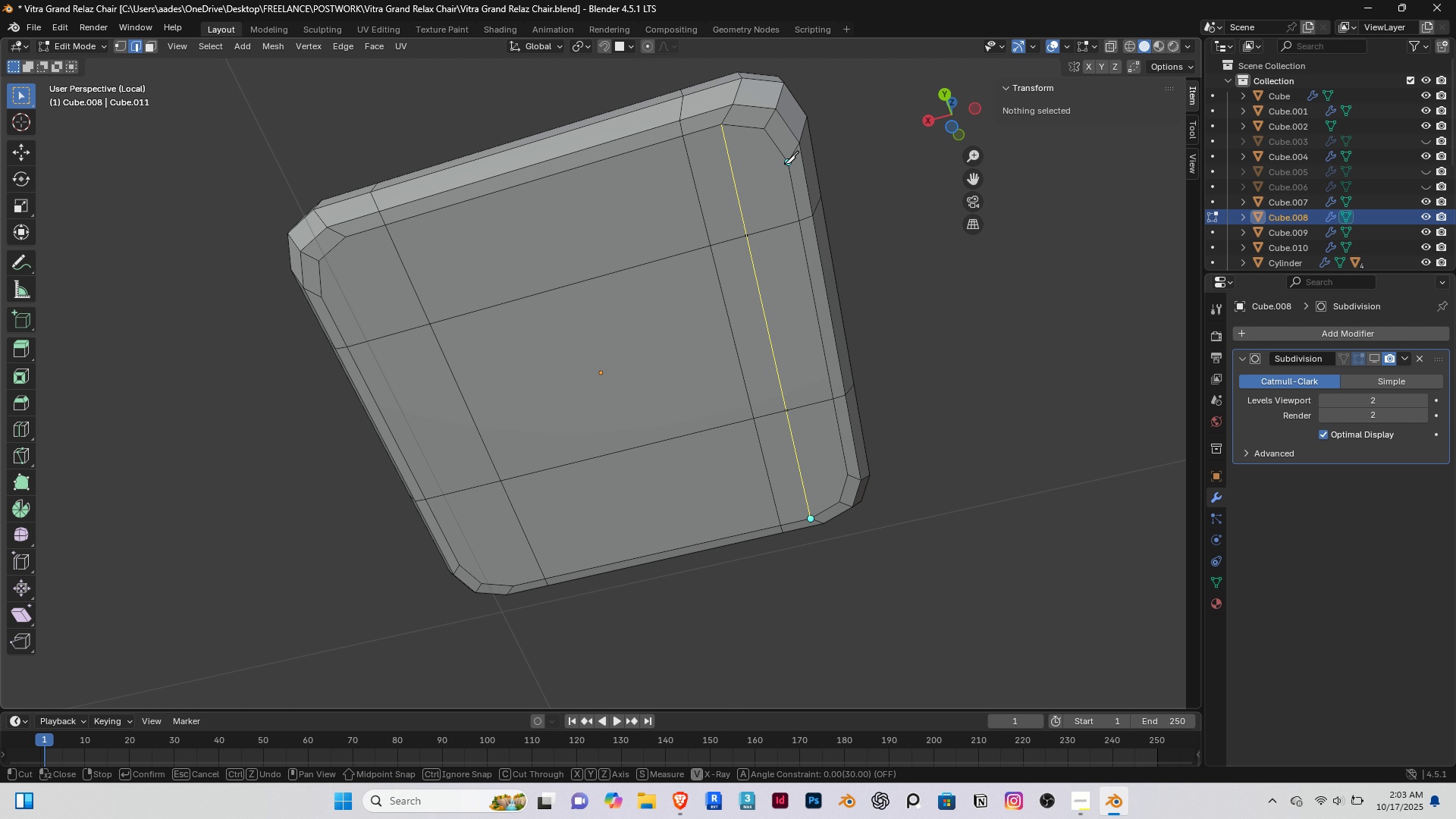 
left_click([784, 164])
 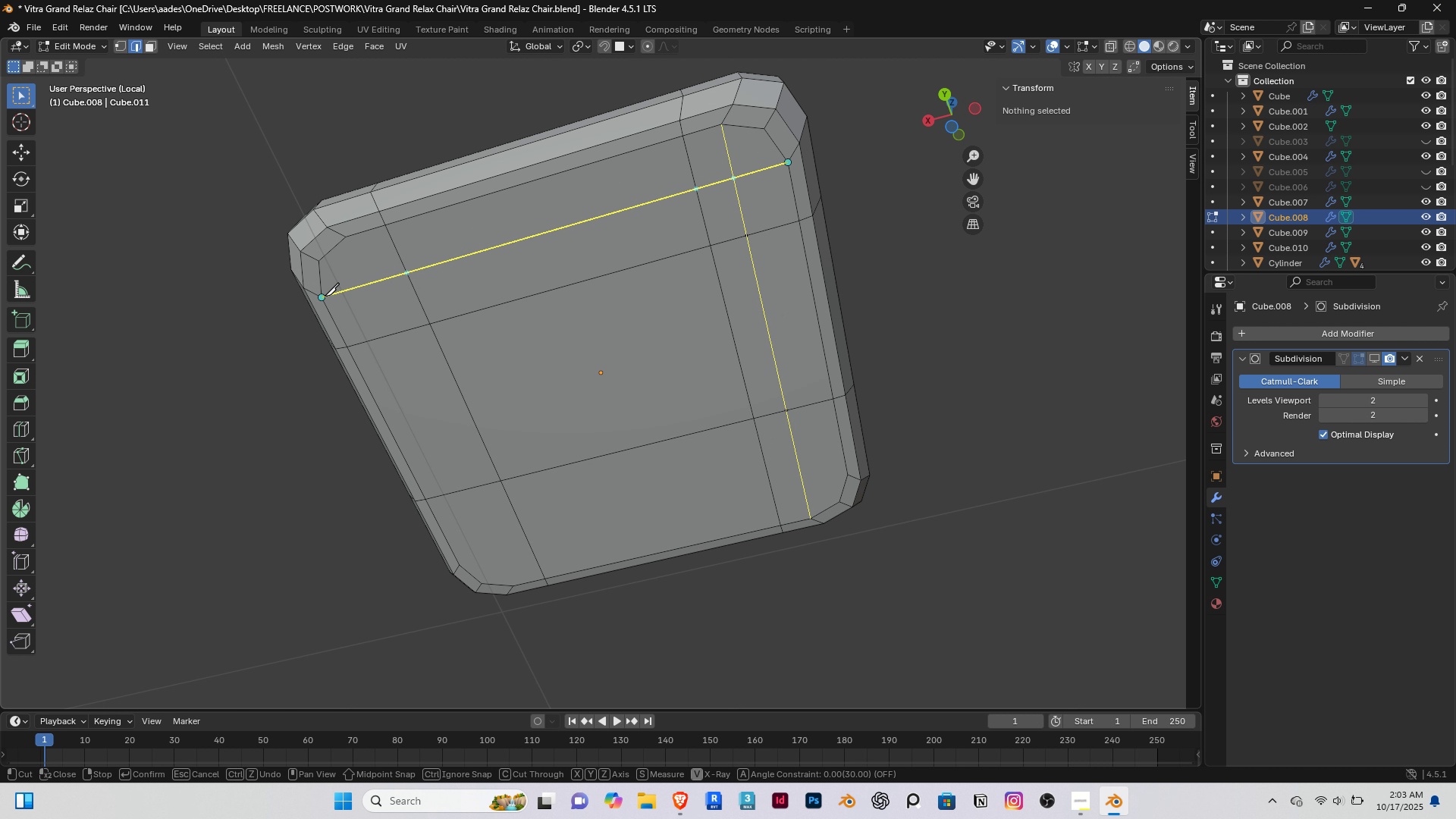 
left_click([325, 296])
 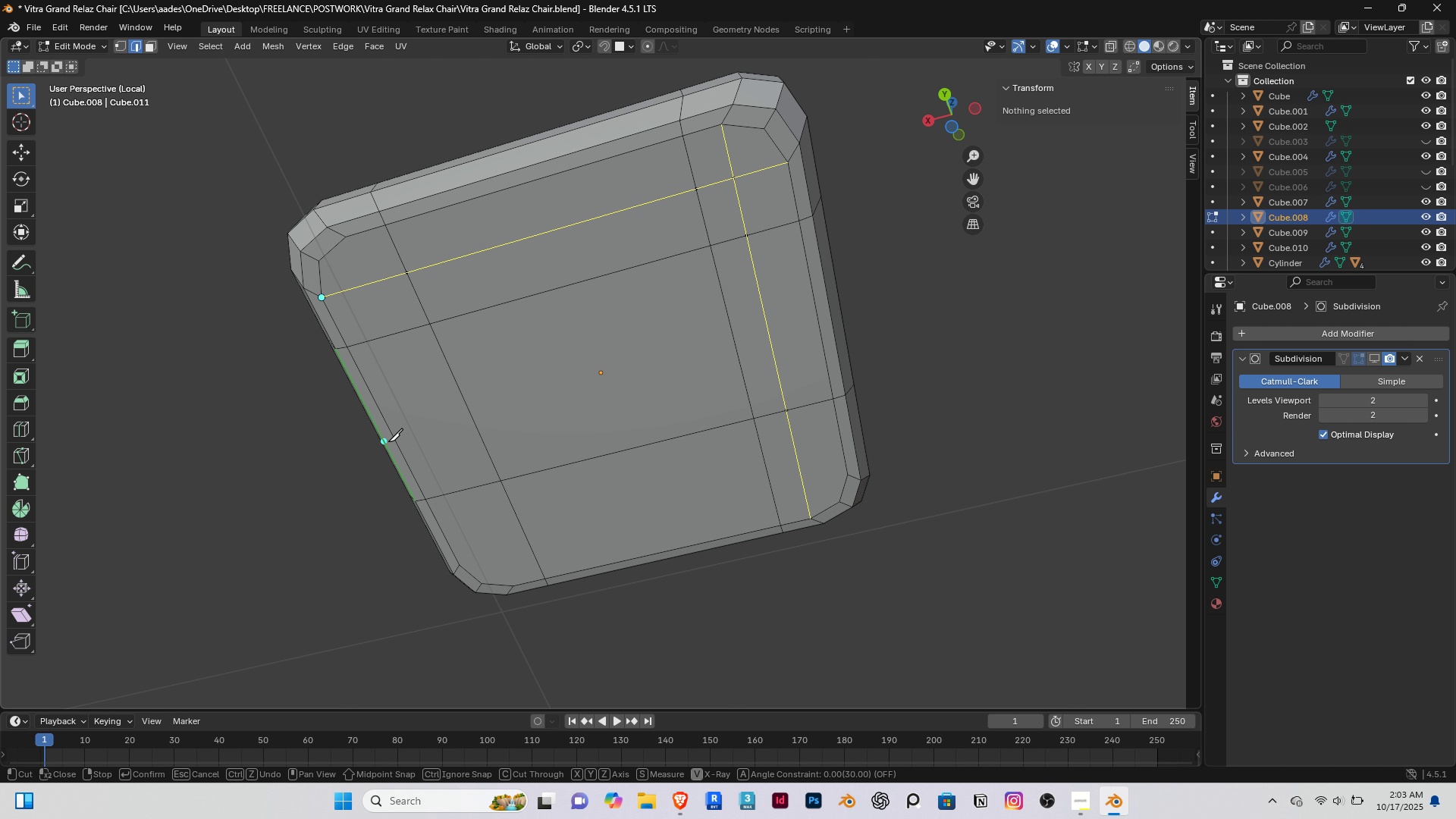 
hold_key(key=ShiftRight, duration=0.3)
 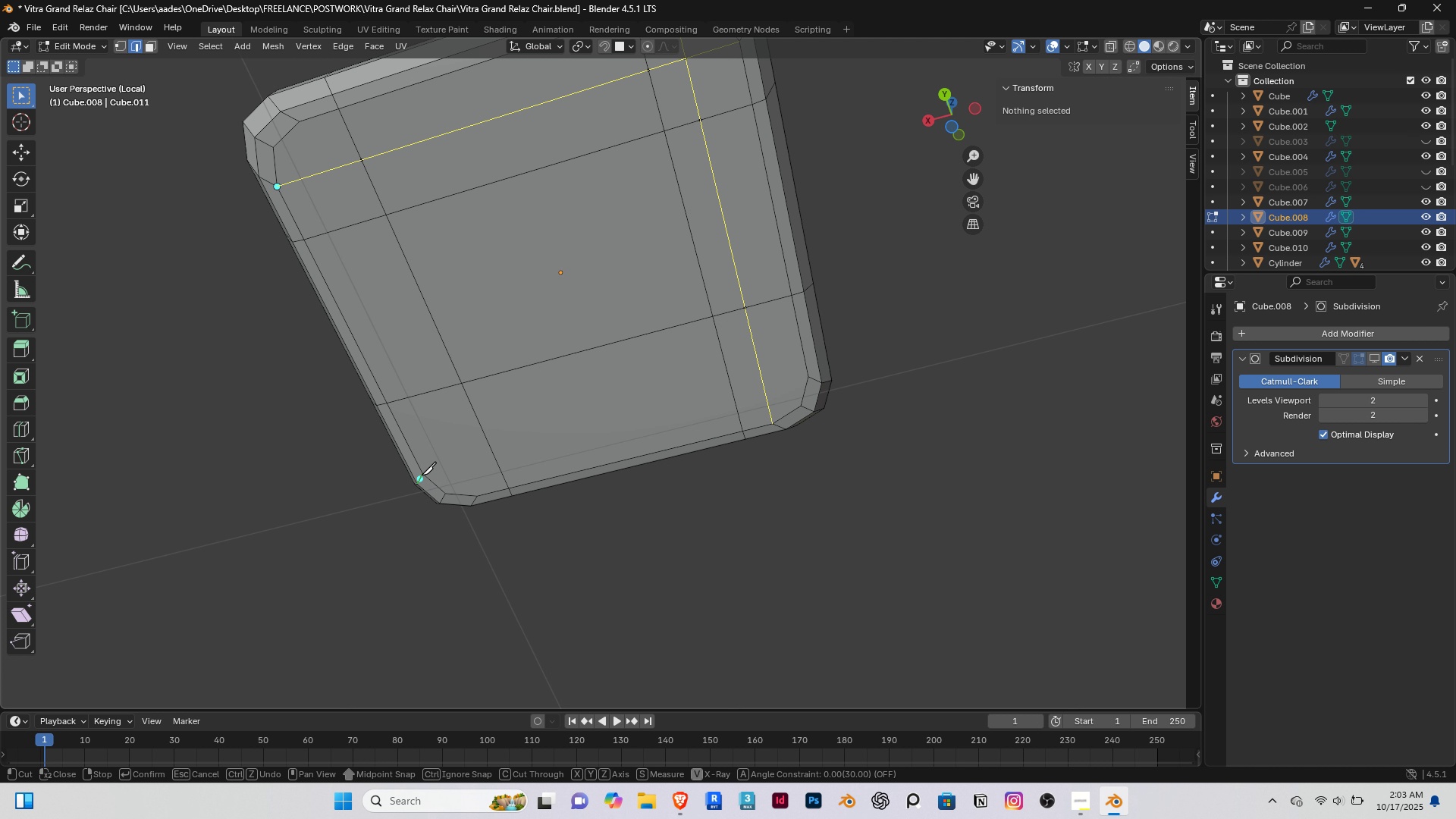 
scroll: coordinate [424, 488], scroll_direction: up, amount: 2.0
 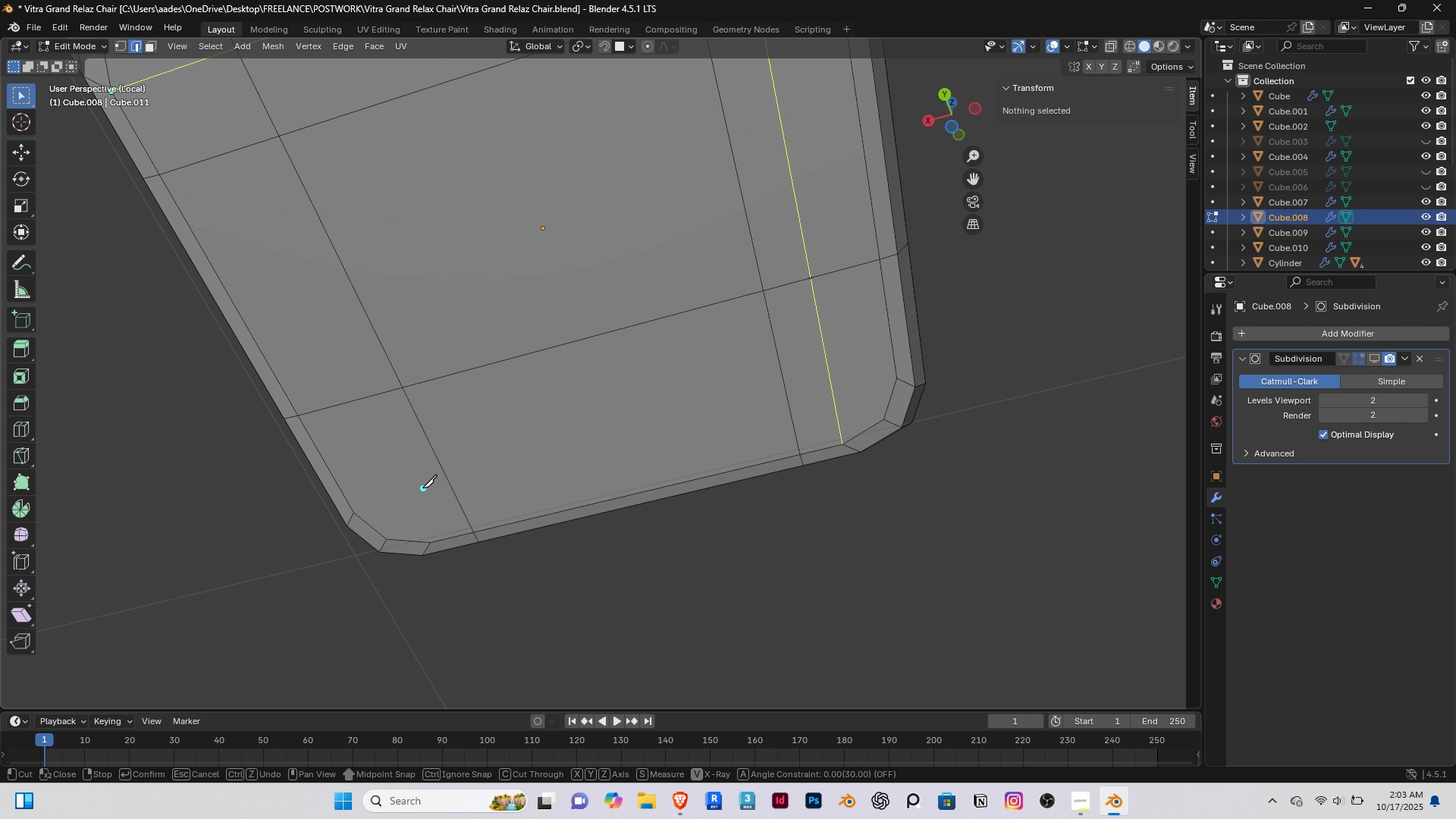 
key(Shift+ShiftRight)
 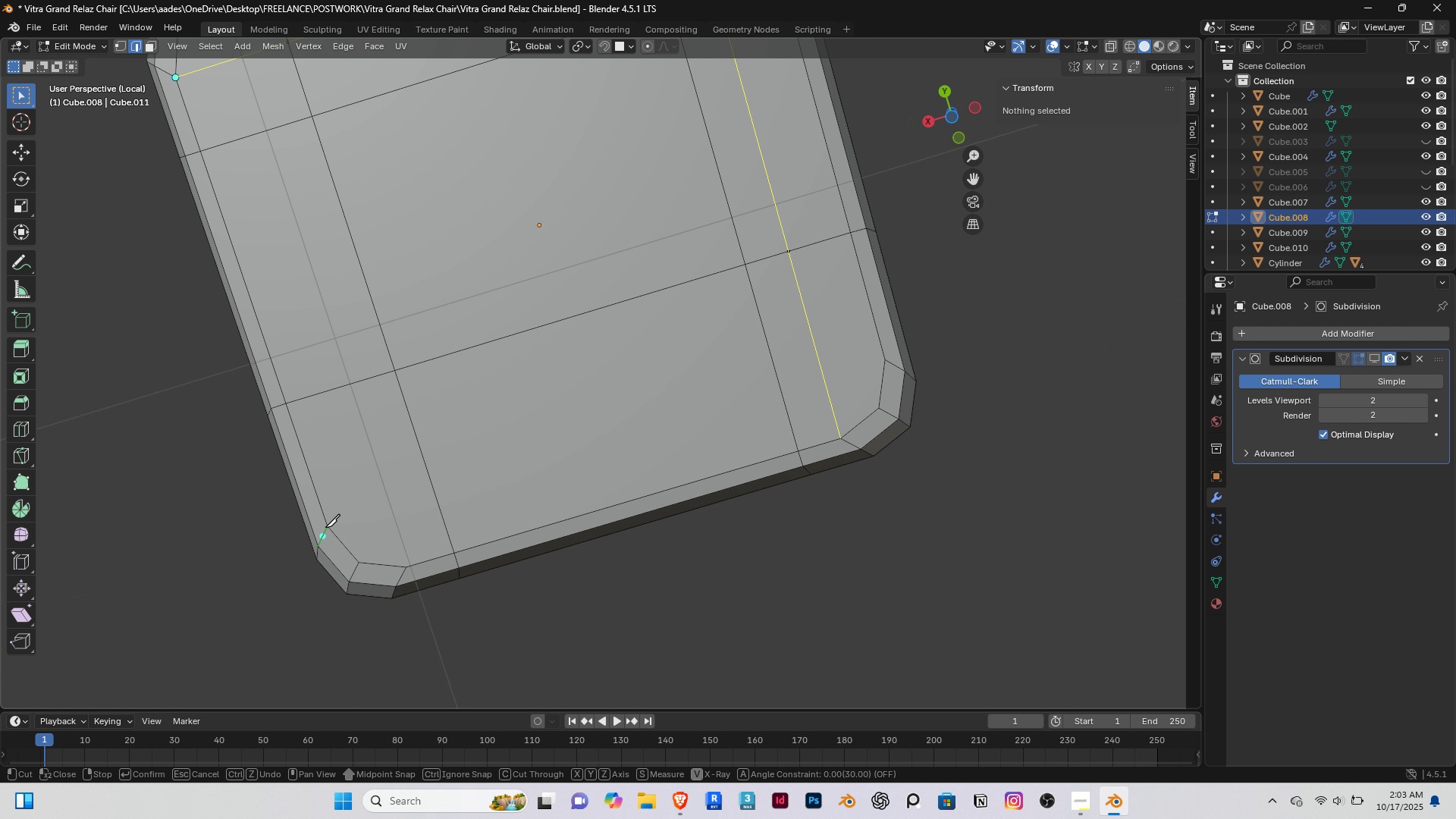 
key(Enter)
 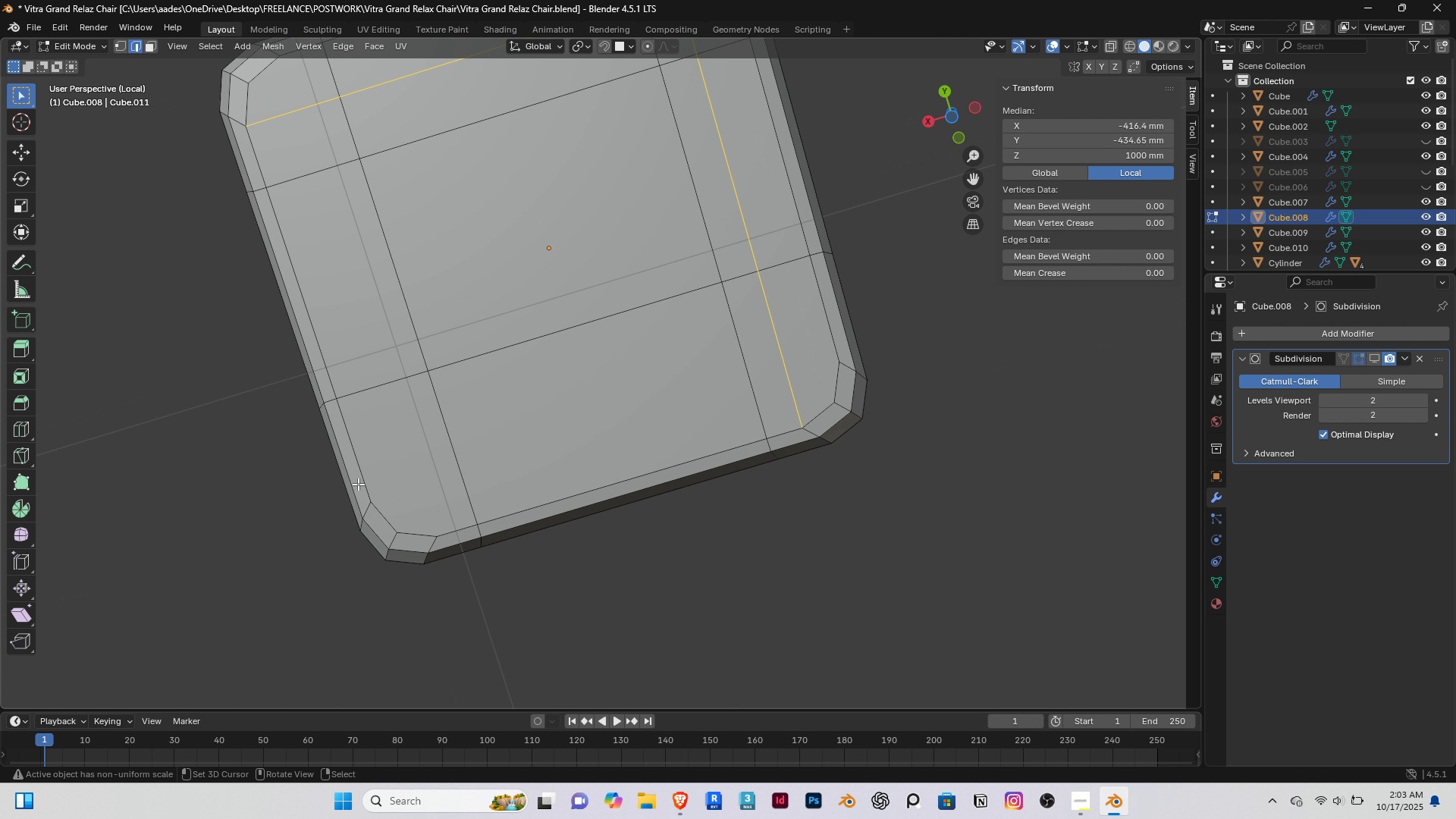 
scroll: coordinate [358, 484], scroll_direction: down, amount: 2.0
 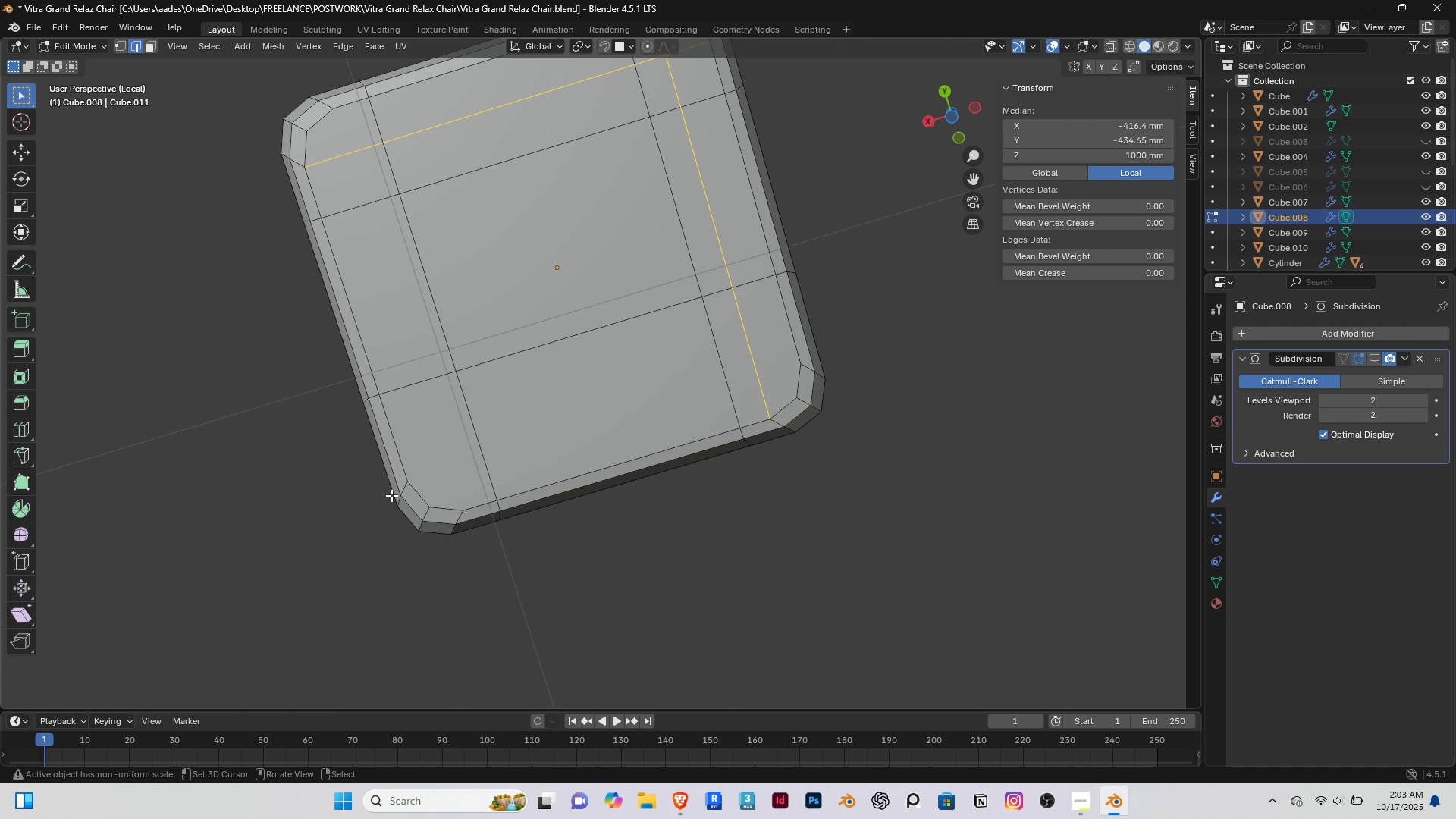 
scroll: coordinate [391, 495], scroll_direction: up, amount: 1.0
 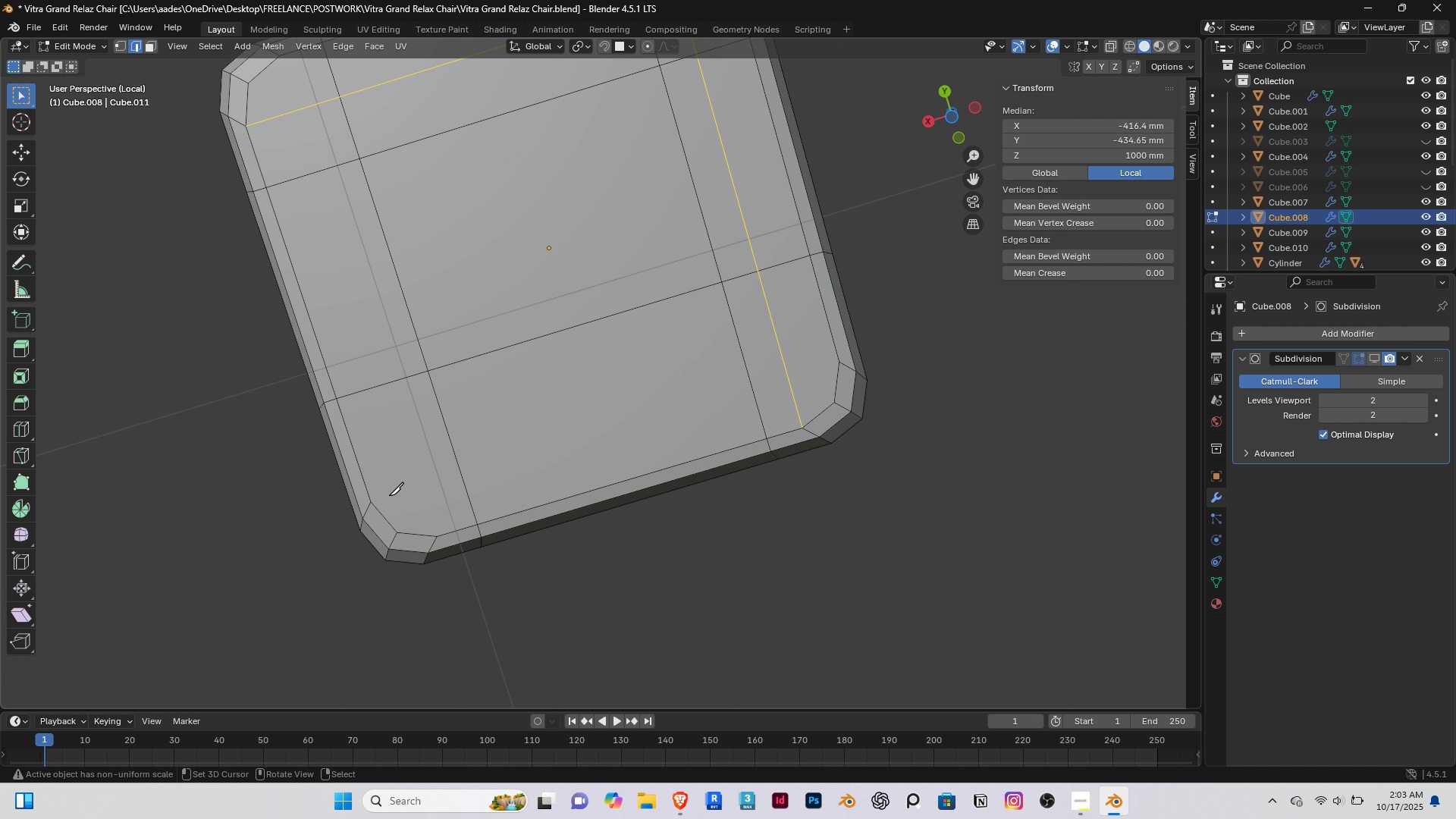 
key(K)
 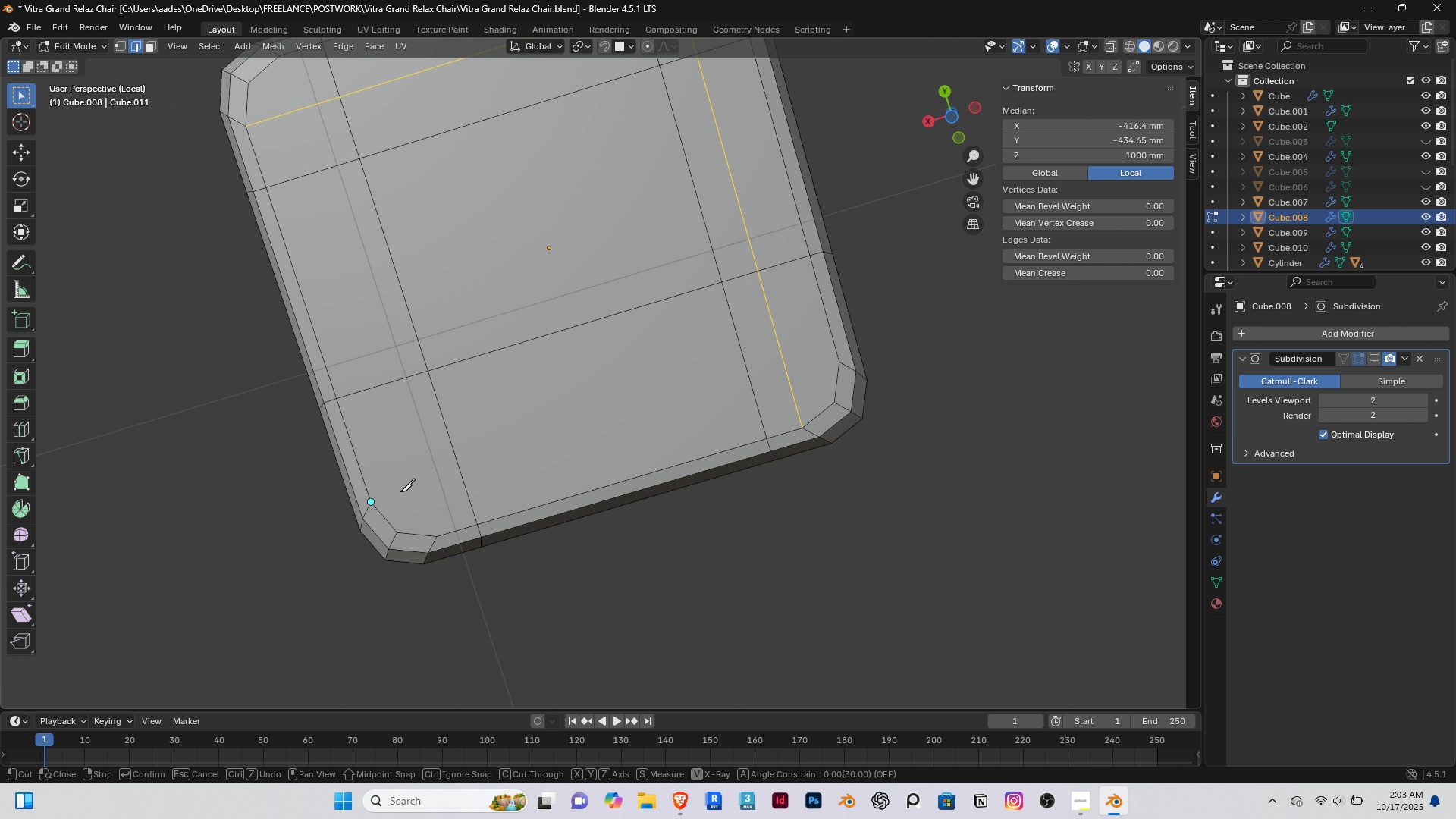 
left_click([376, 498])
 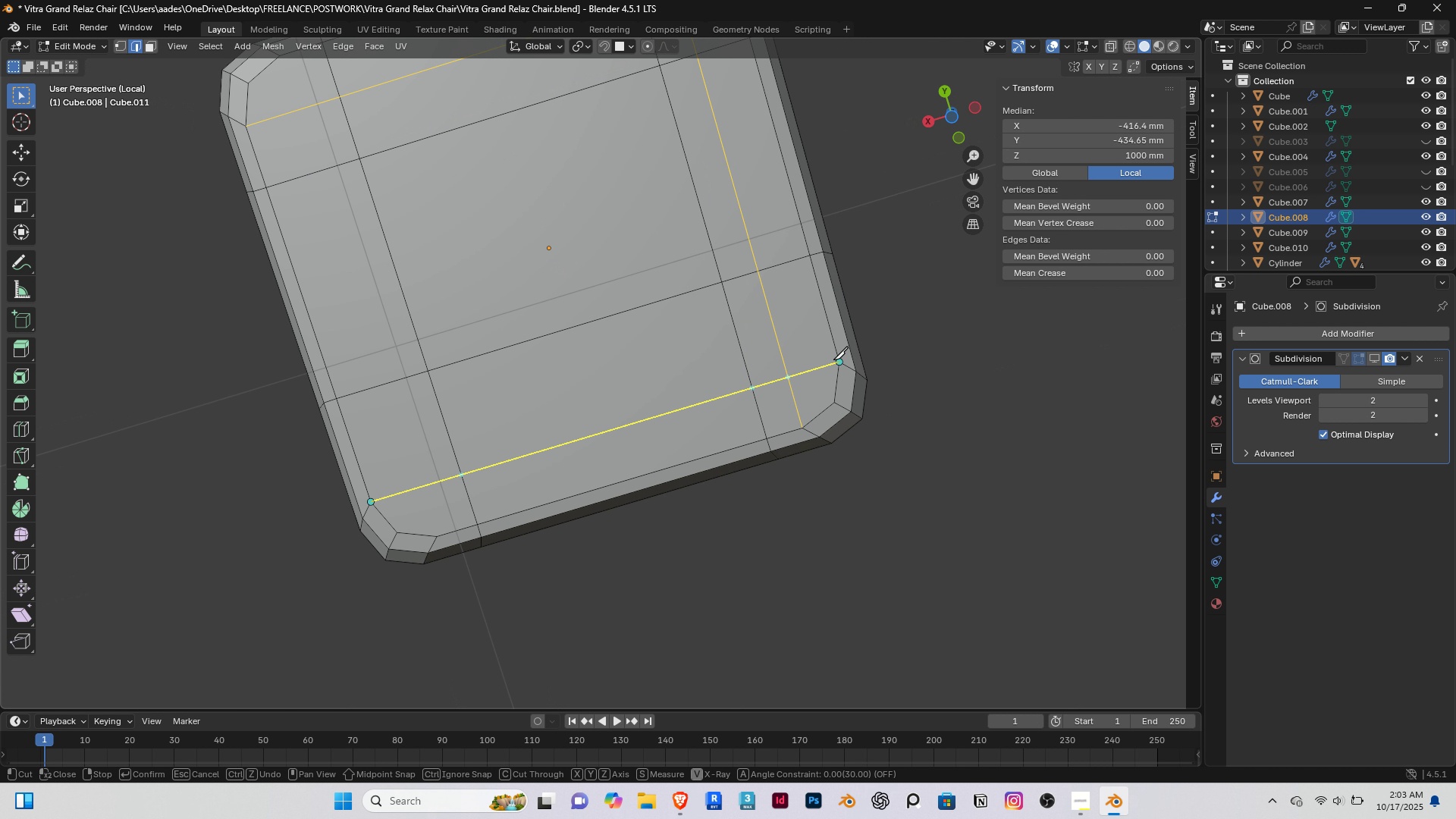 
left_click([833, 359])
 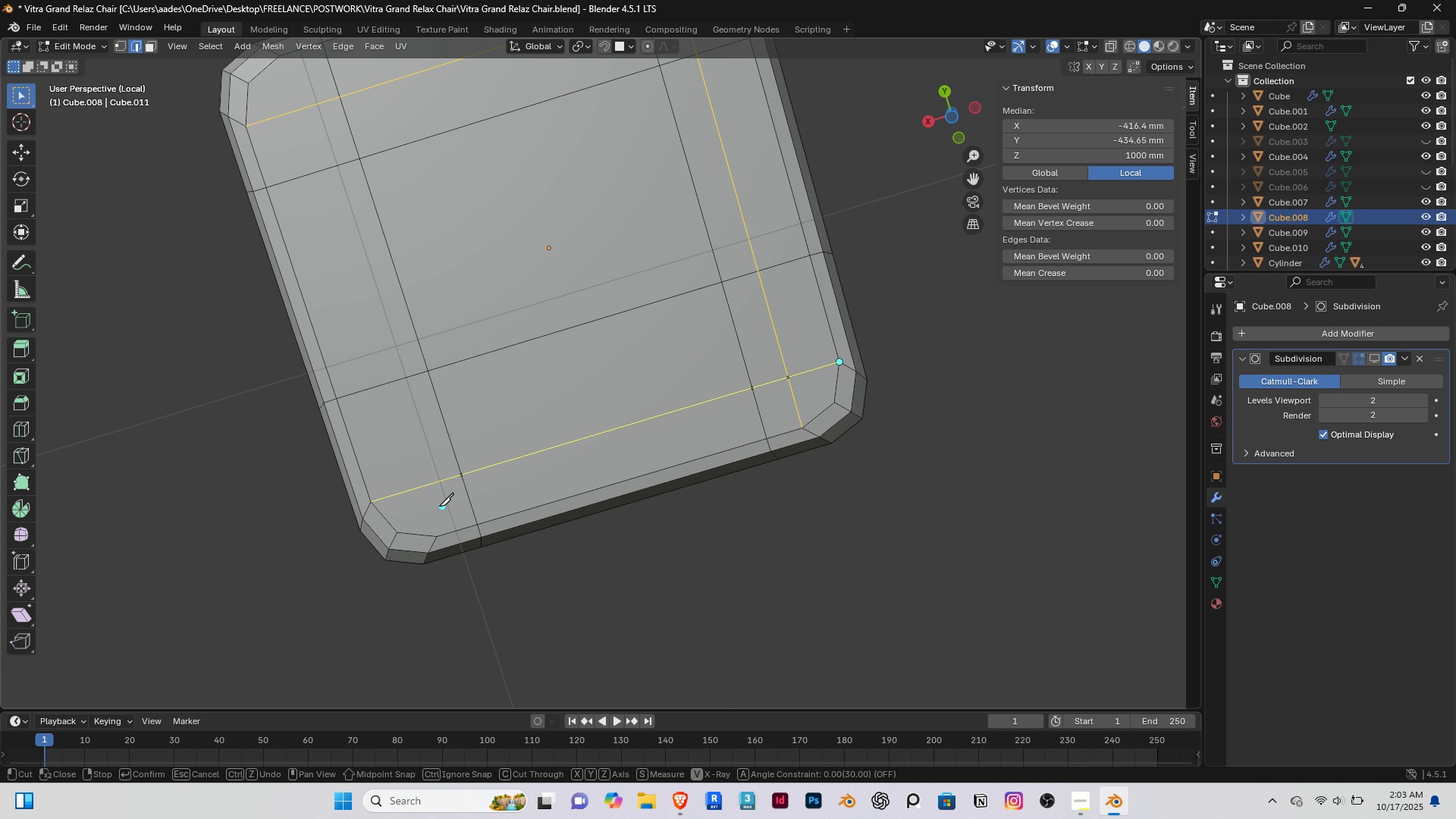 
hold_key(key=ShiftRight, duration=0.49)
 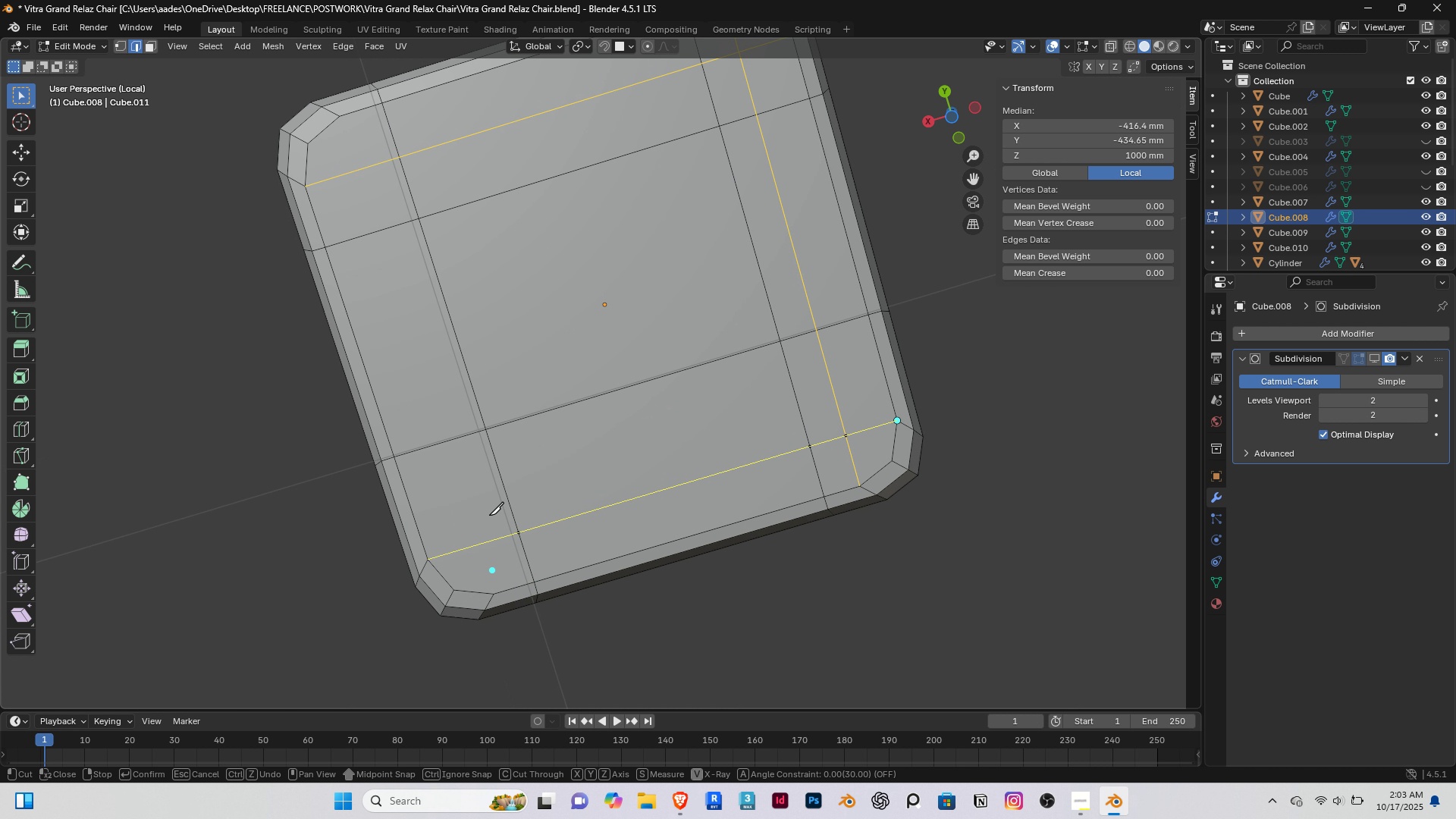 
right_click([489, 499])
 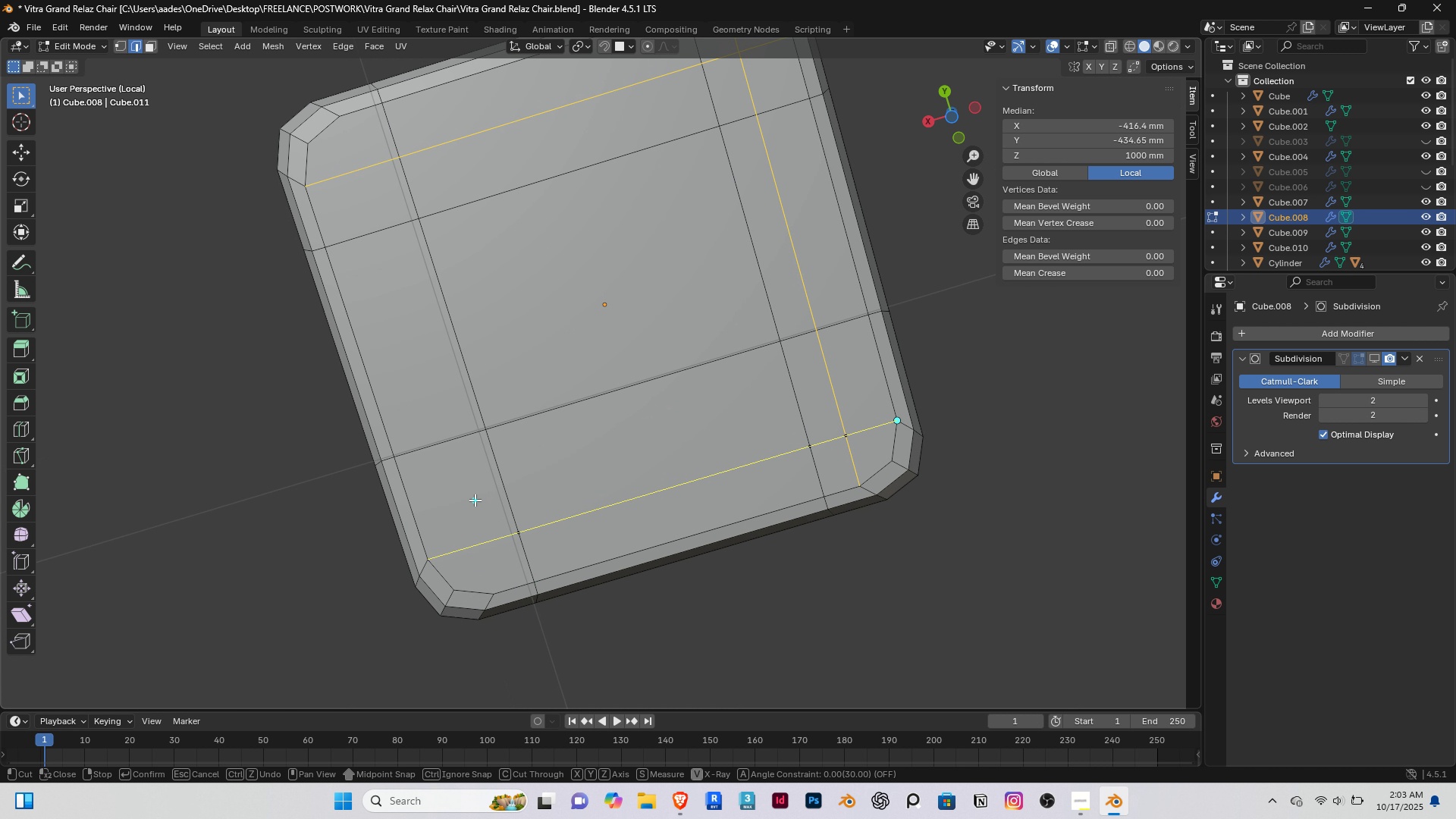 
key(Enter)
 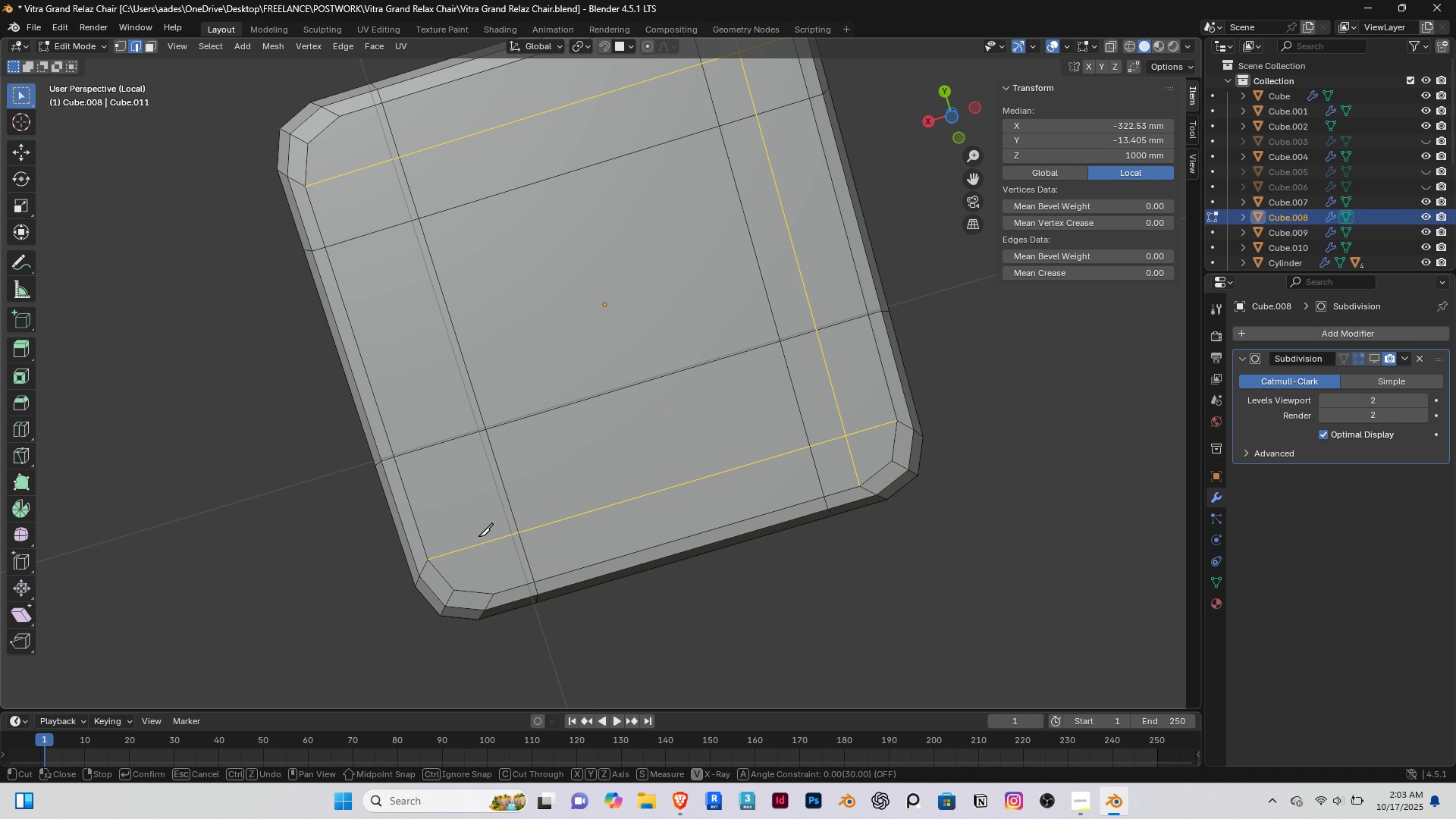 
key(K)
 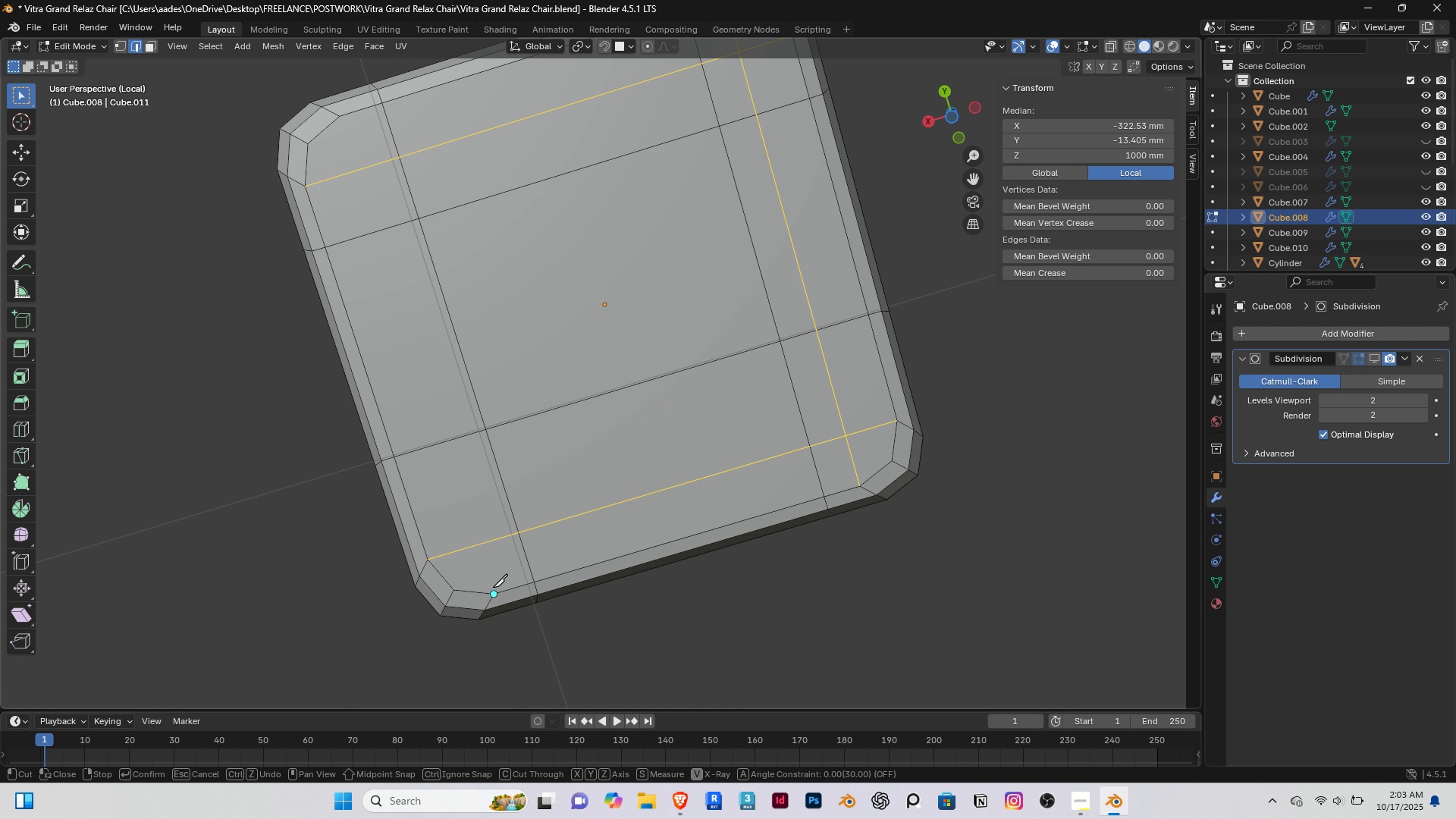 
left_click([493, 587])
 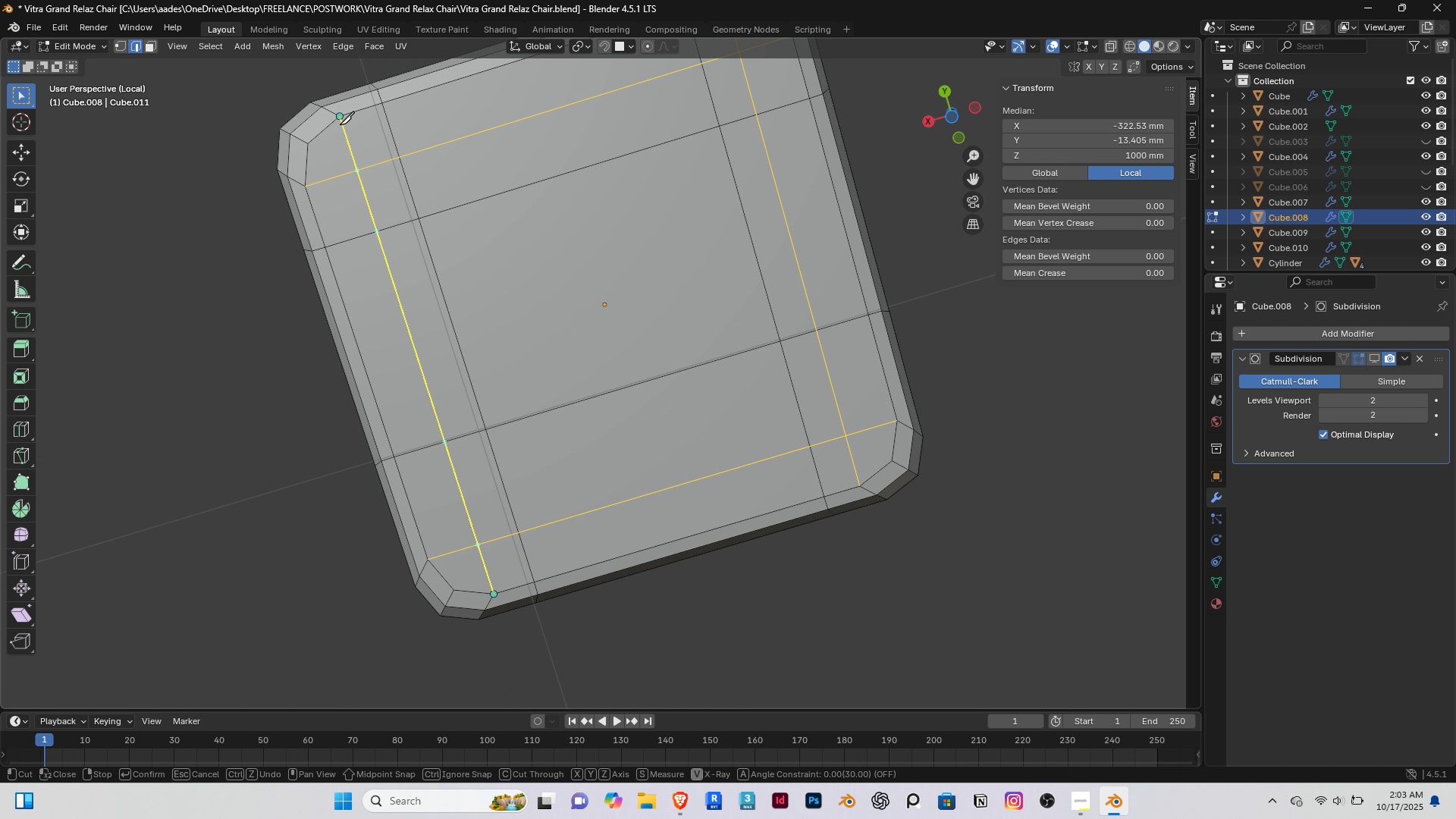 
left_click([340, 124])
 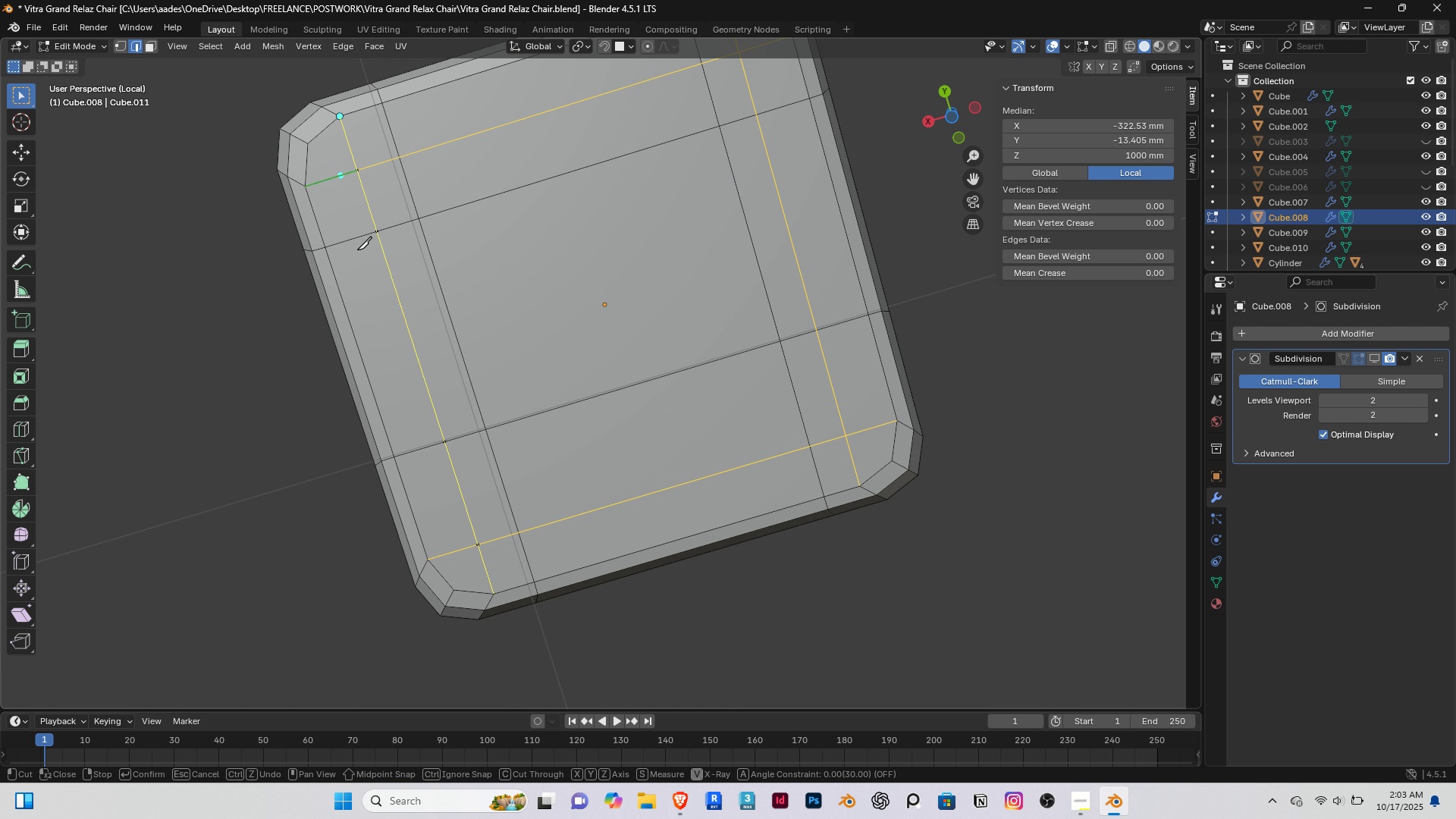 
key(Enter)
 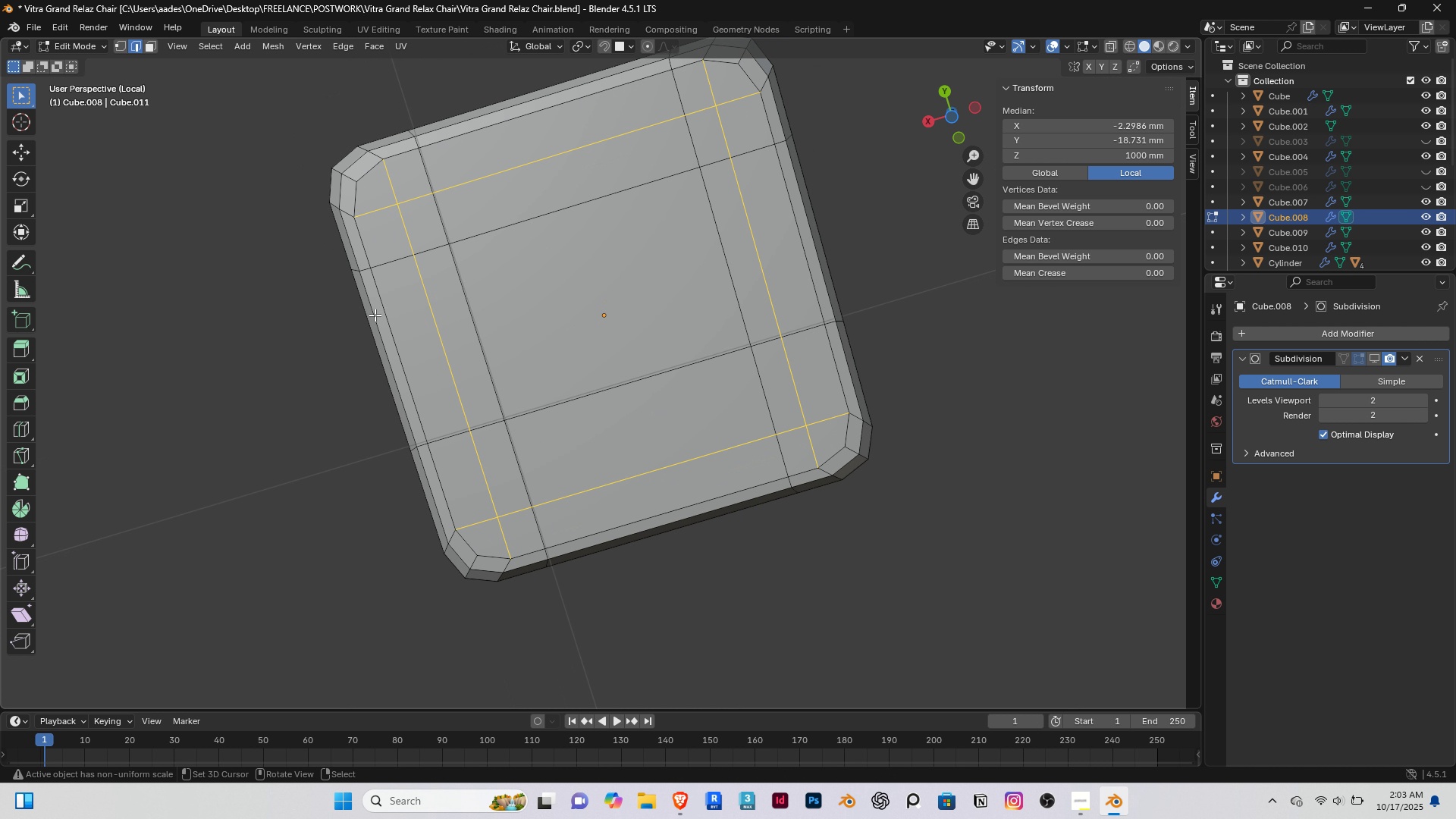 
scroll: coordinate [372, 308], scroll_direction: down, amount: 2.0
 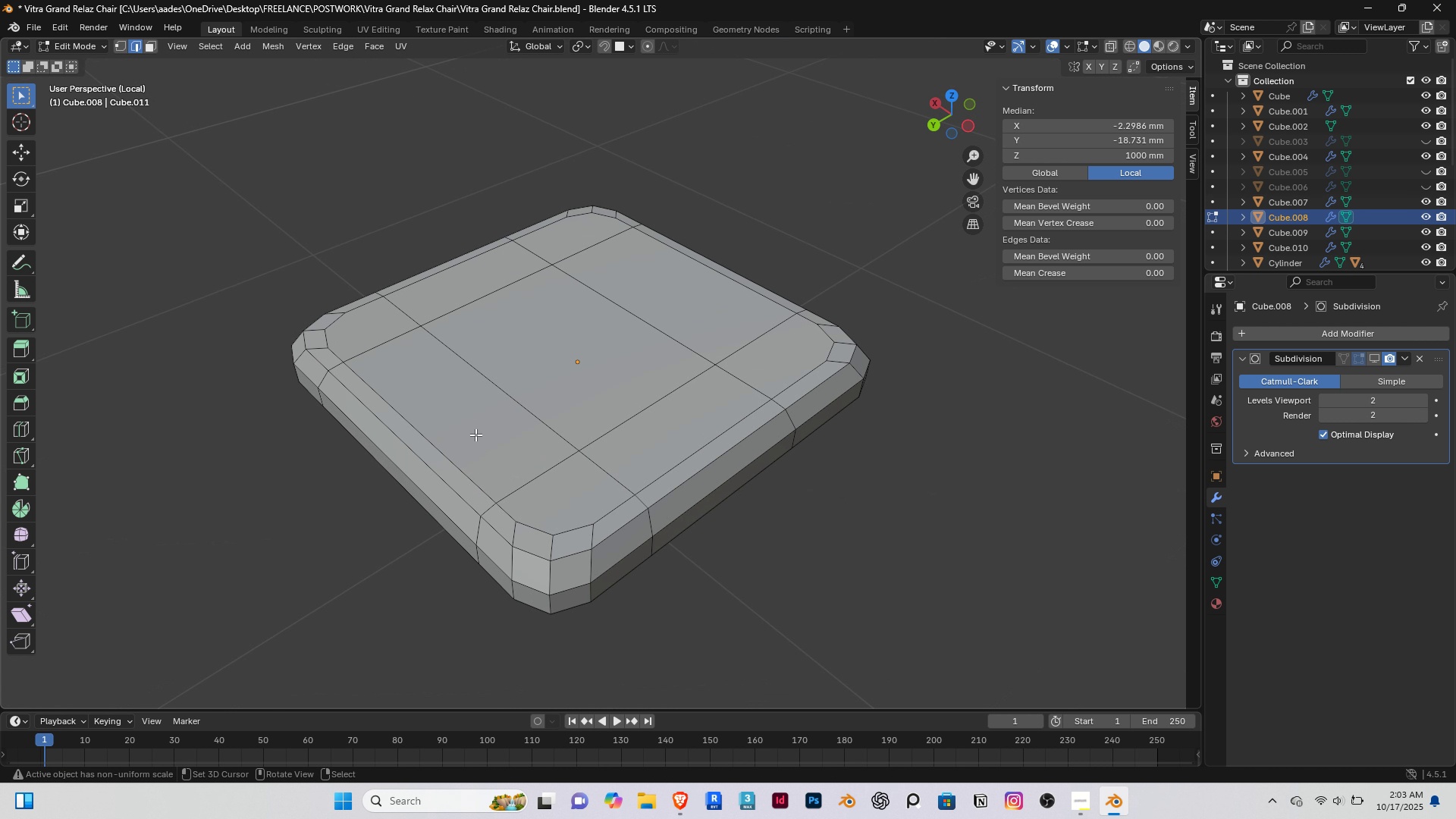 
key(Home)
 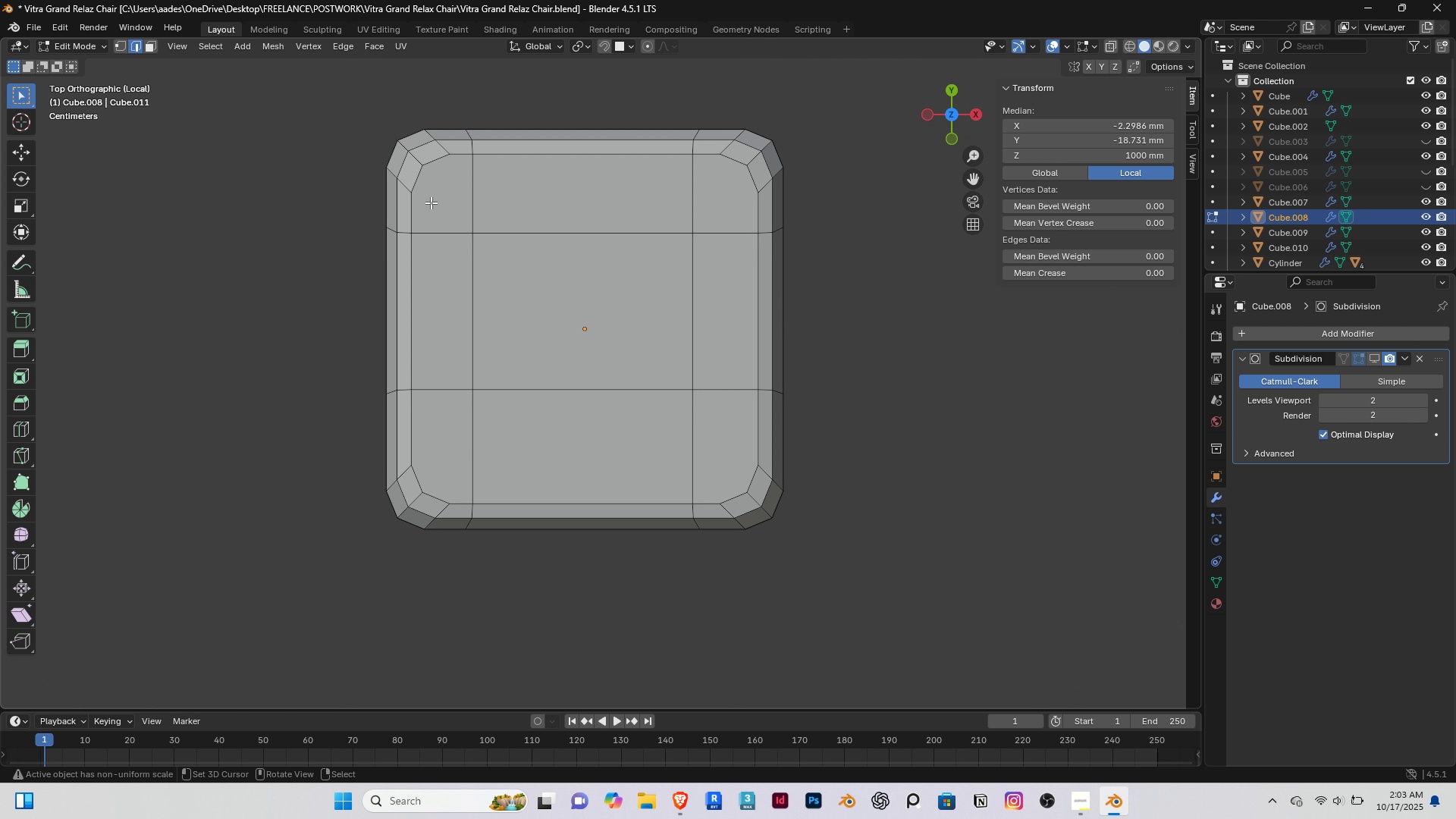 
scroll: coordinate [431, 192], scroll_direction: up, amount: 1.0
 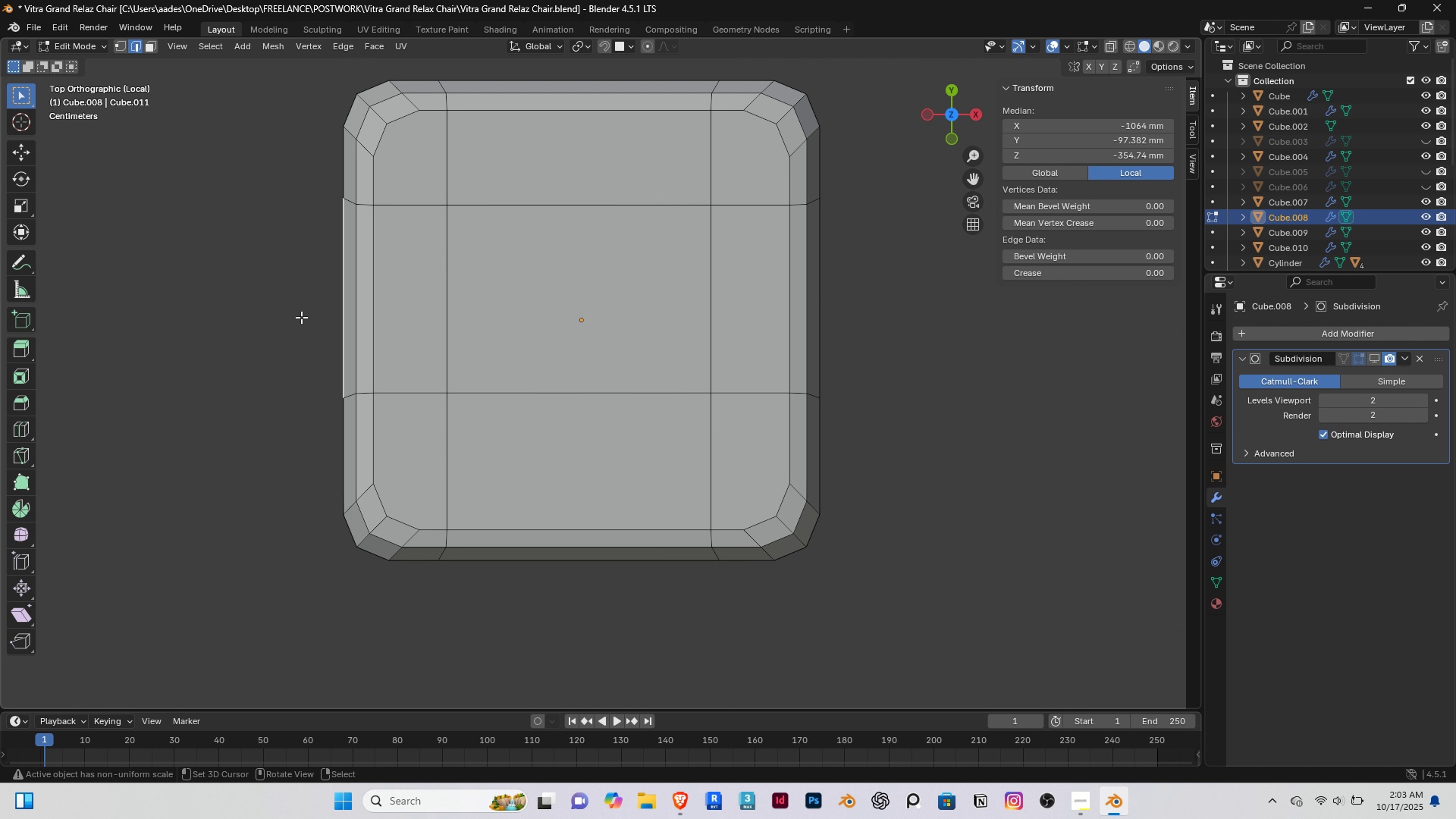 
right_click([301, 317])
 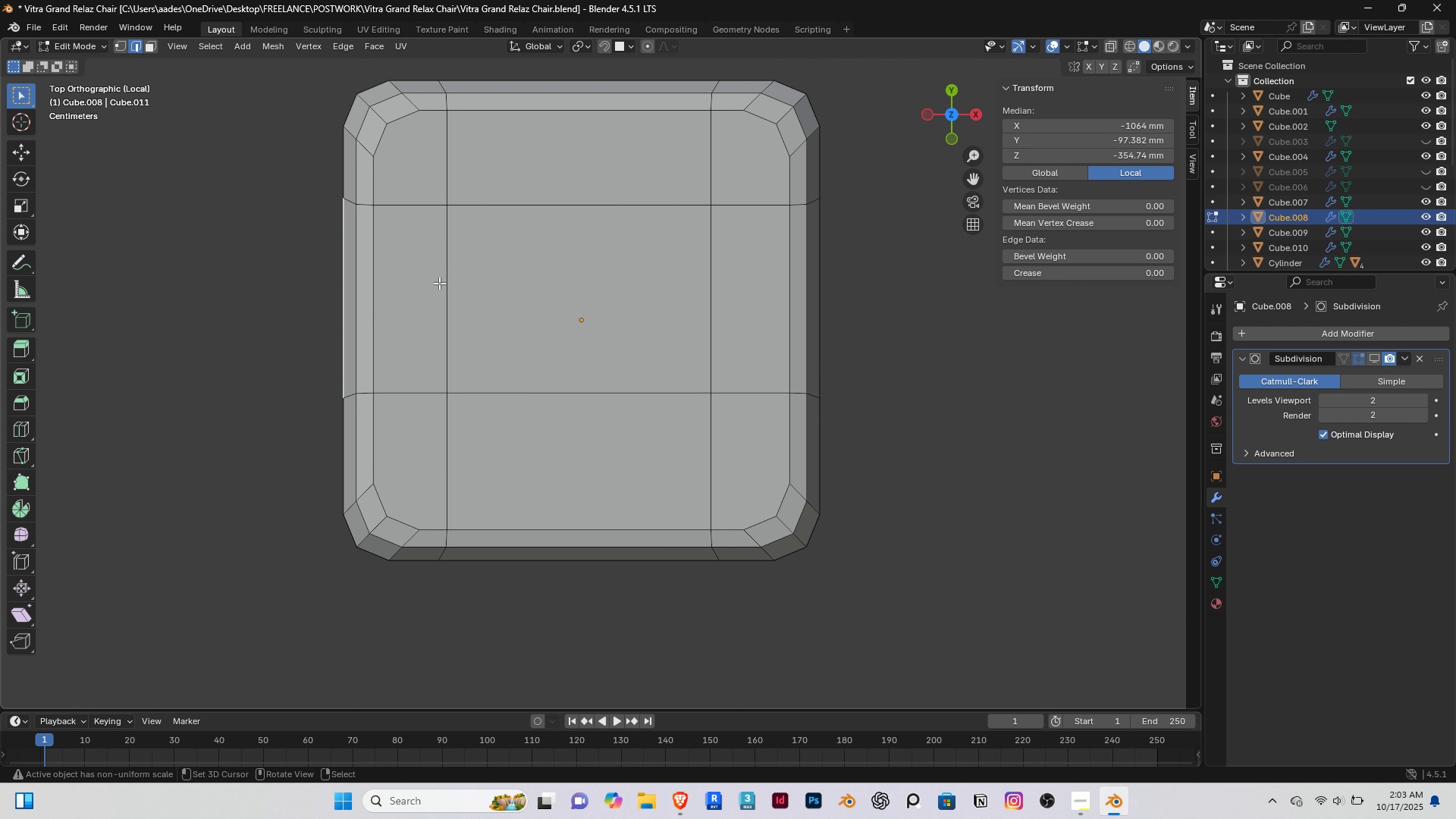 
key(K)
 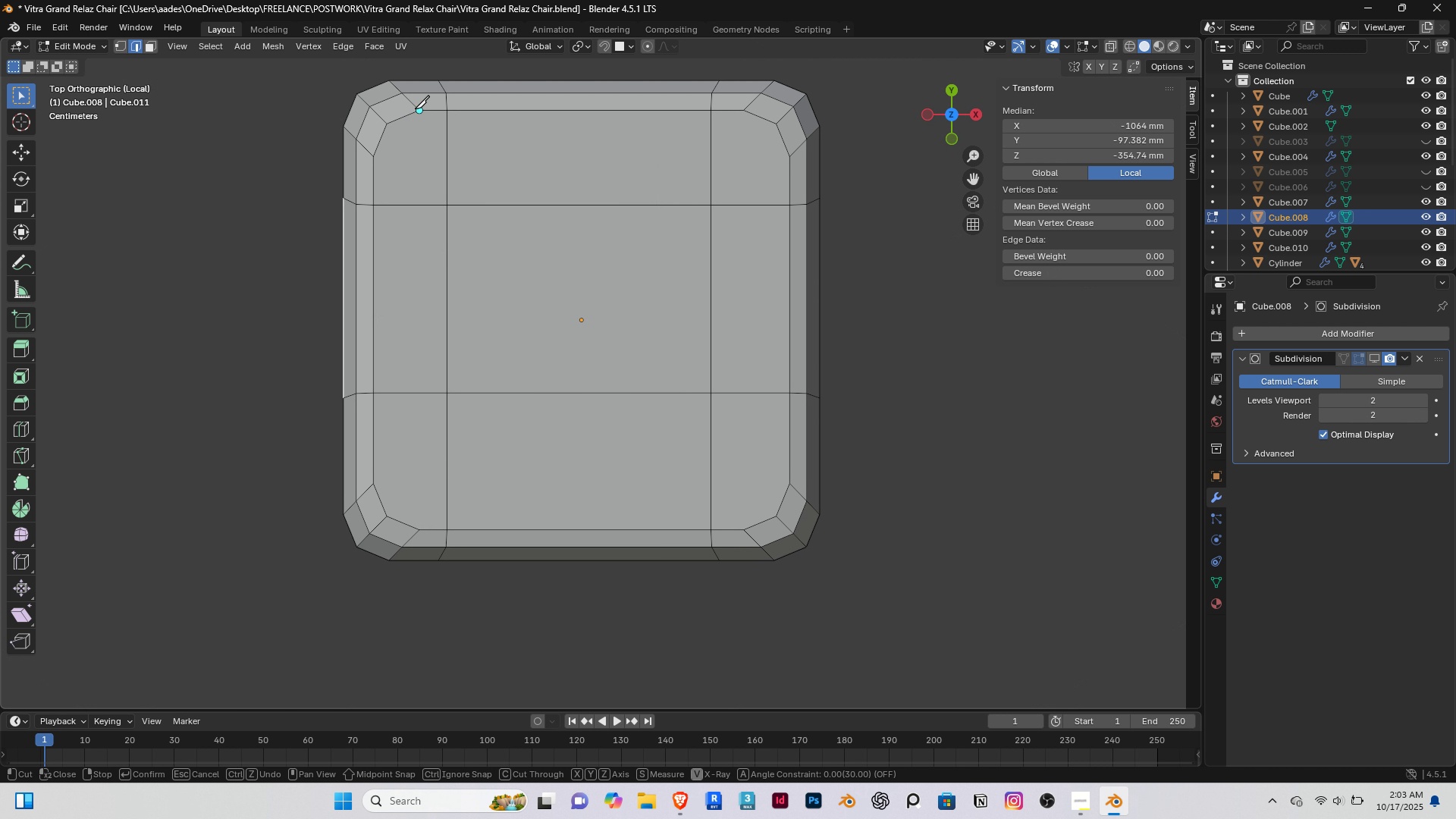 
left_click([415, 108])
 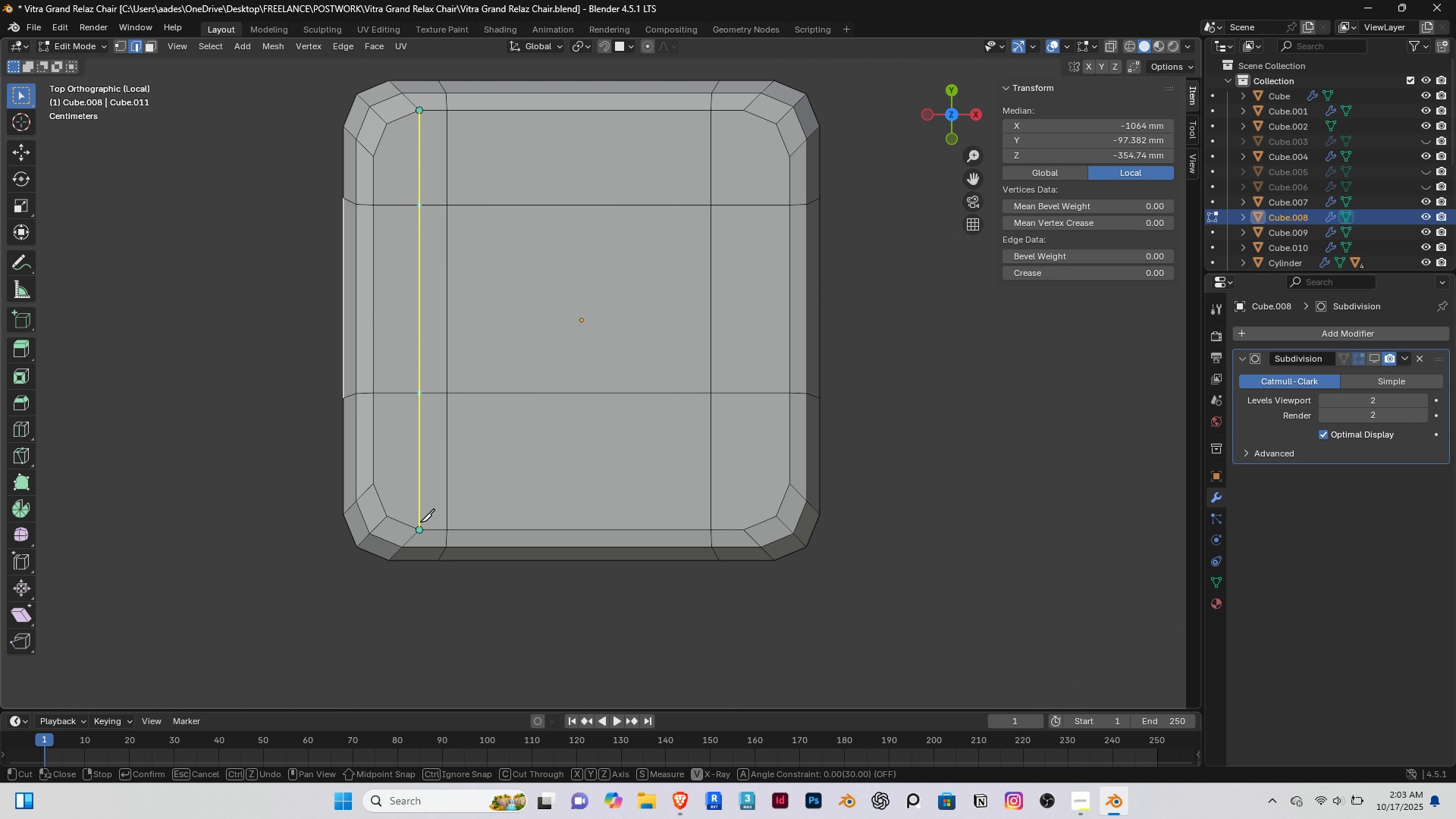 
left_click([420, 522])
 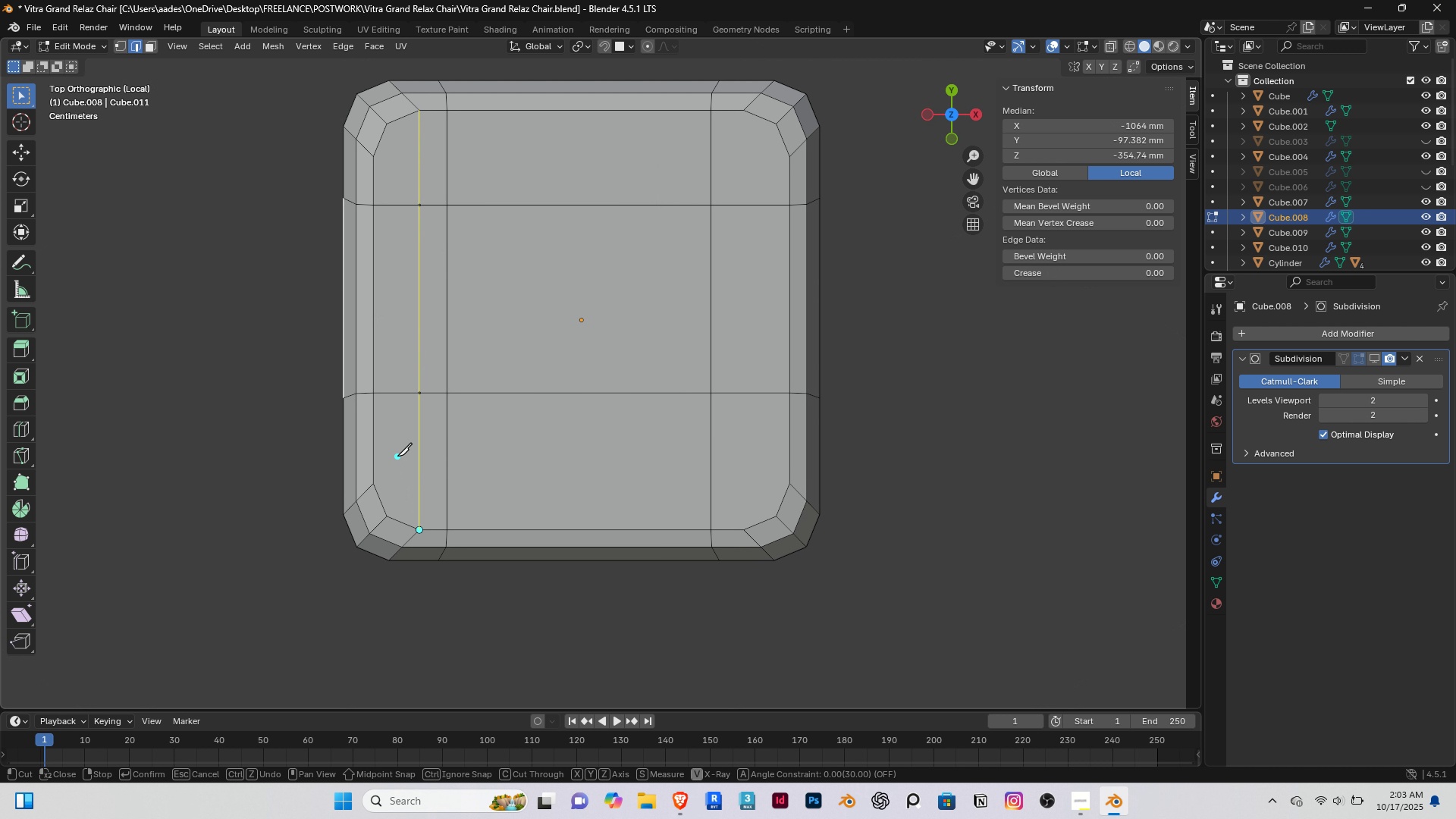 
right_click([397, 456])
 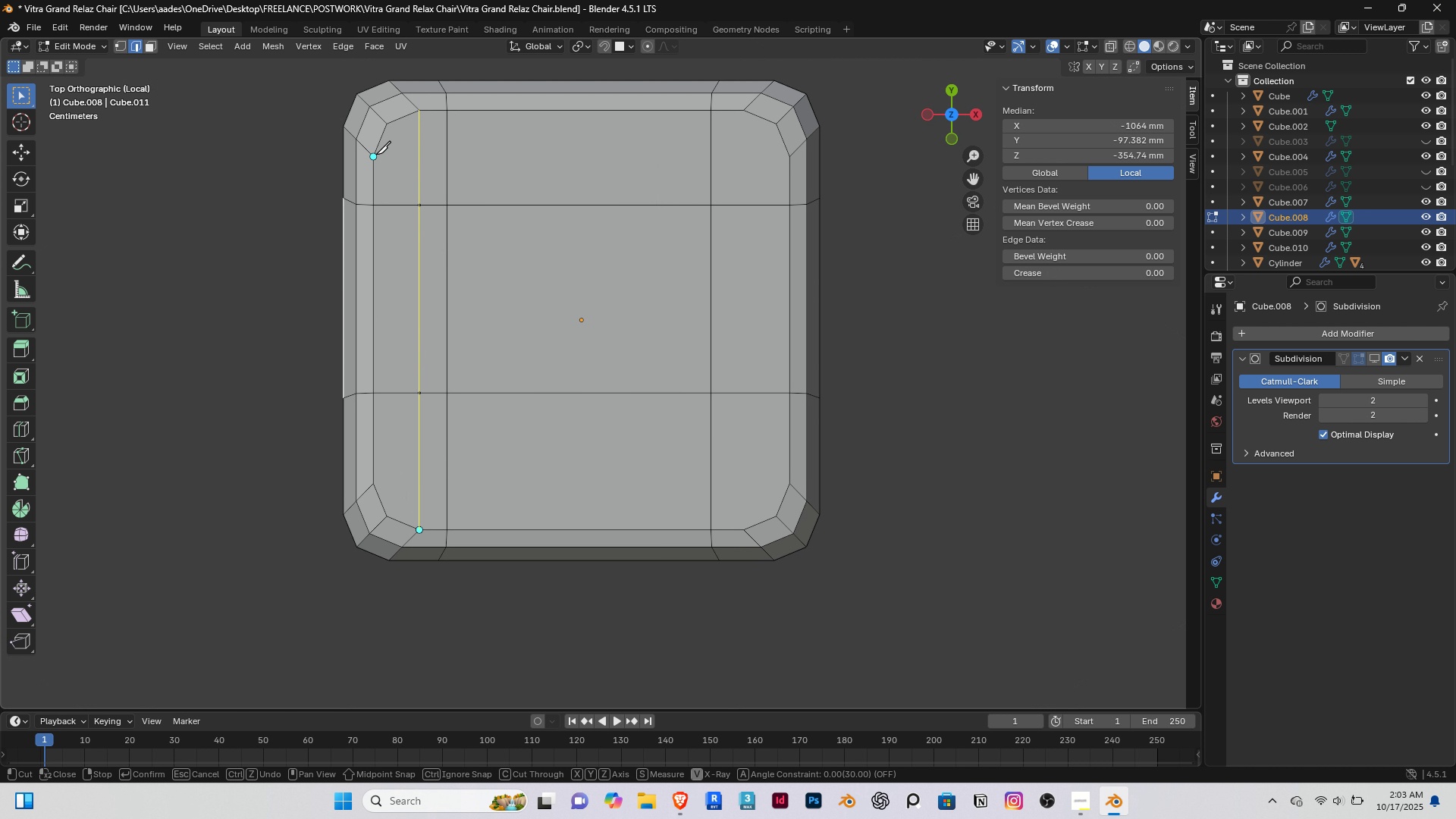 
left_click([376, 154])
 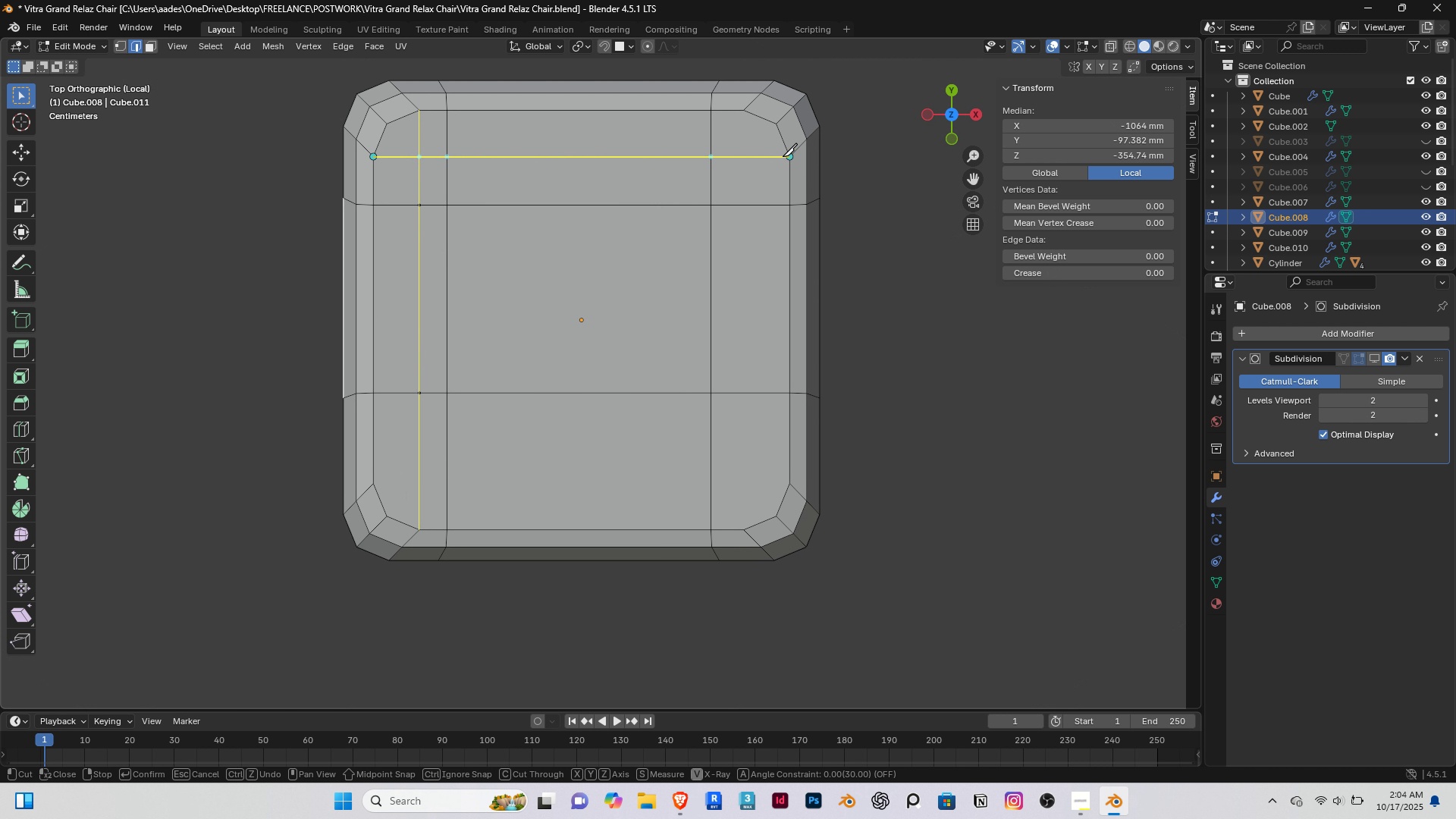 
left_click([785, 156])
 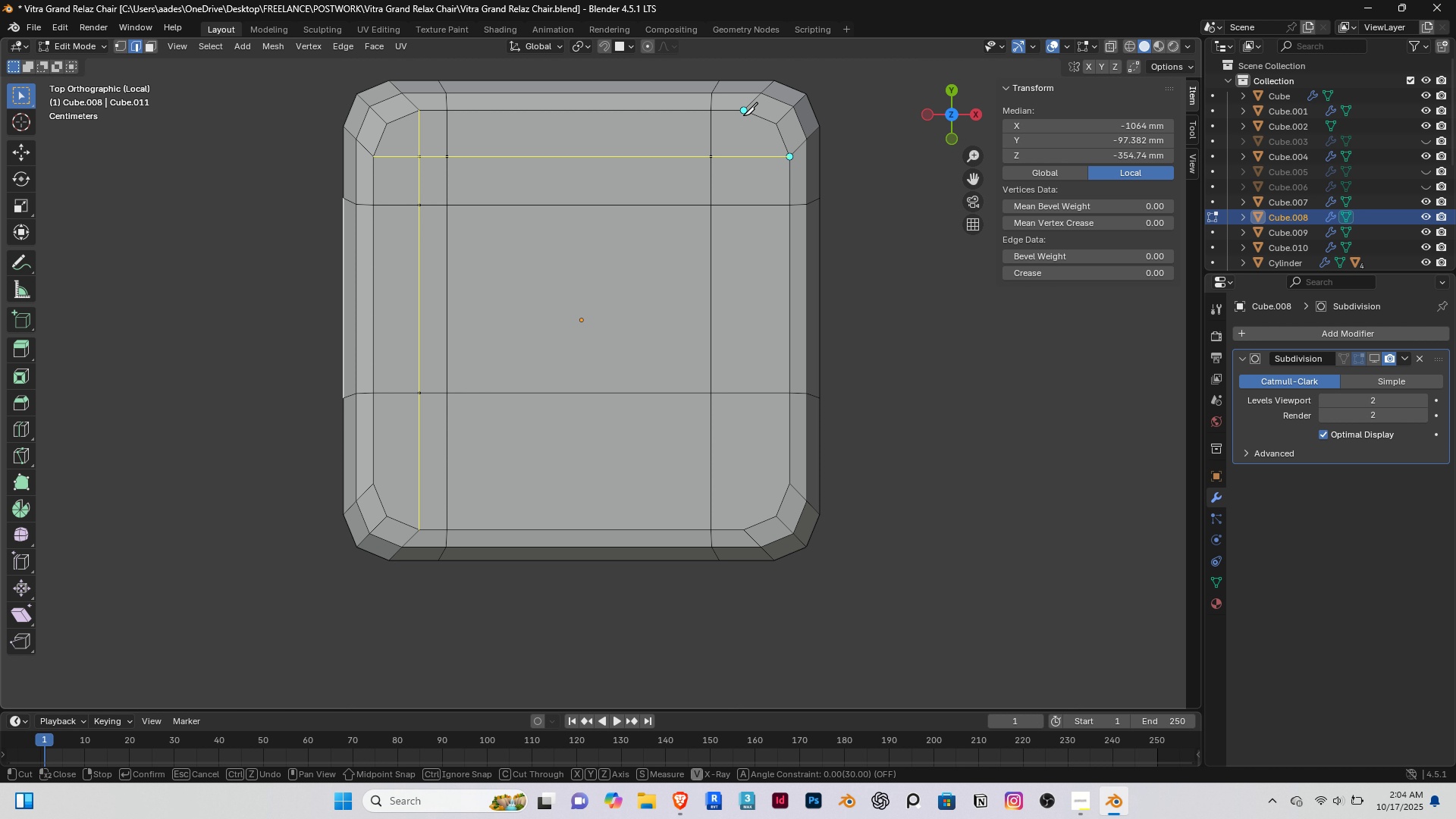 
left_click([743, 115])
 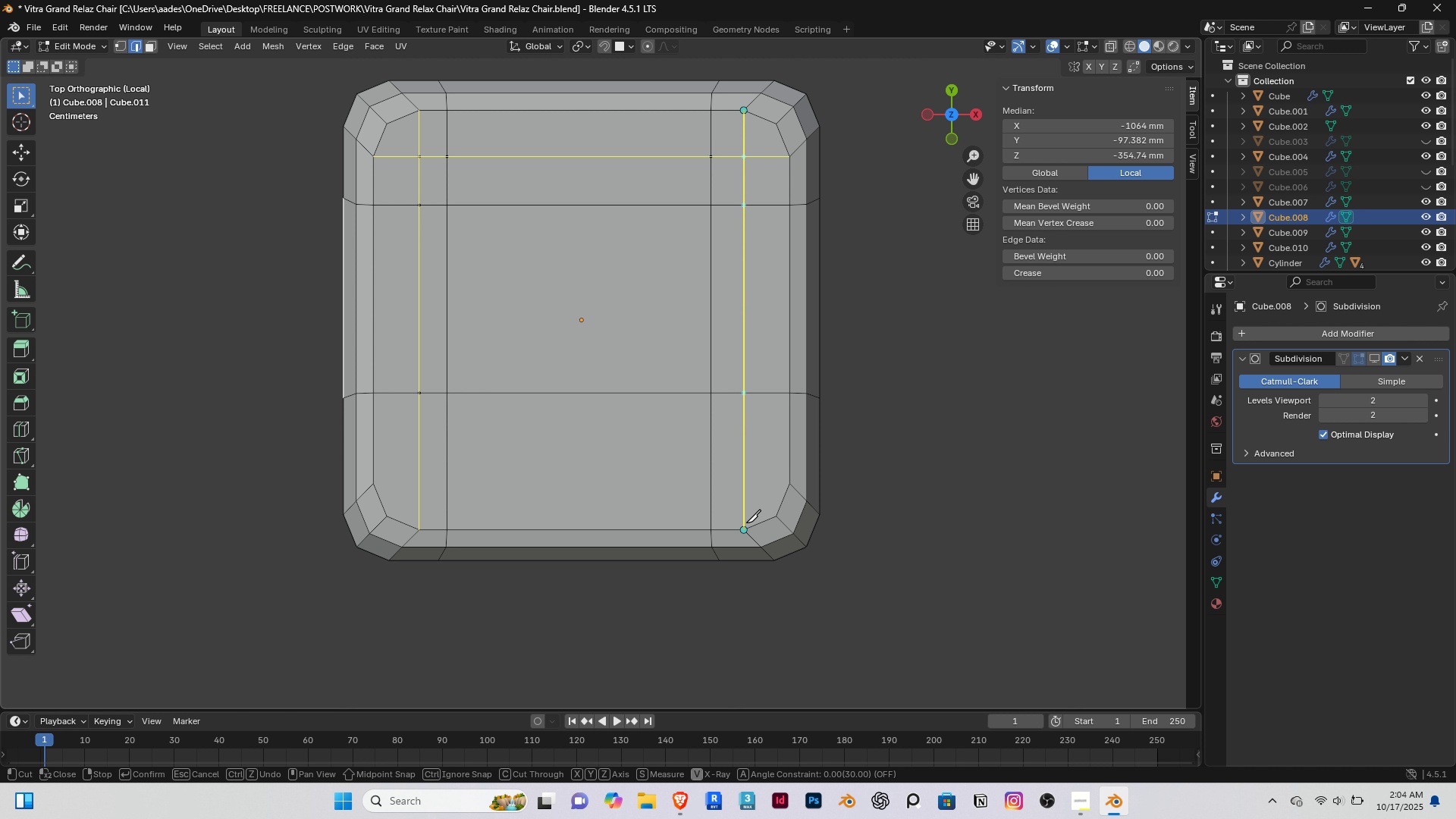 
left_click([746, 522])
 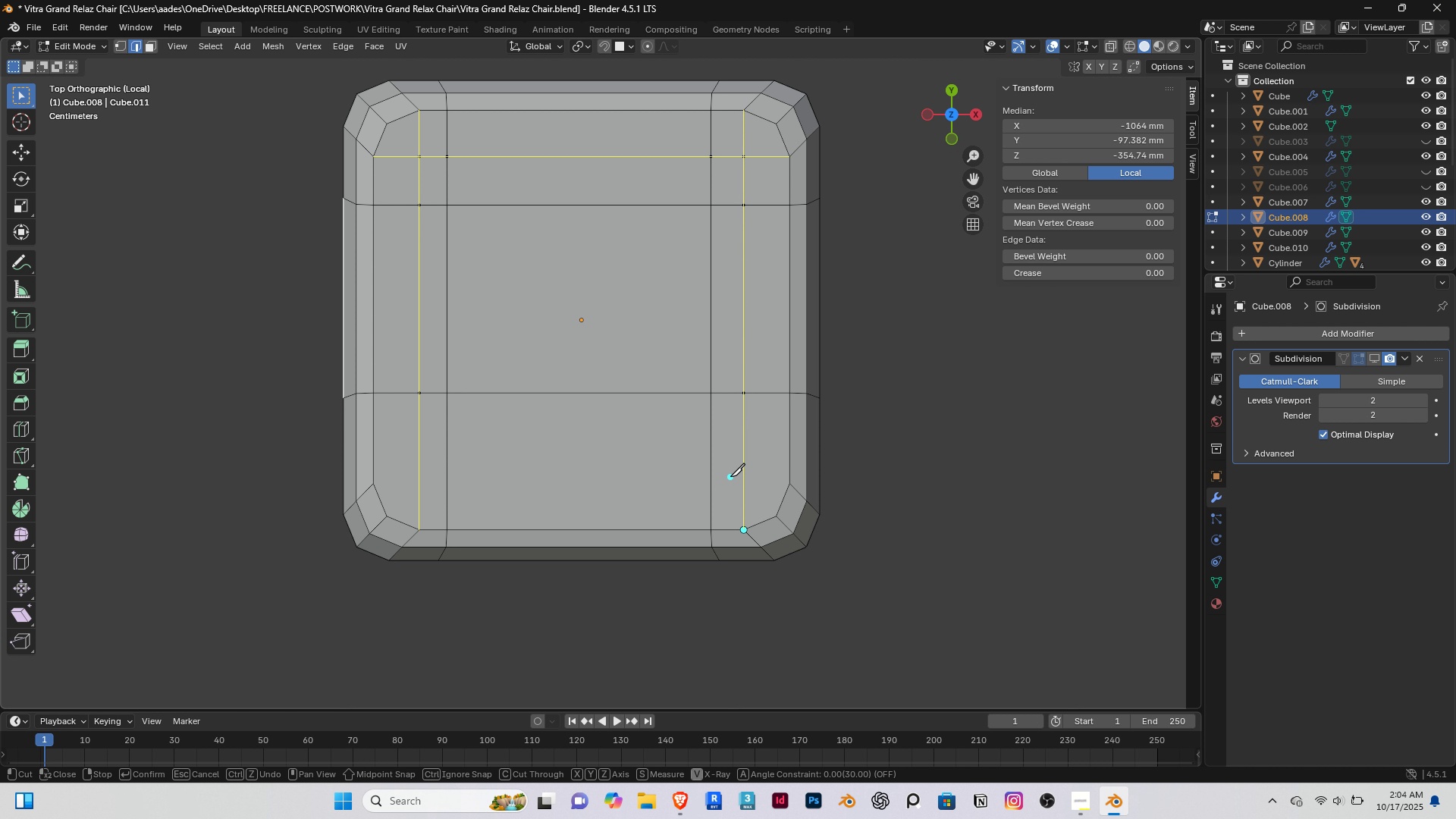 
right_click([730, 476])
 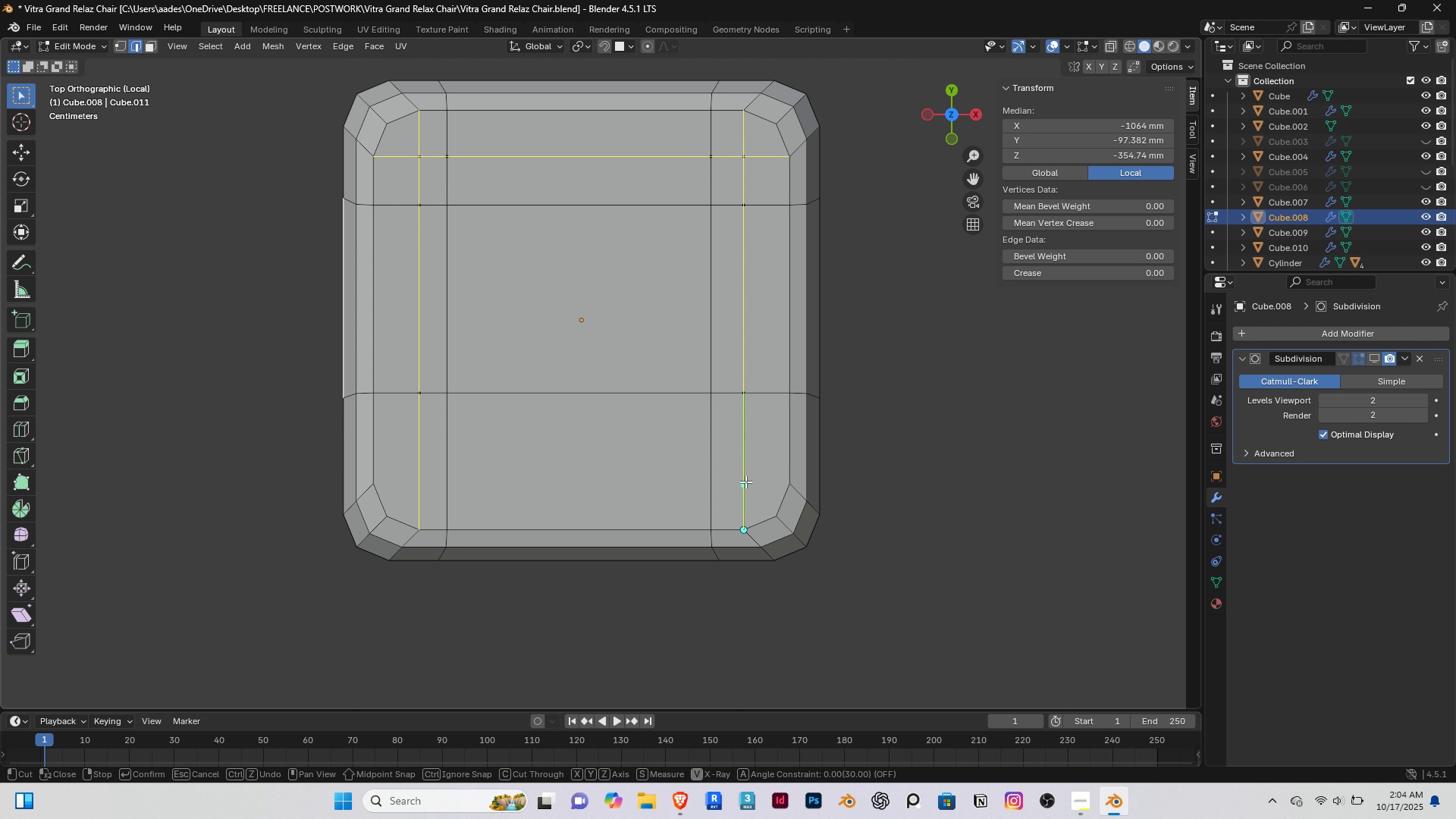 
key(Enter)
 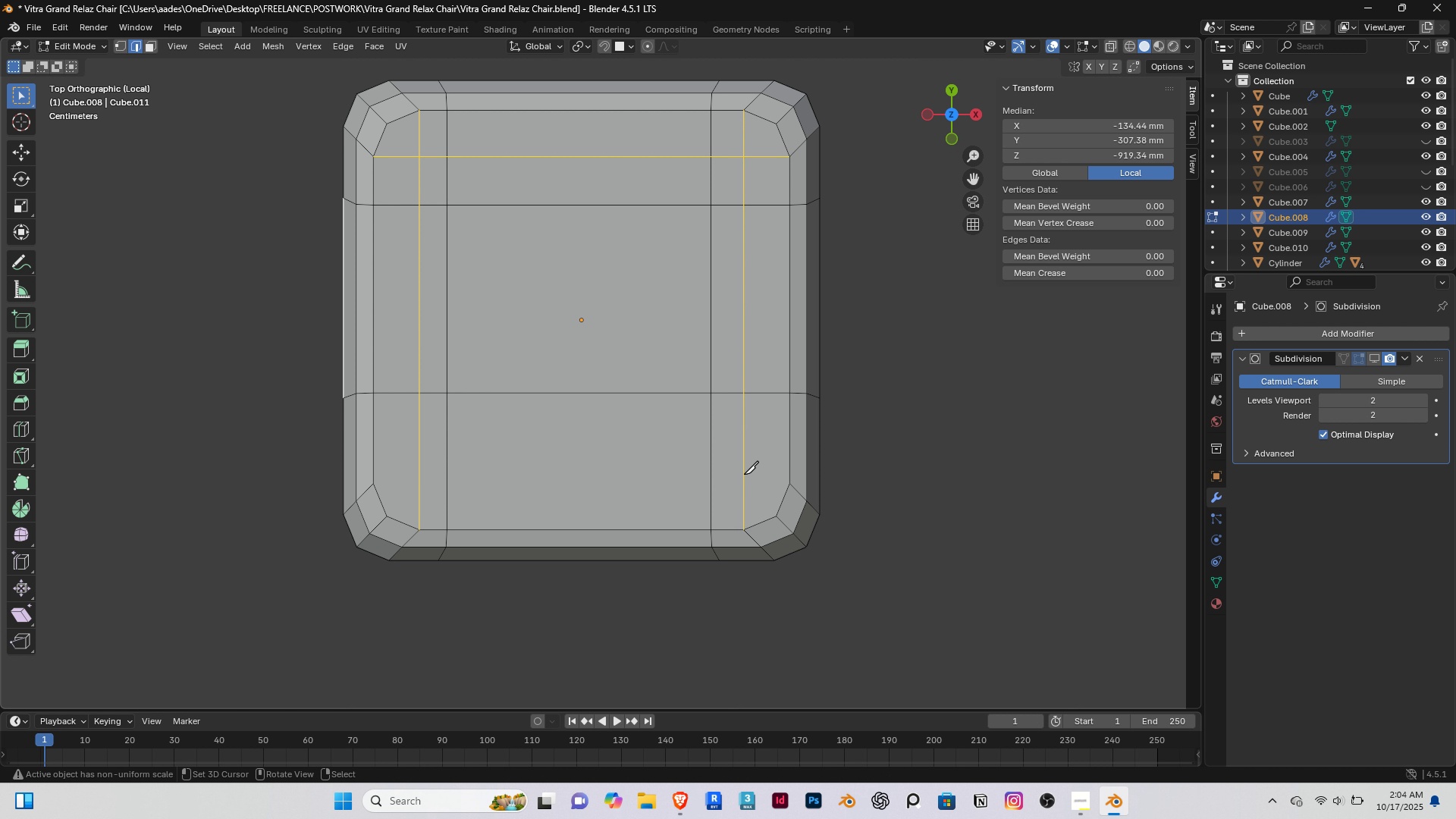 
key(K)
 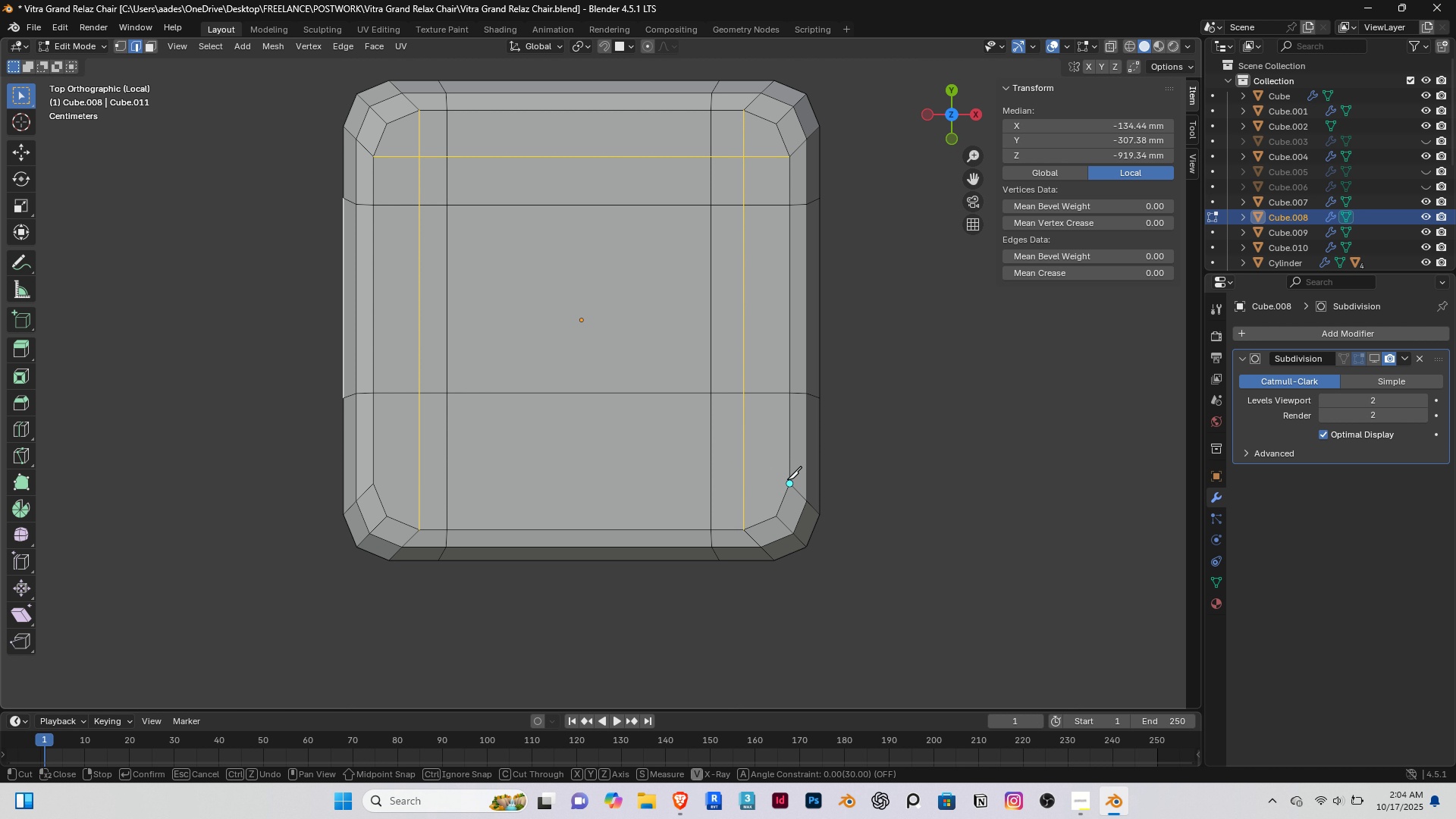 
left_click([787, 479])
 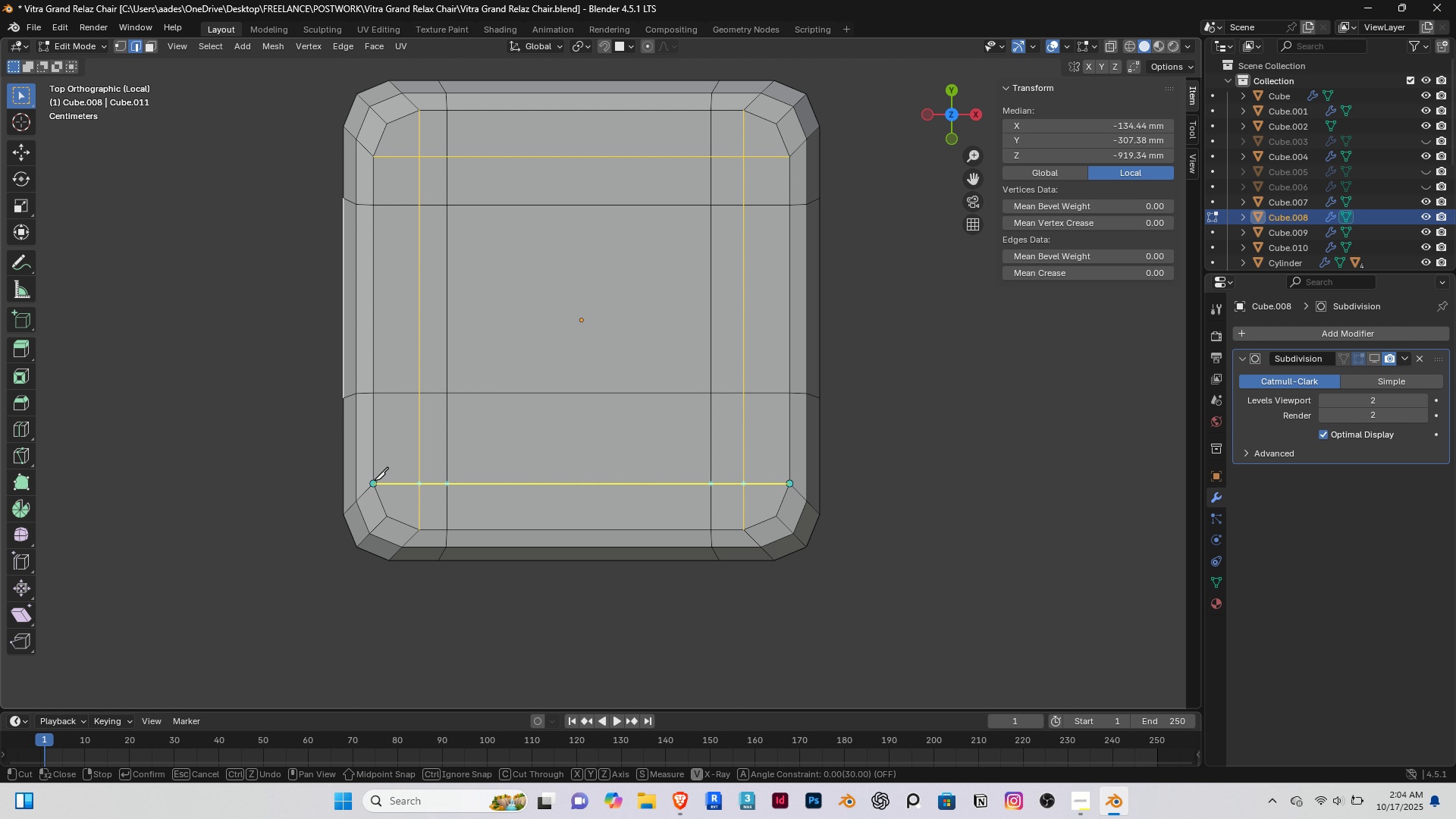 
left_click([374, 480])
 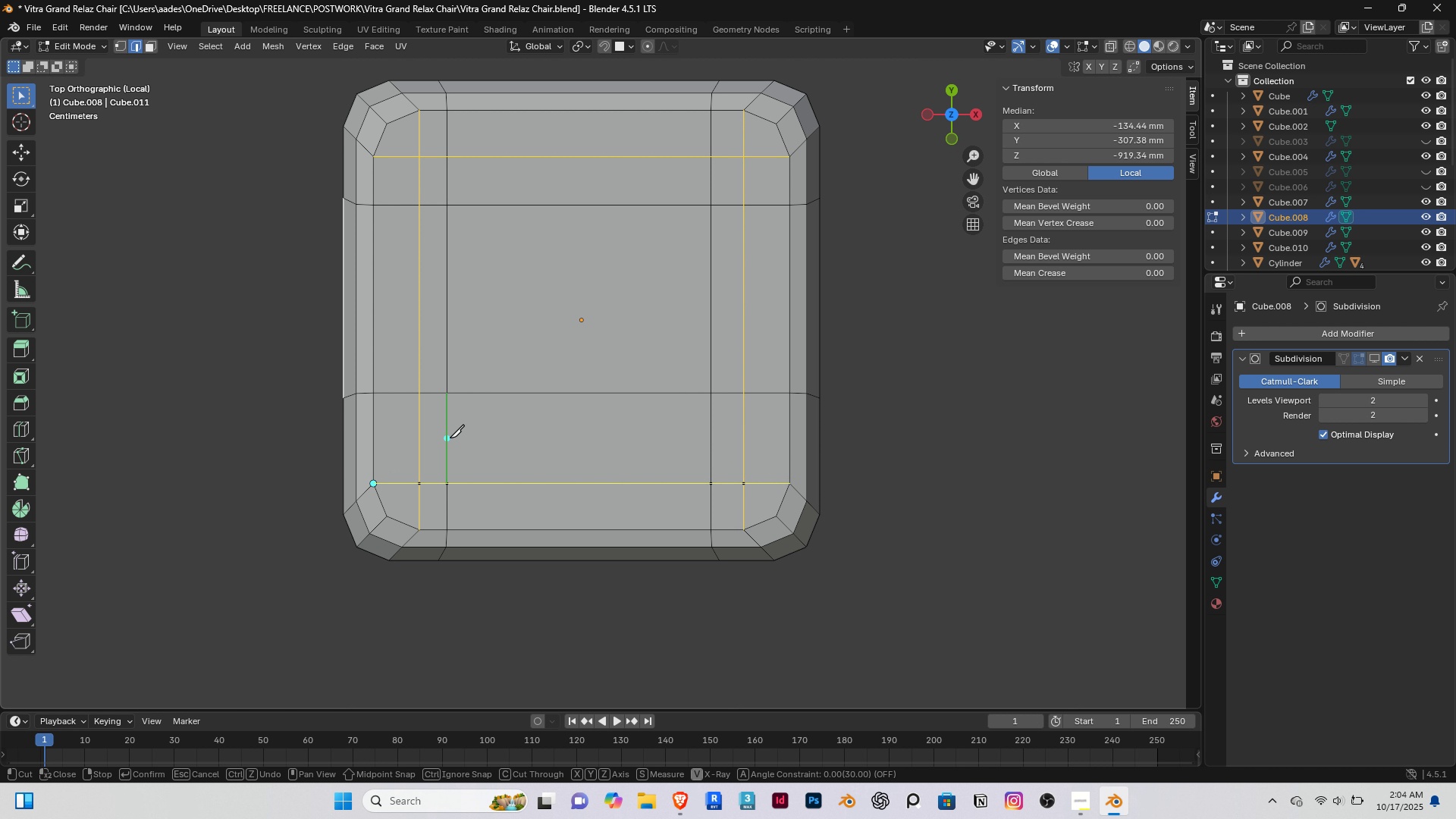 
right_click([450, 438])
 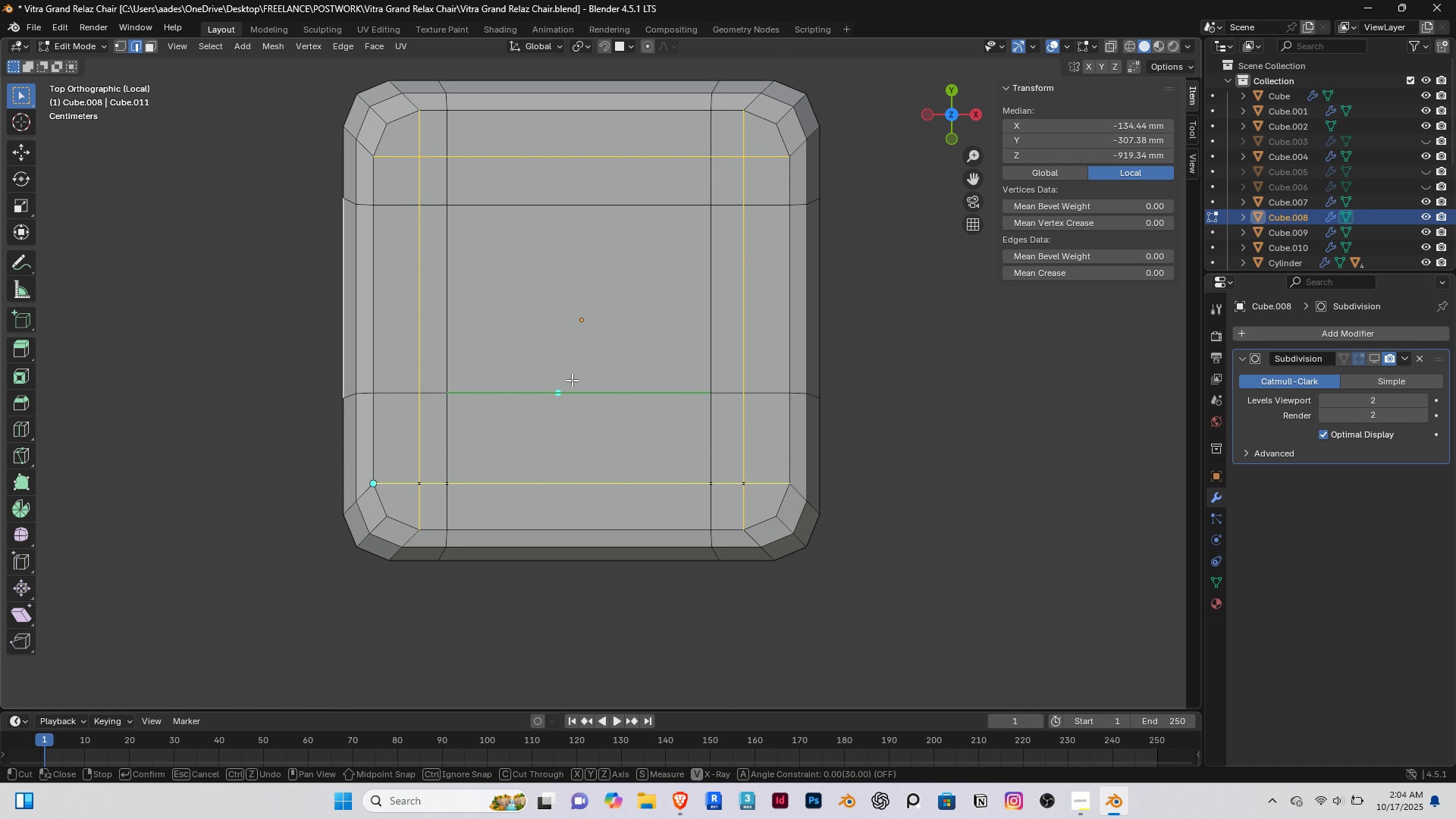 
key(Enter)
 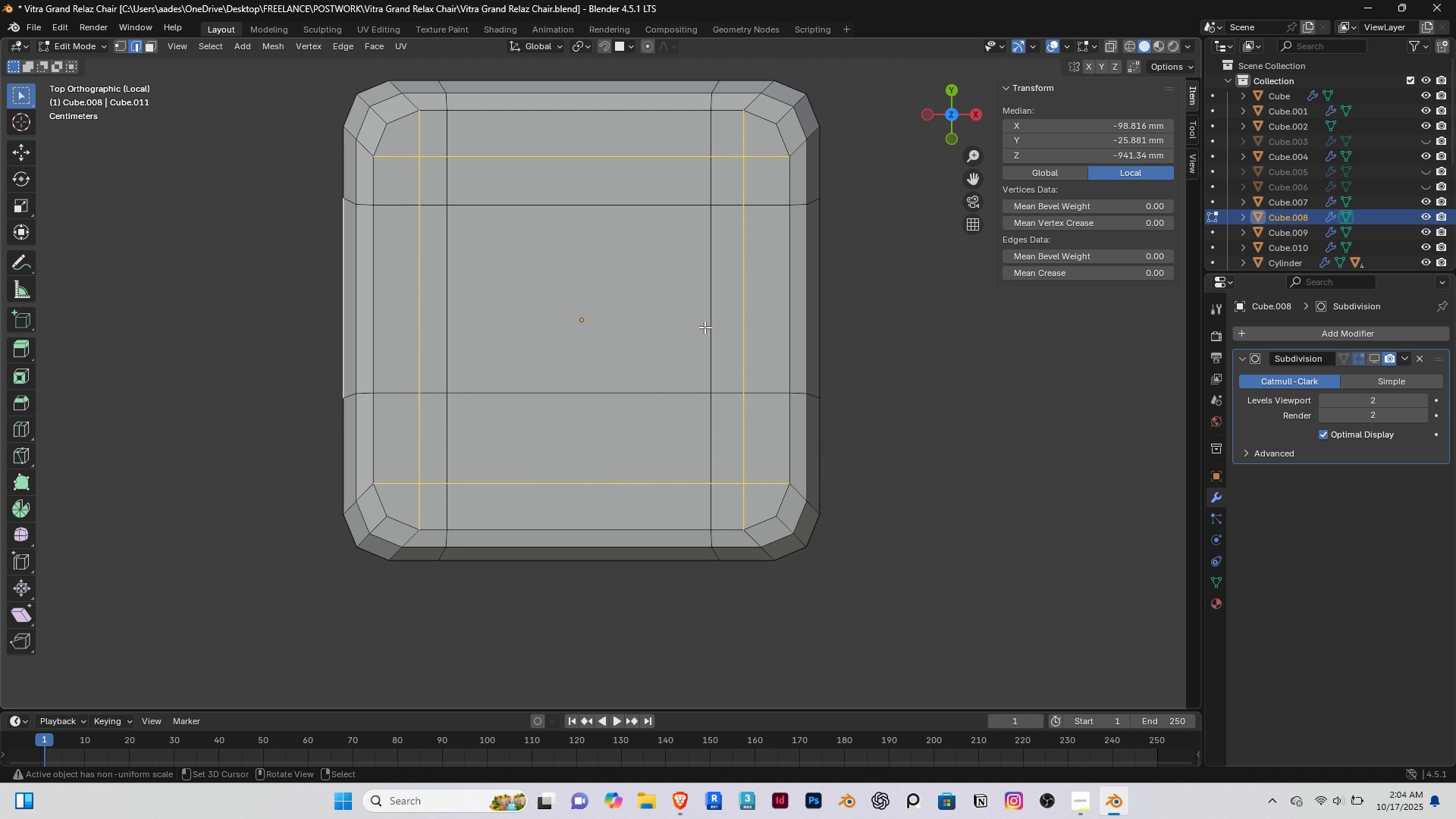 
right_click([704, 327])
 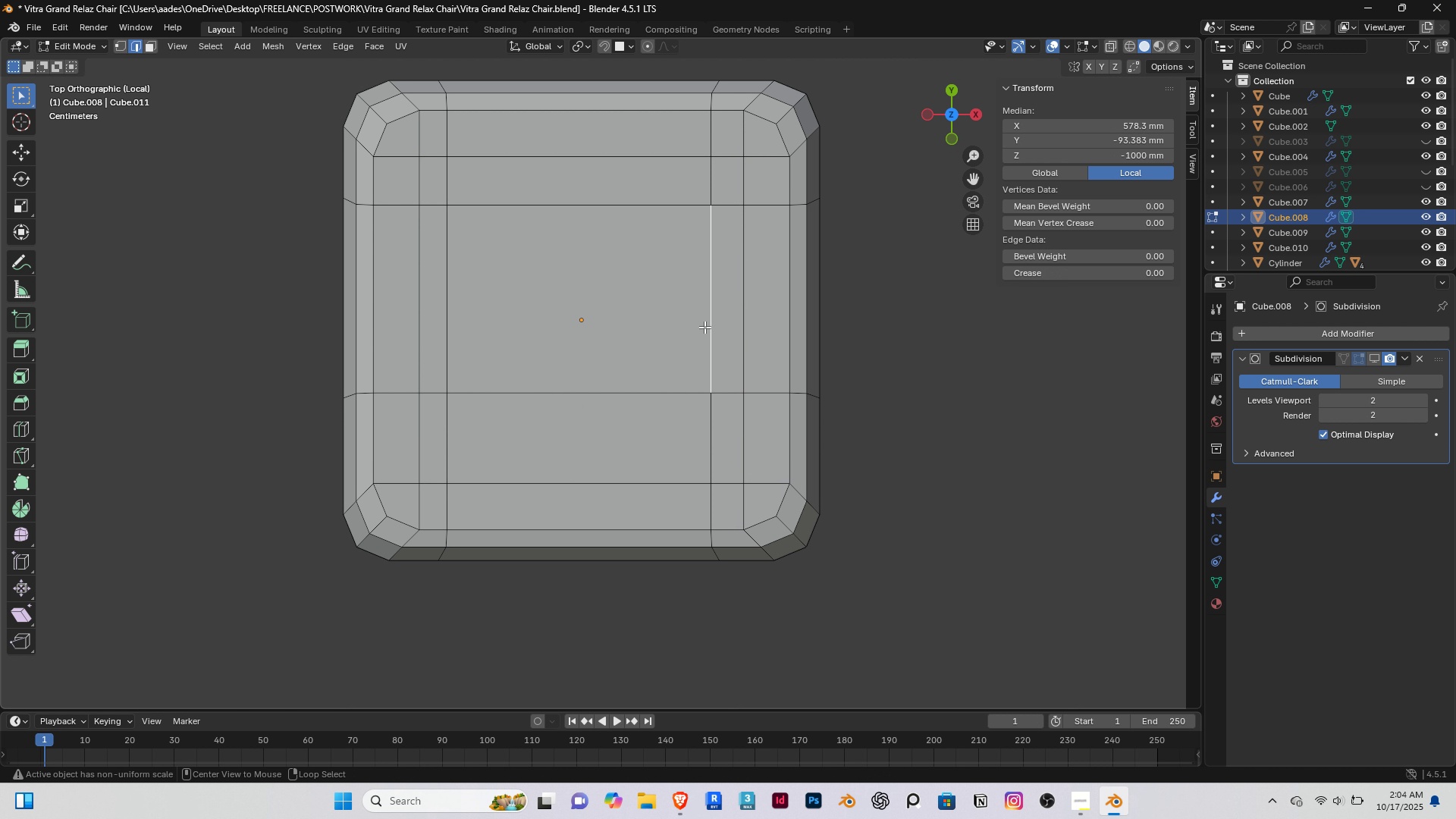 
hold_key(key=AltRight, duration=0.6)
double_click([704, 327])
 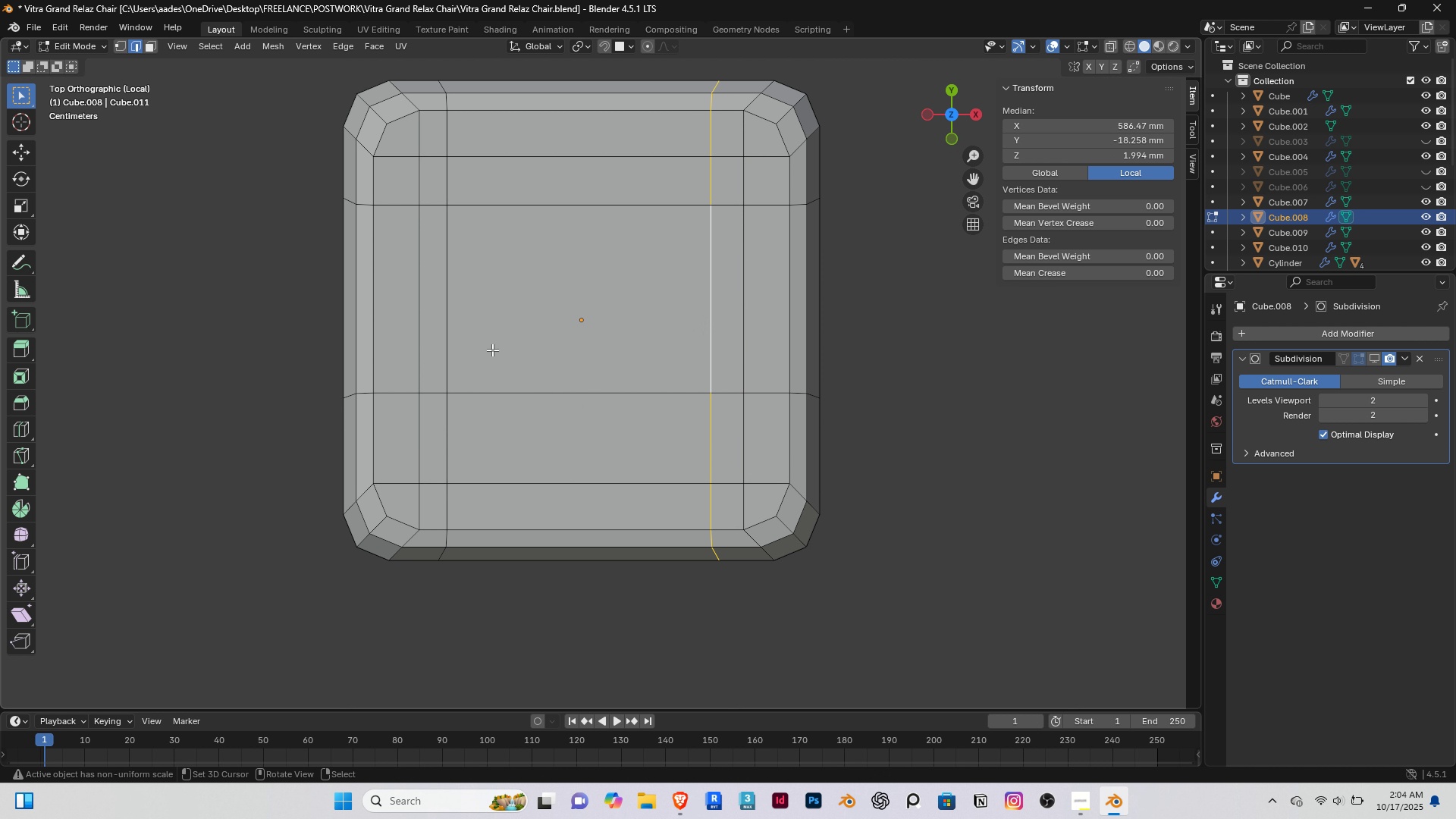 
hold_key(key=AltRight, duration=1.3)
hold_key(key=ShiftRight, duration=0.55)
right_click([450, 292])
 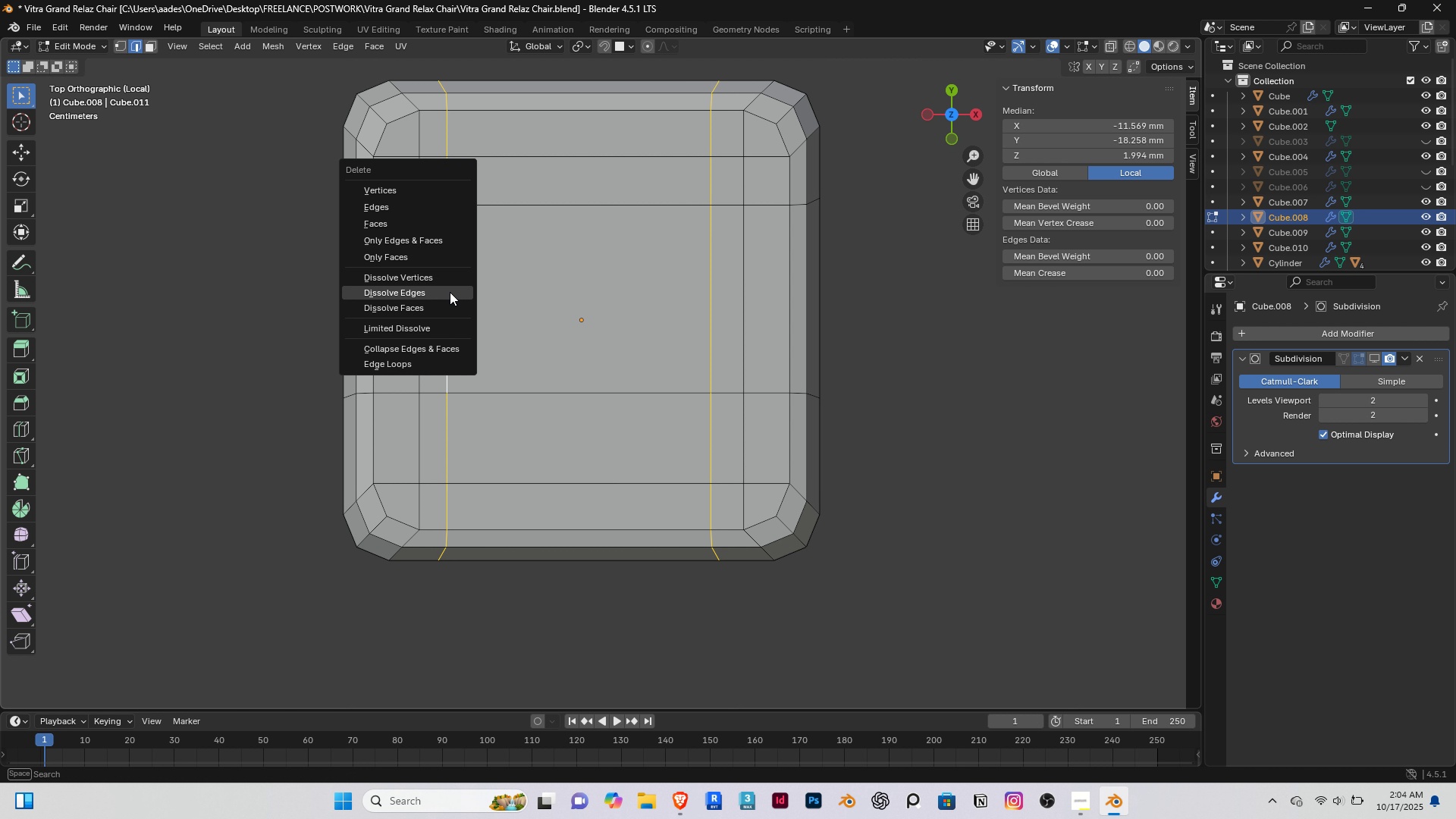 
key(Delete)
 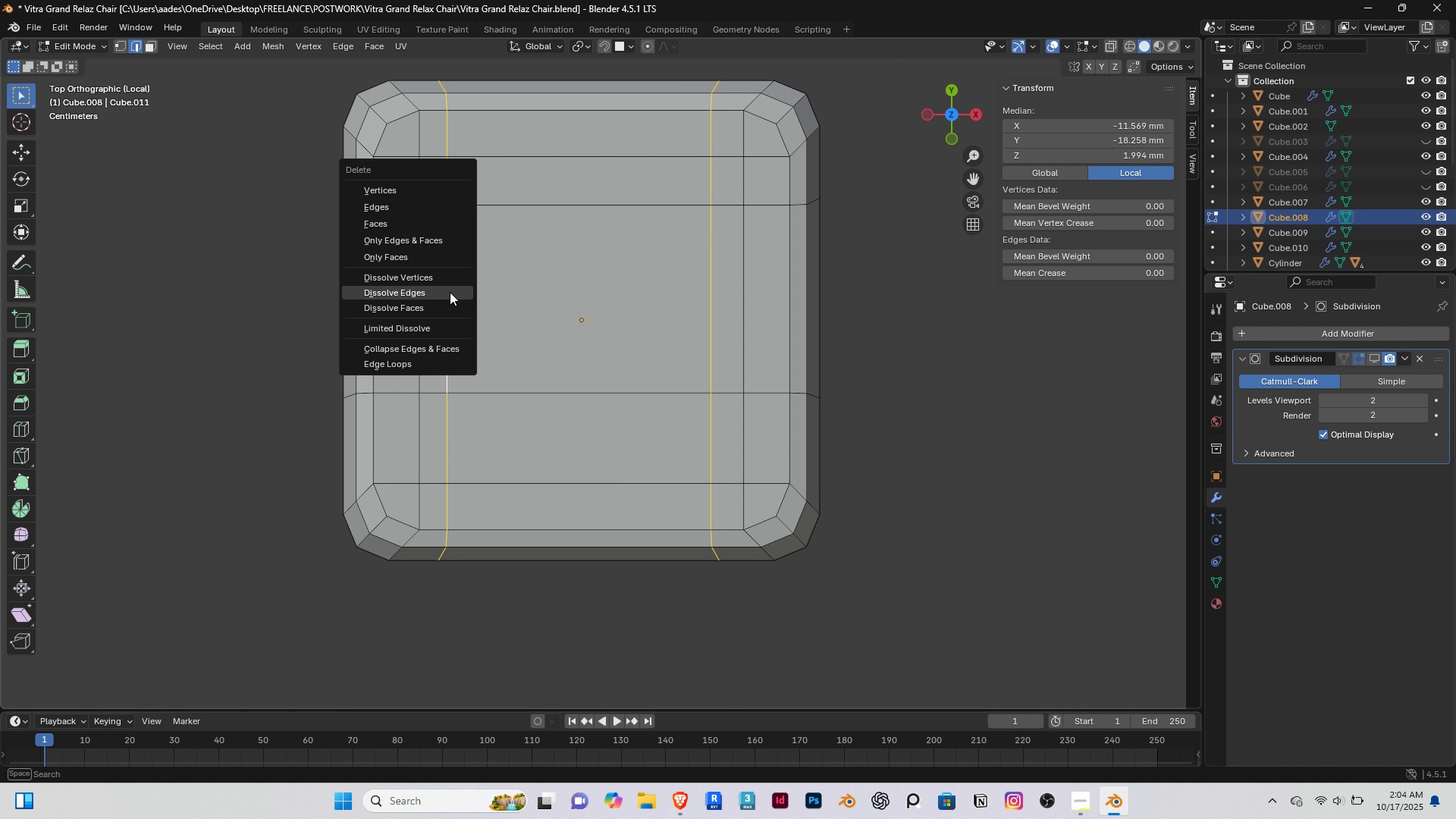 
left_click([450, 292])
 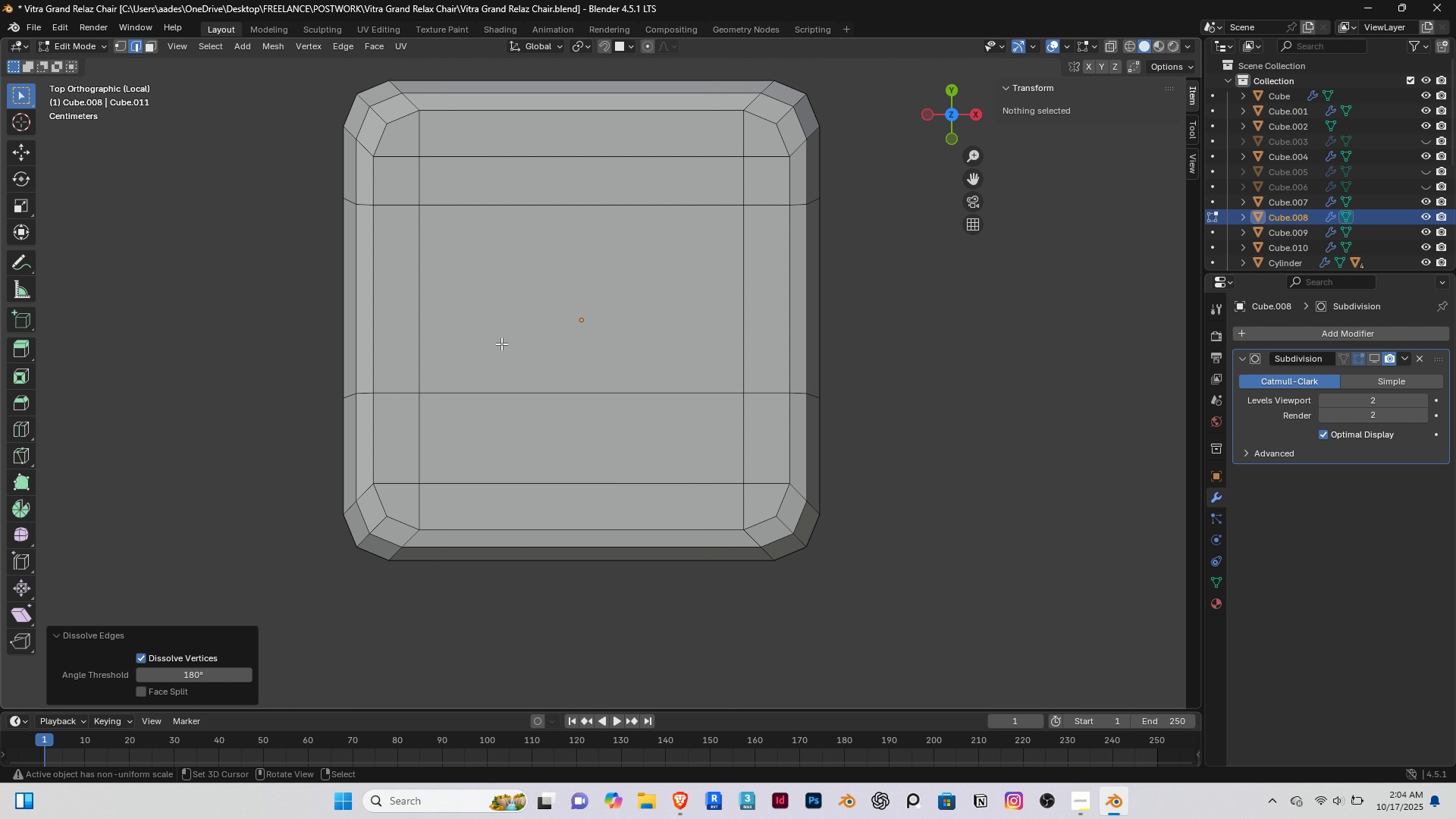 
scroll: coordinate [501, 344], scroll_direction: down, amount: 1.0
 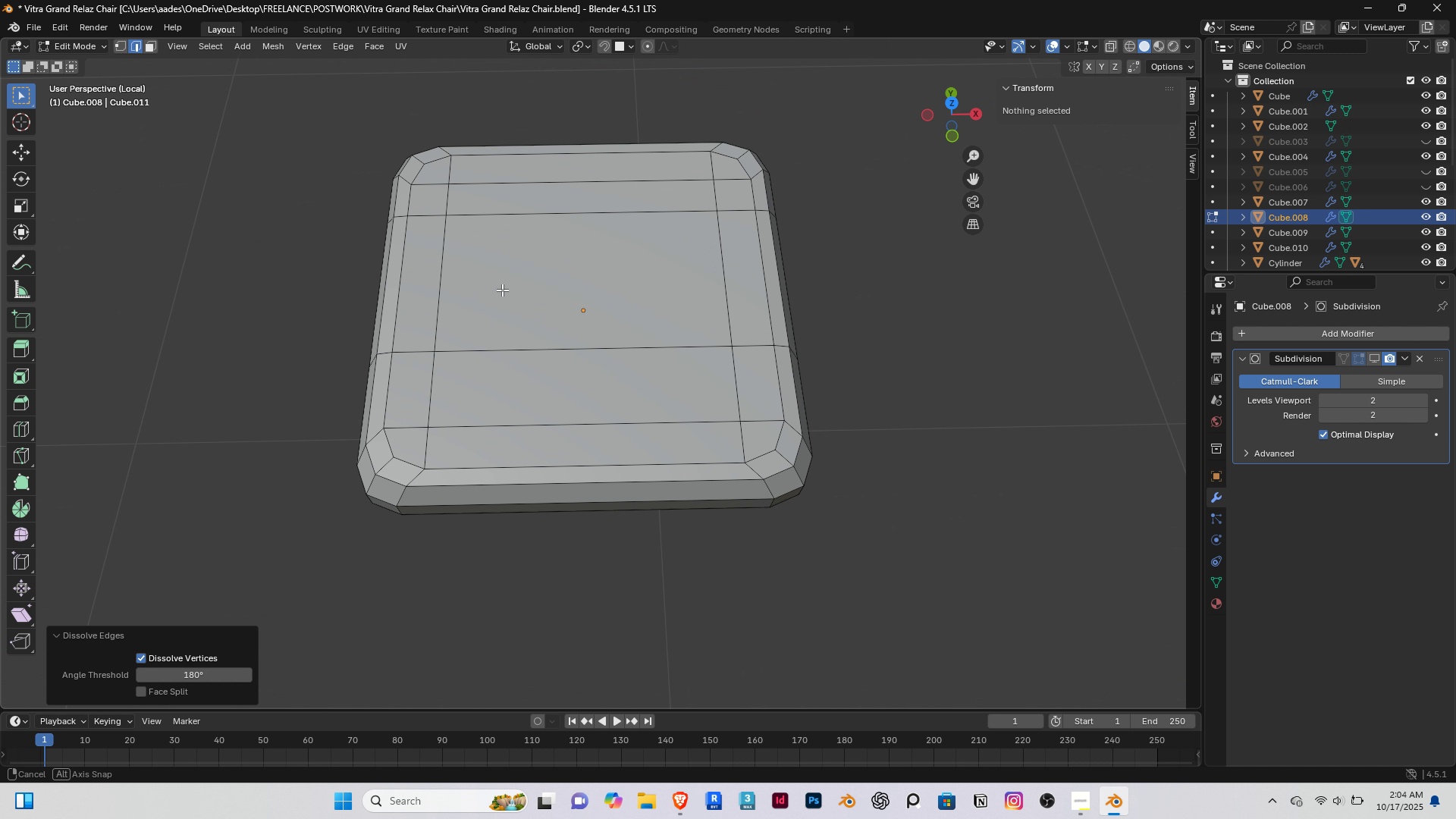 
wait(5.29)
 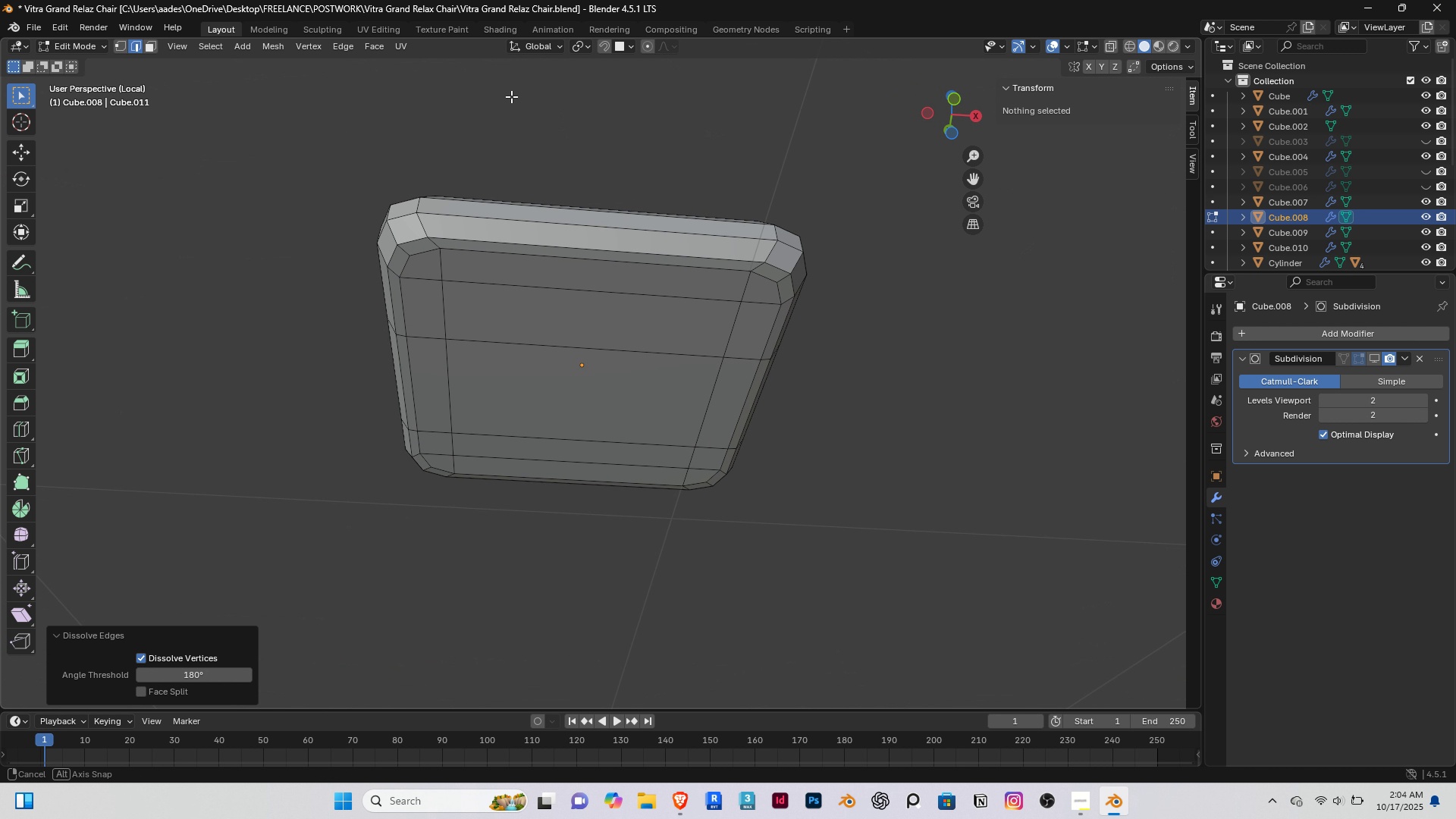 
key(Control+R)
 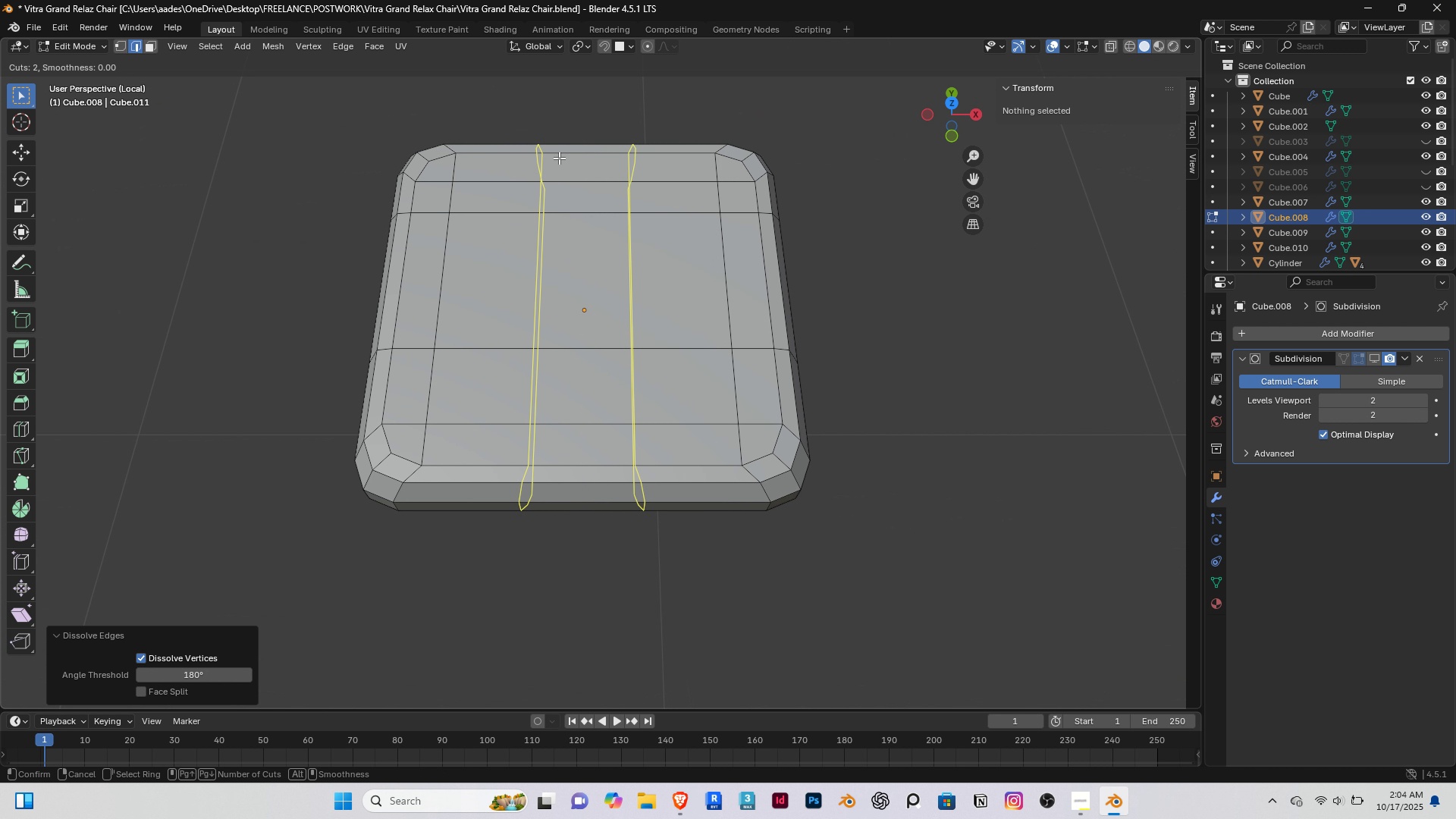 
scroll: coordinate [559, 158], scroll_direction: up, amount: 1.0
 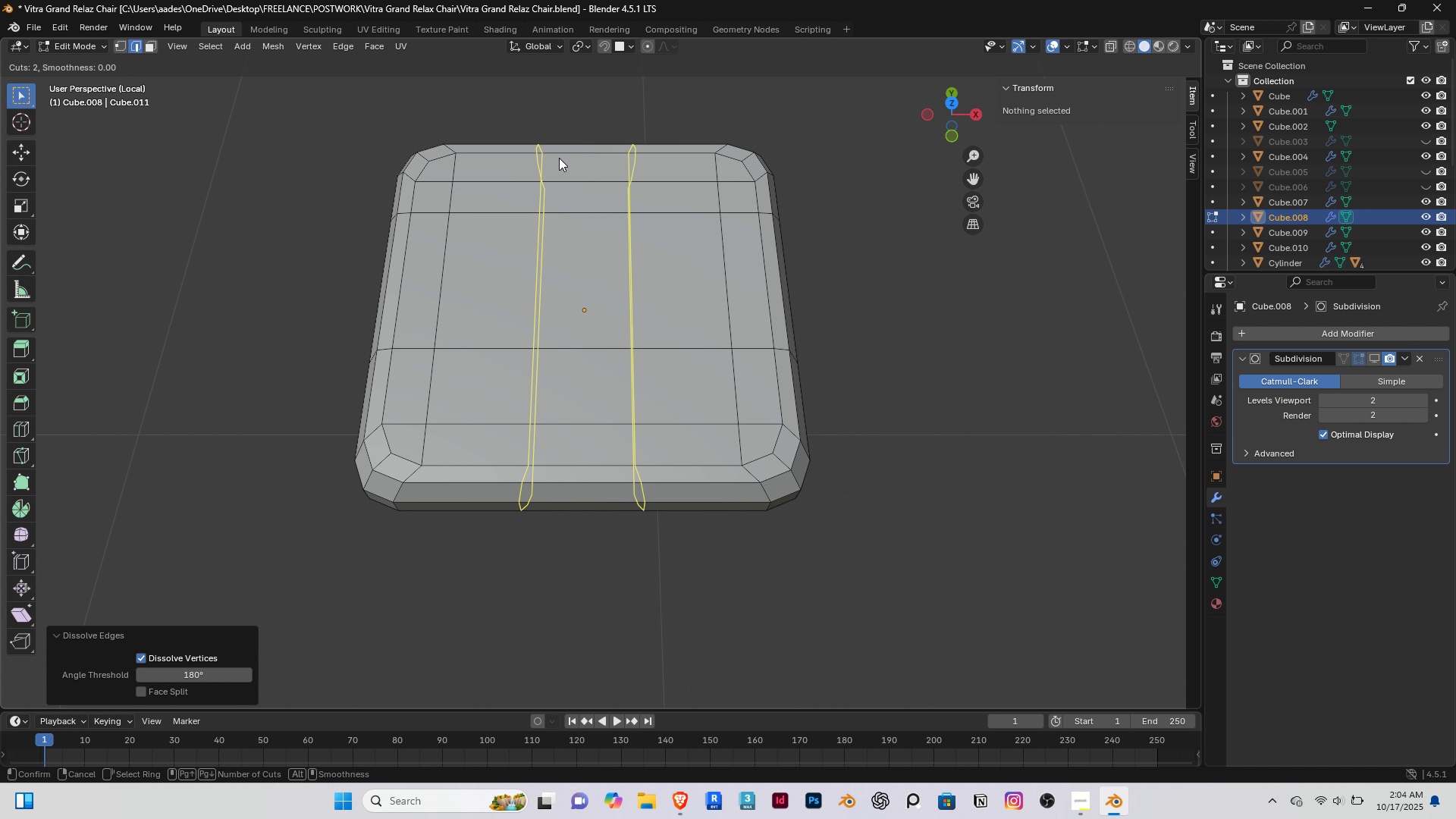 
left_click([559, 158])
 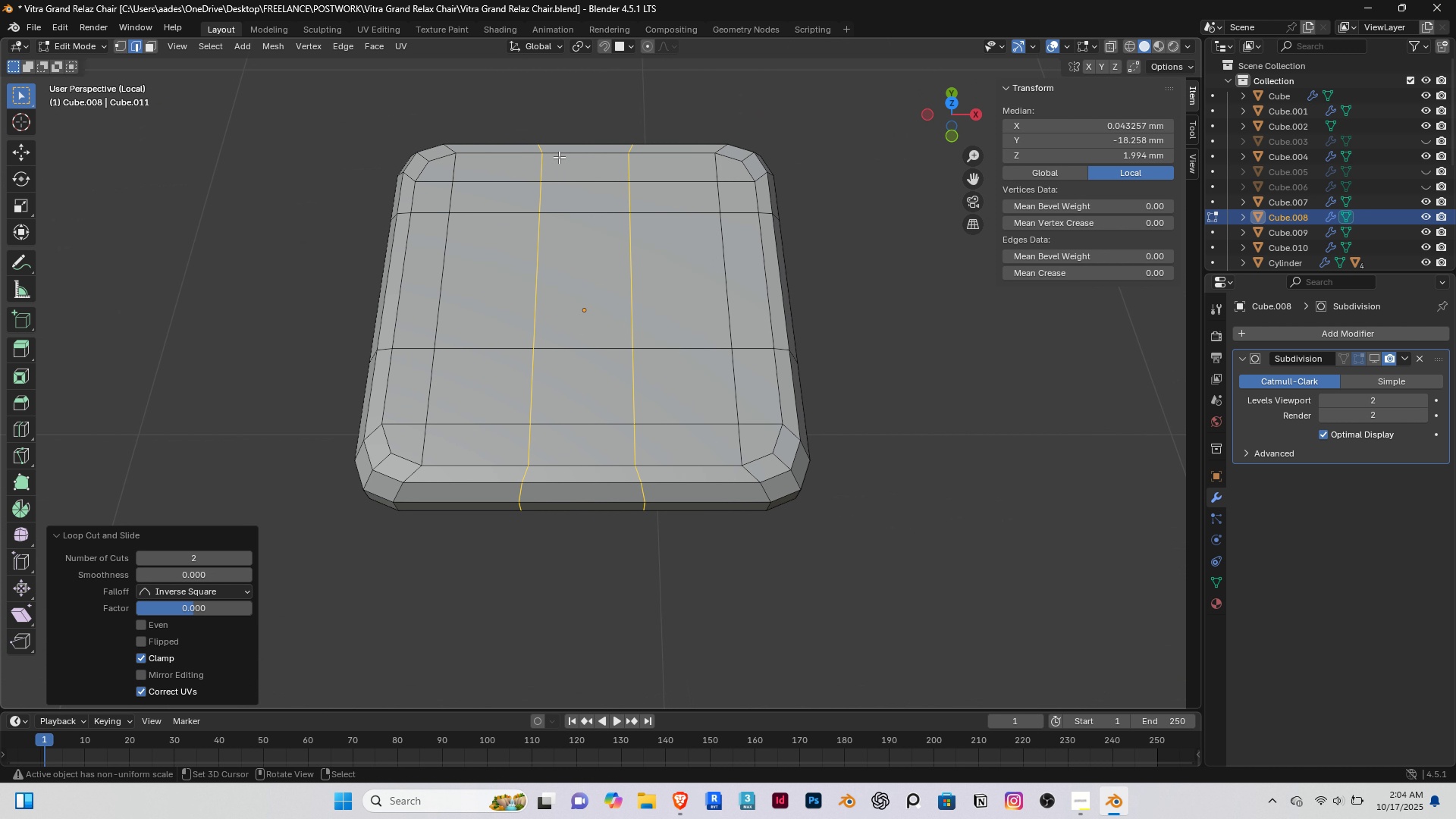 
right_click([559, 157])
 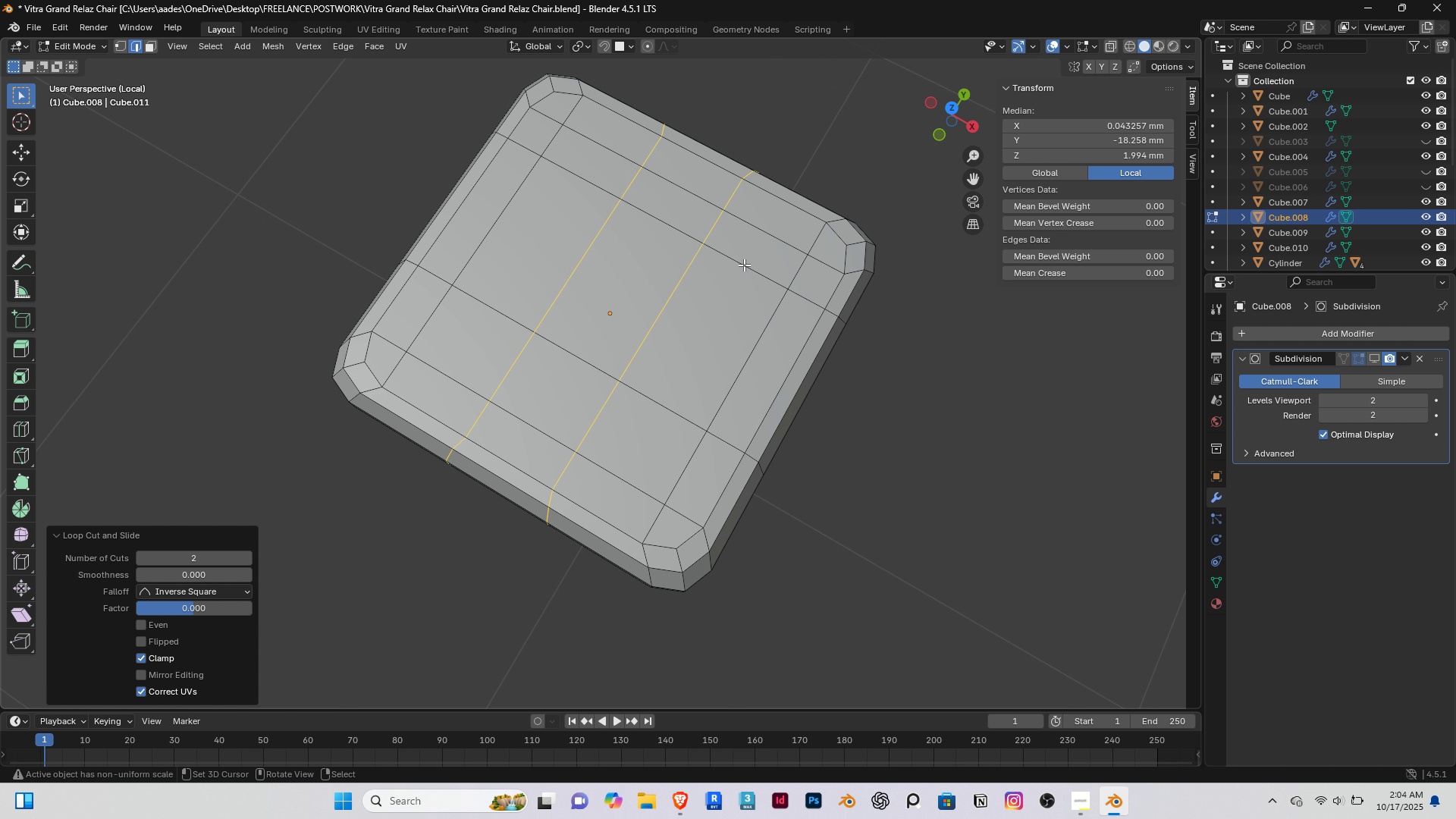 
right_click([744, 264])
 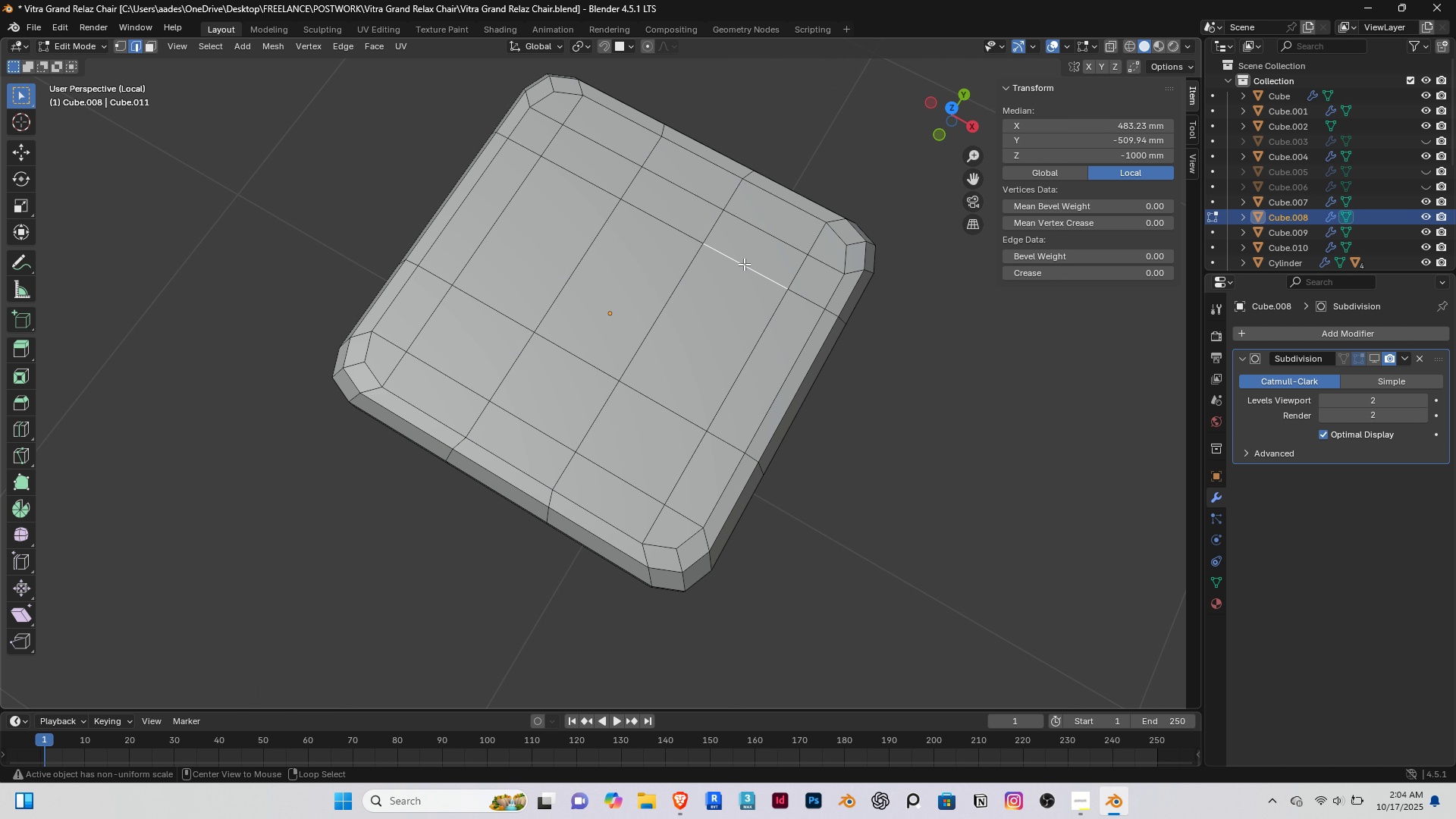 
hold_key(key=AltRight, duration=0.71)
right_click([744, 264])
 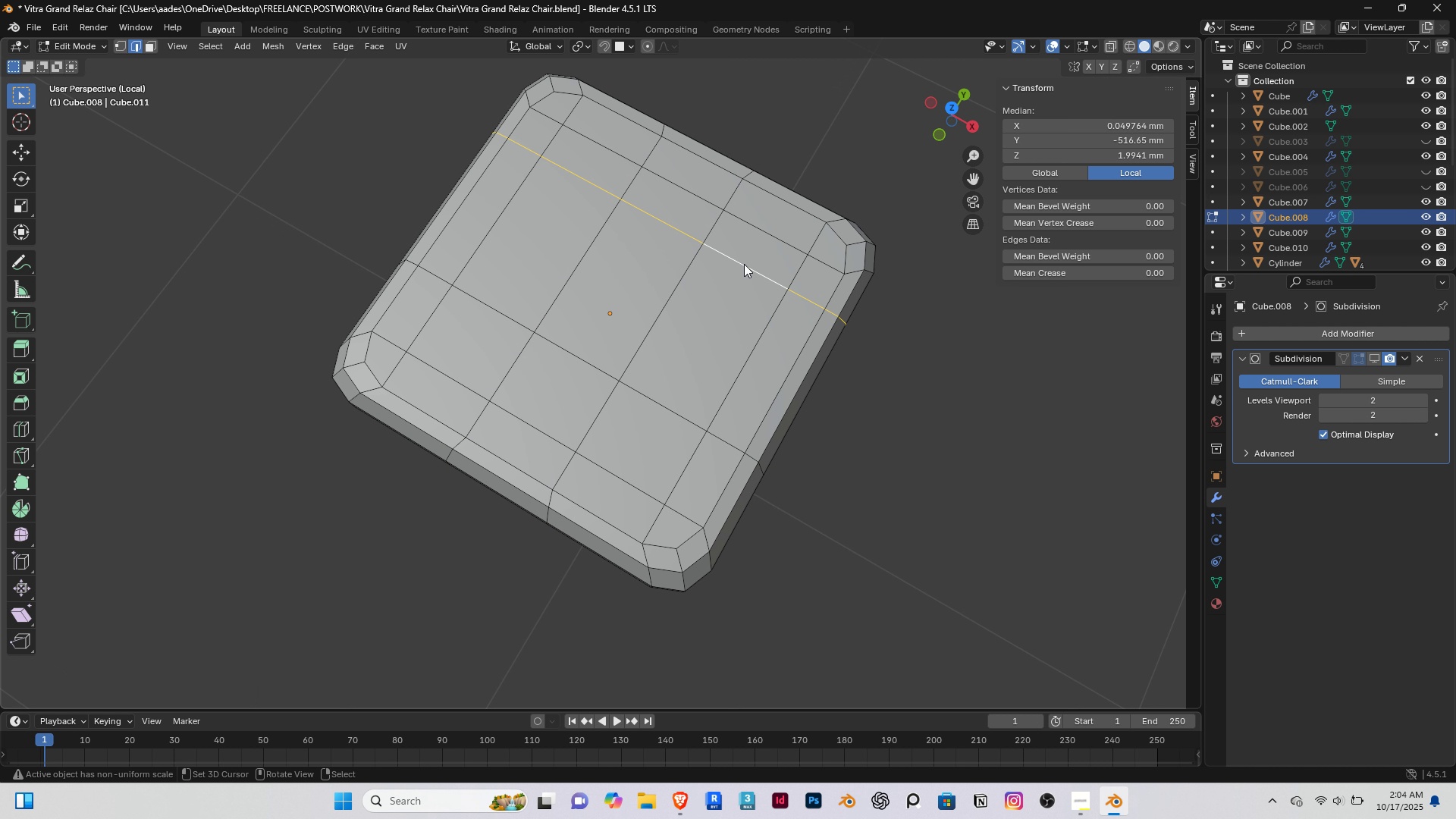 
key(Delete)
 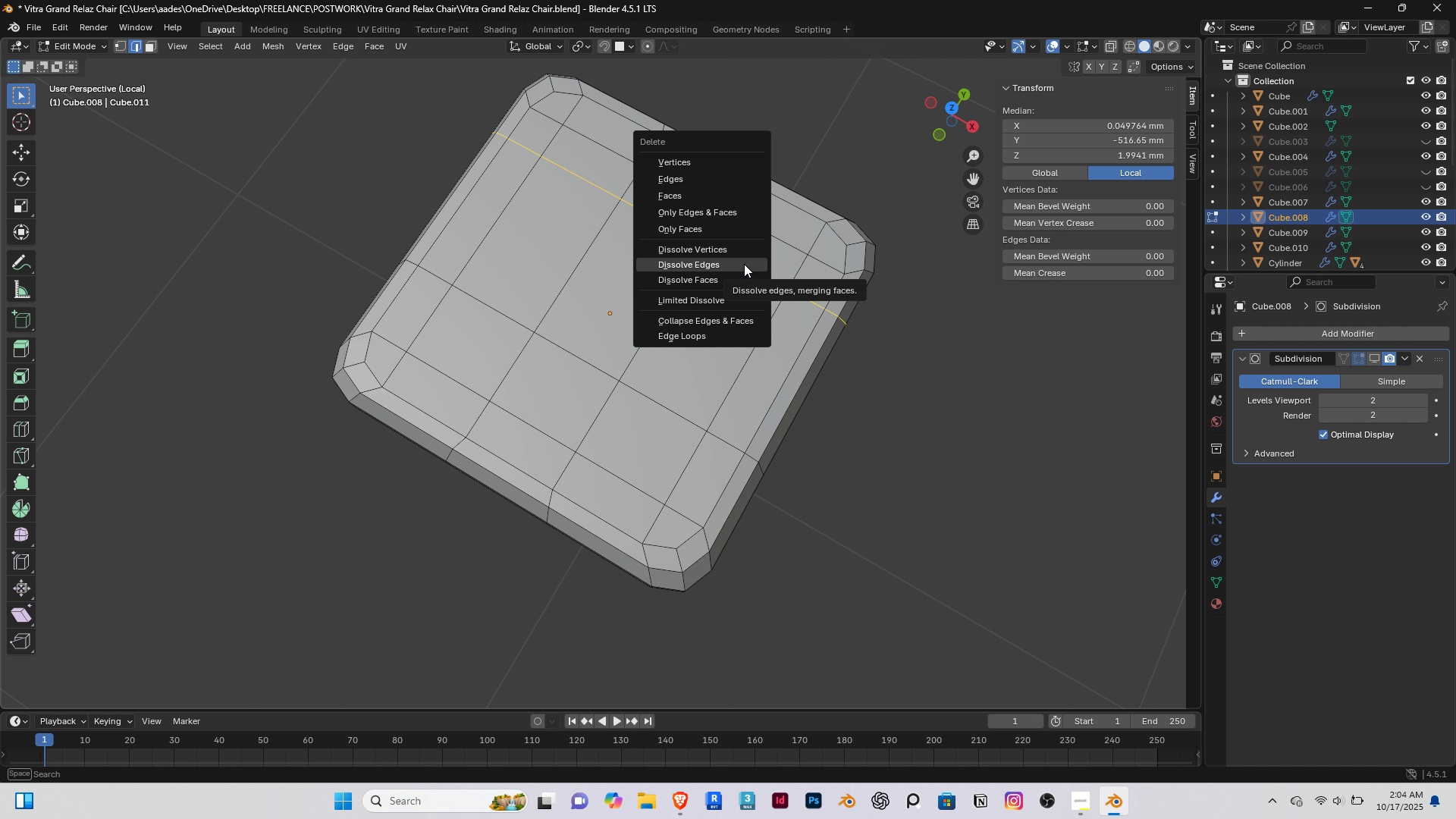 
left_click([744, 264])
 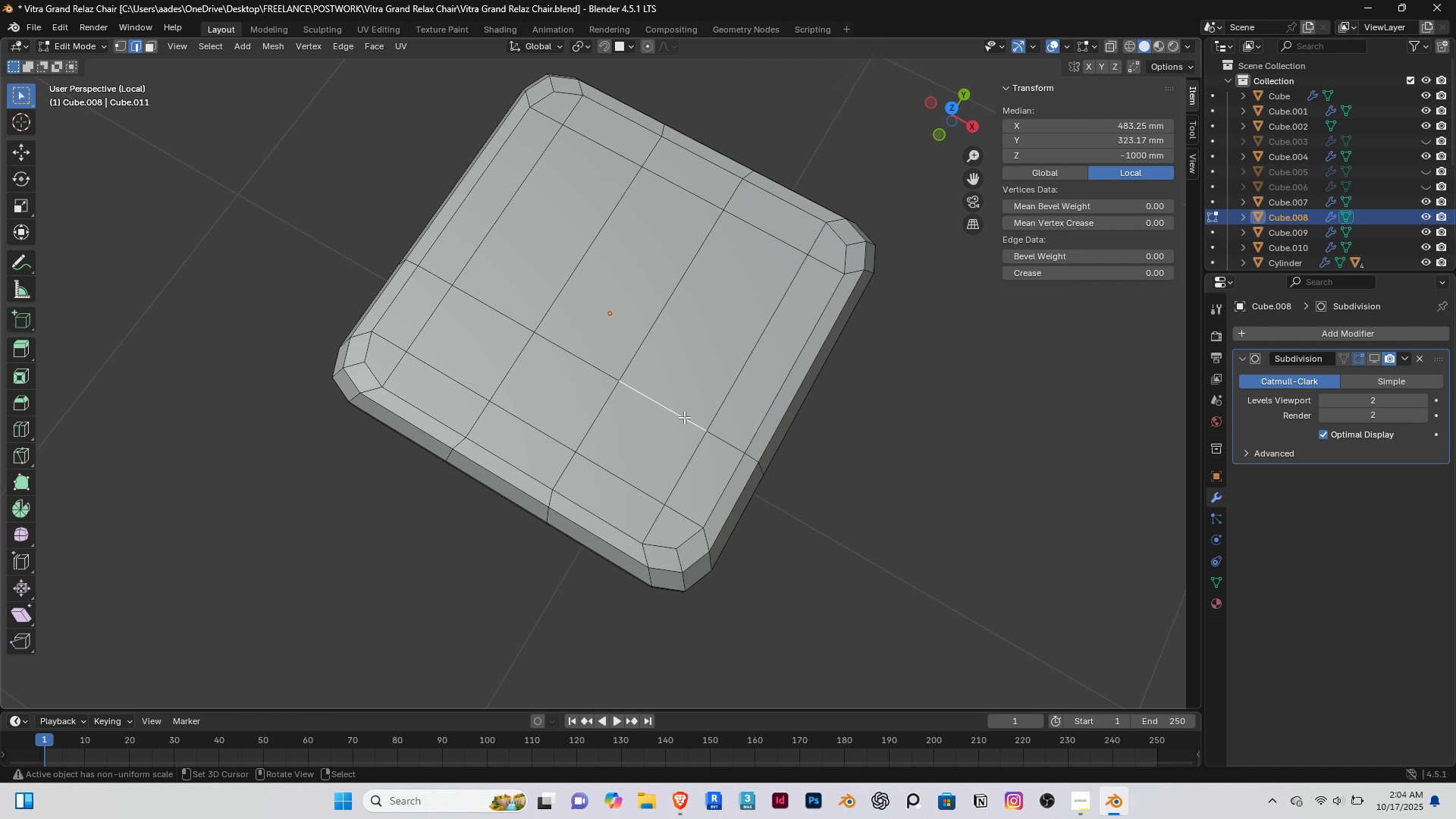 
right_click([684, 417])
 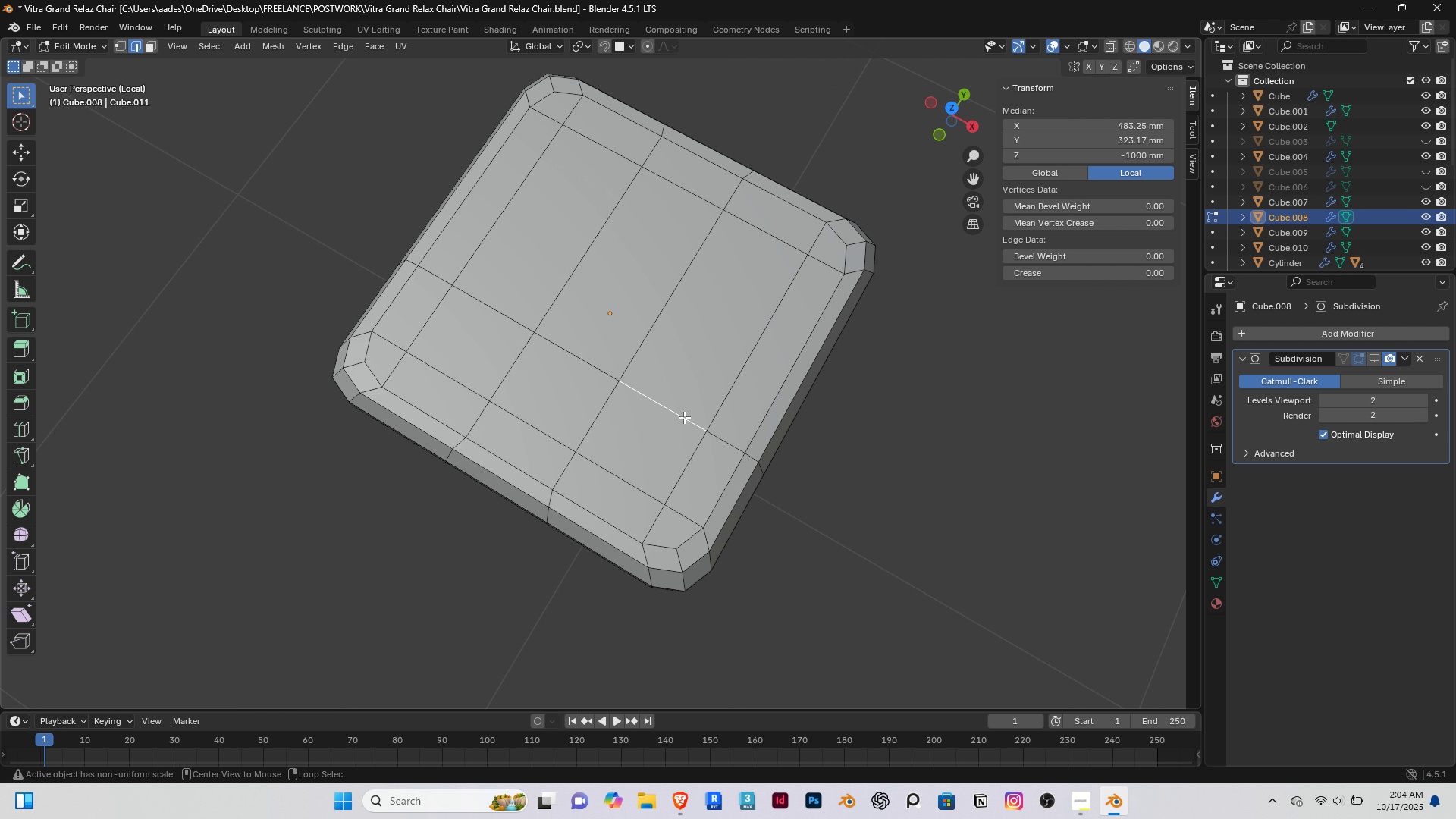 
hold_key(key=AltRight, duration=0.34)
double_click([684, 417])
 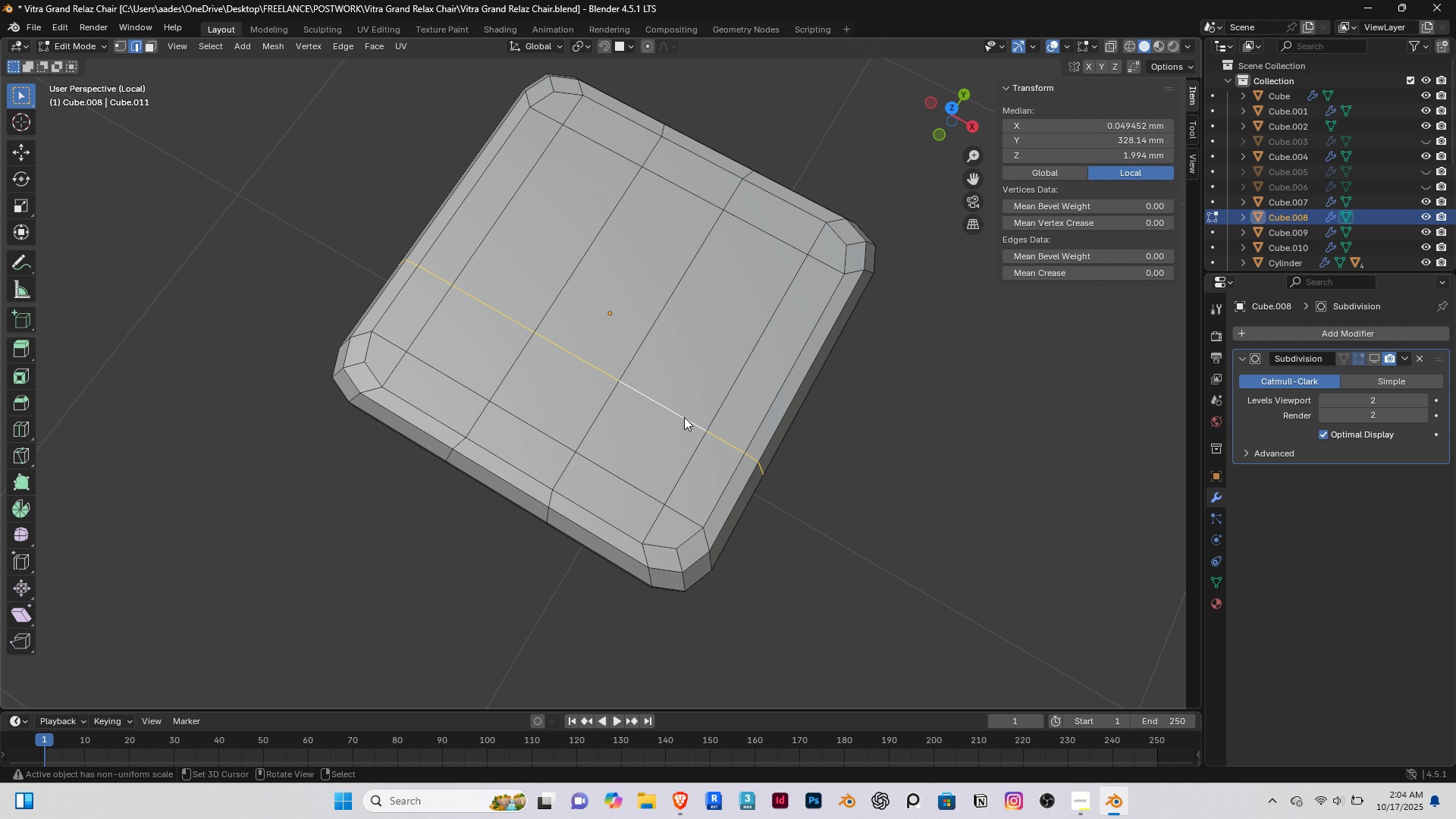 
key(Delete)
 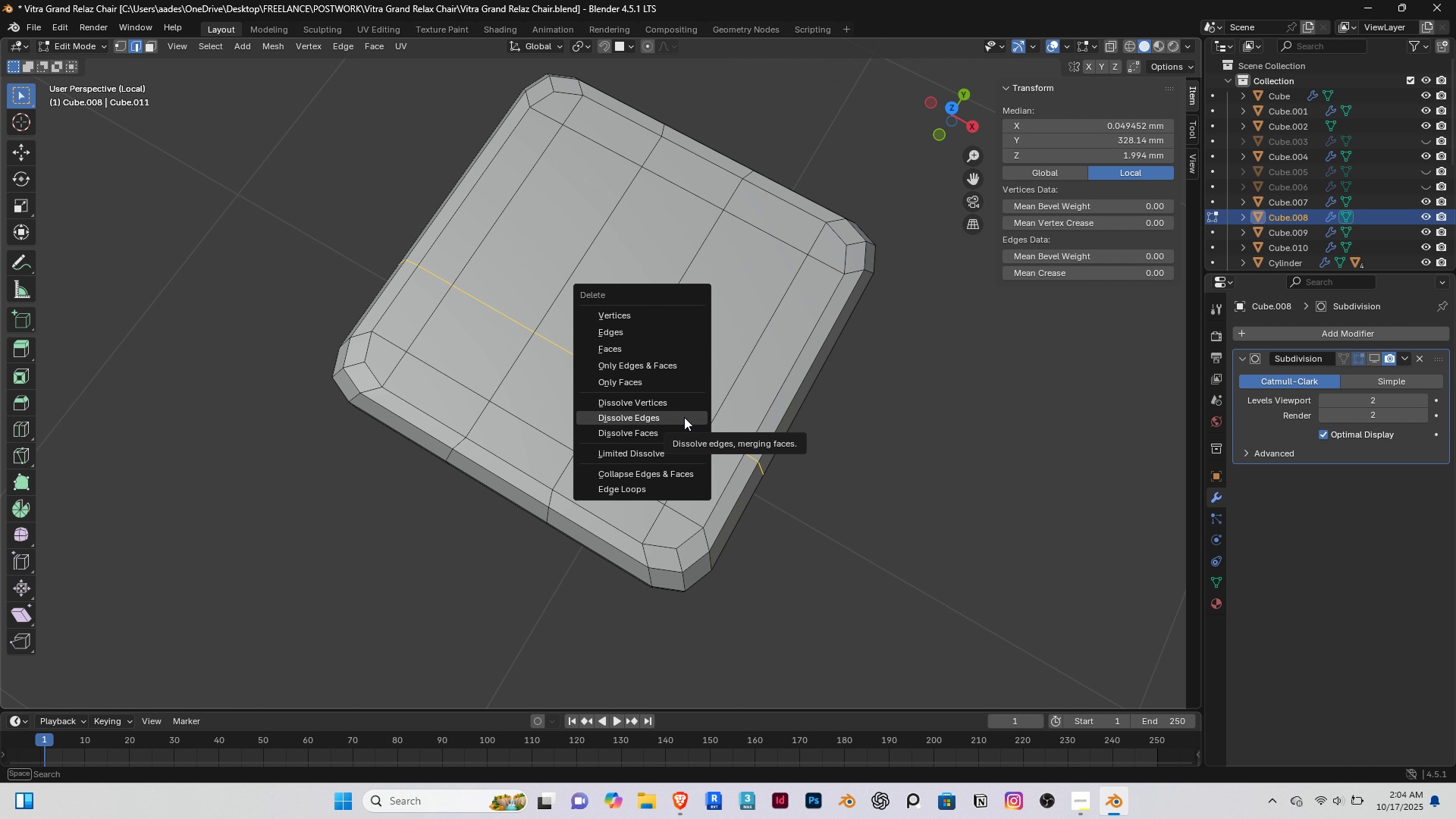 
left_click([684, 417])
 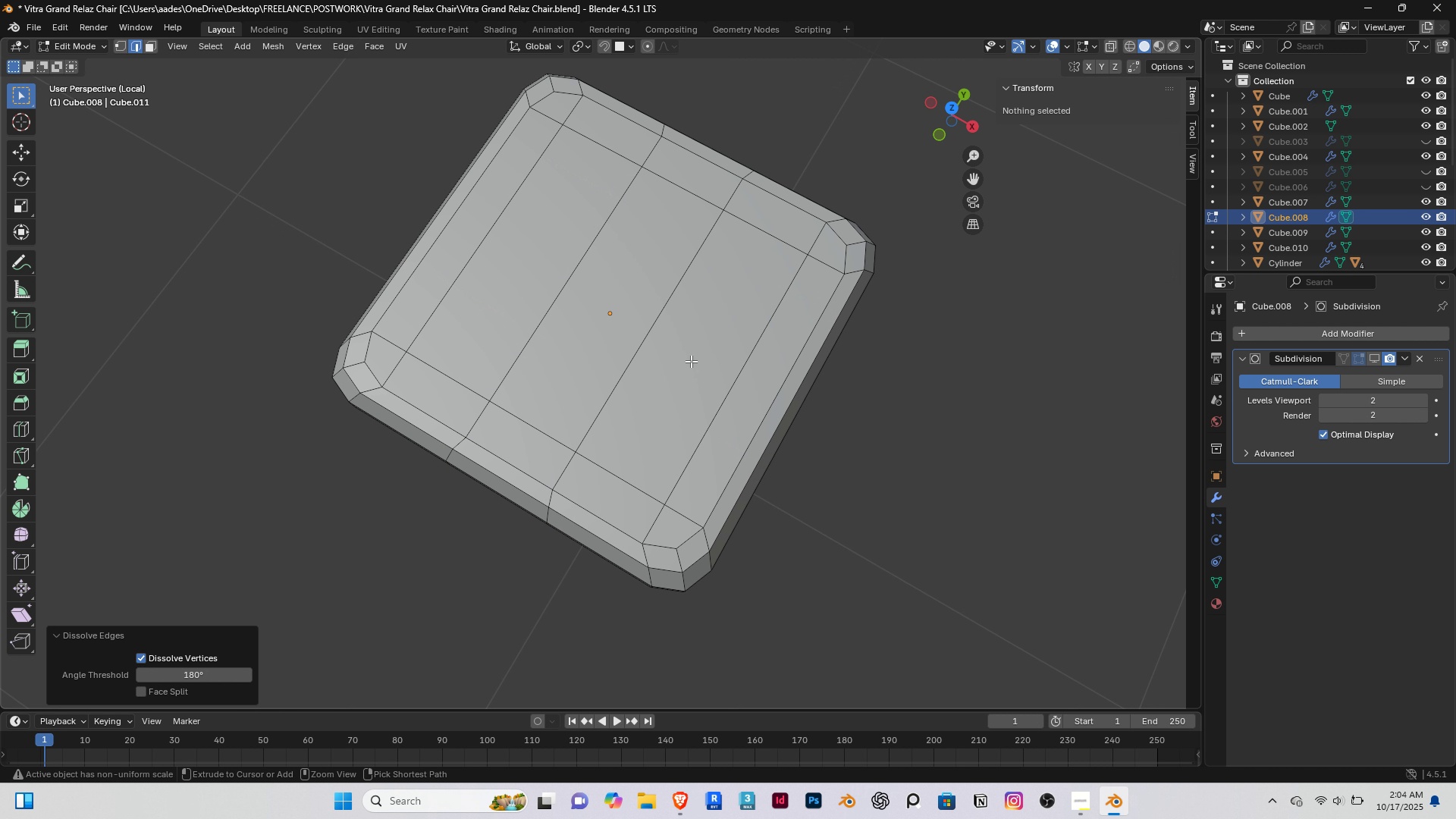 
key(Control+R)
 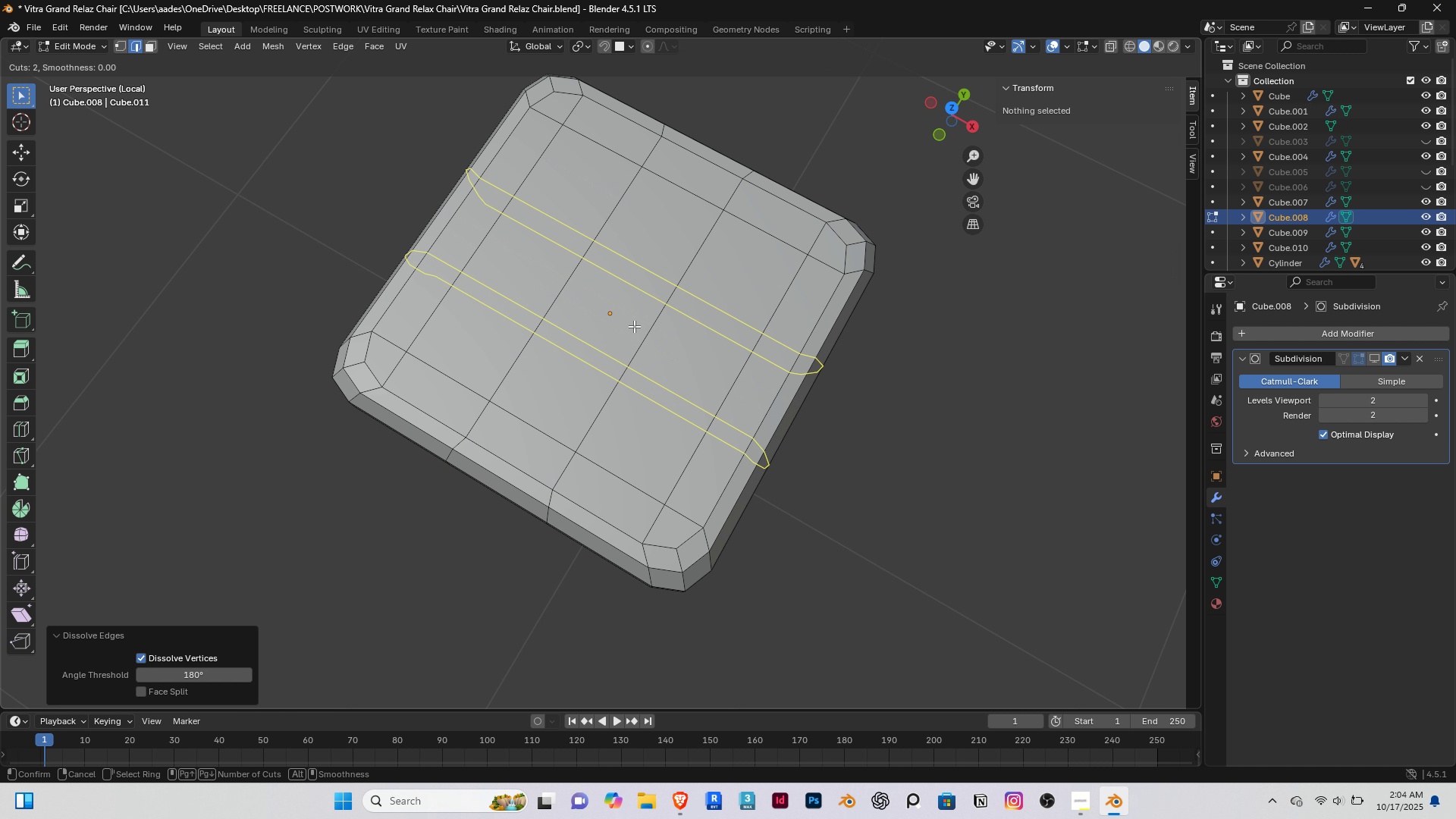 
scroll: coordinate [634, 326], scroll_direction: up, amount: 2.0
 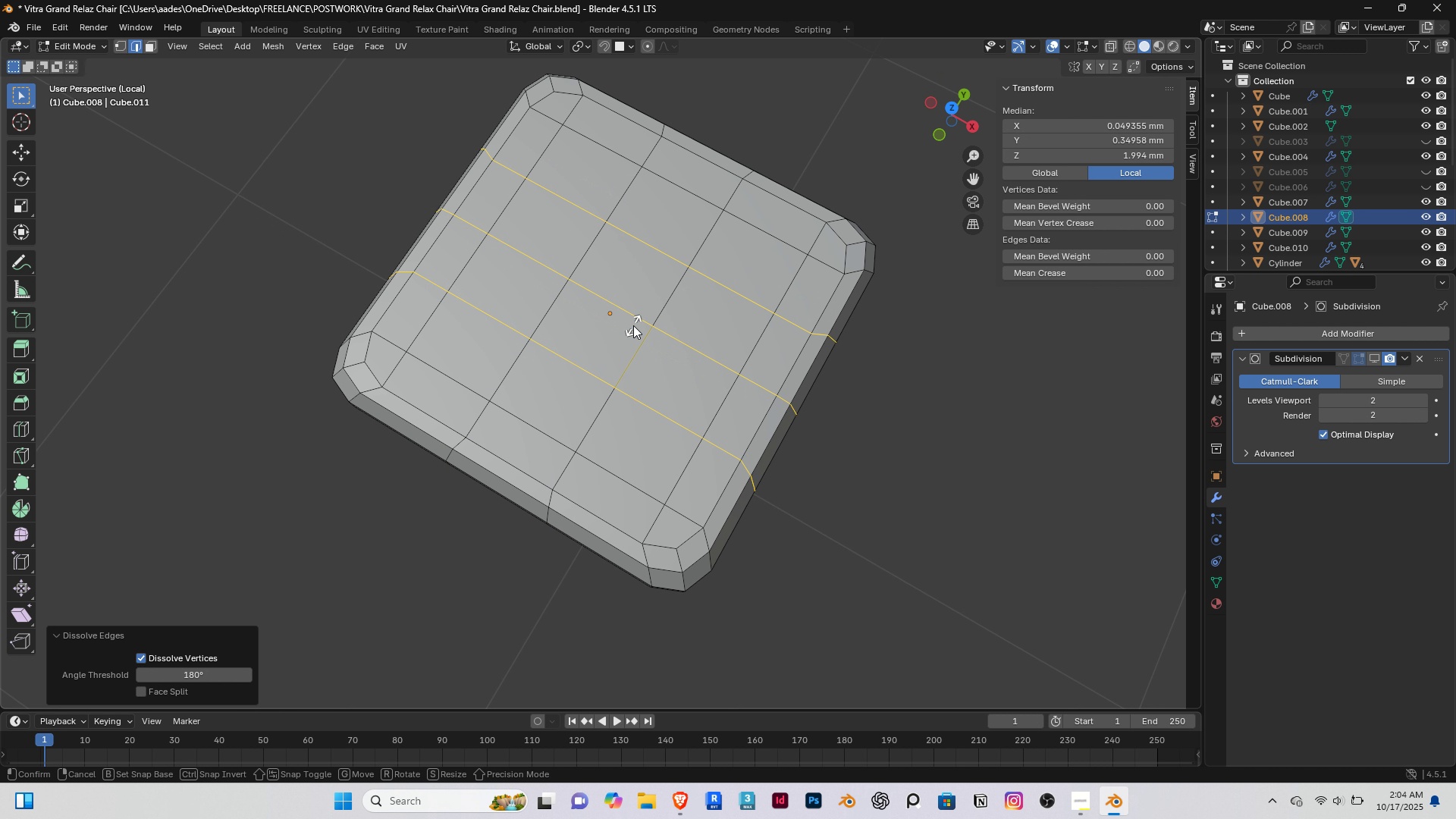 
left_click([633, 325])
 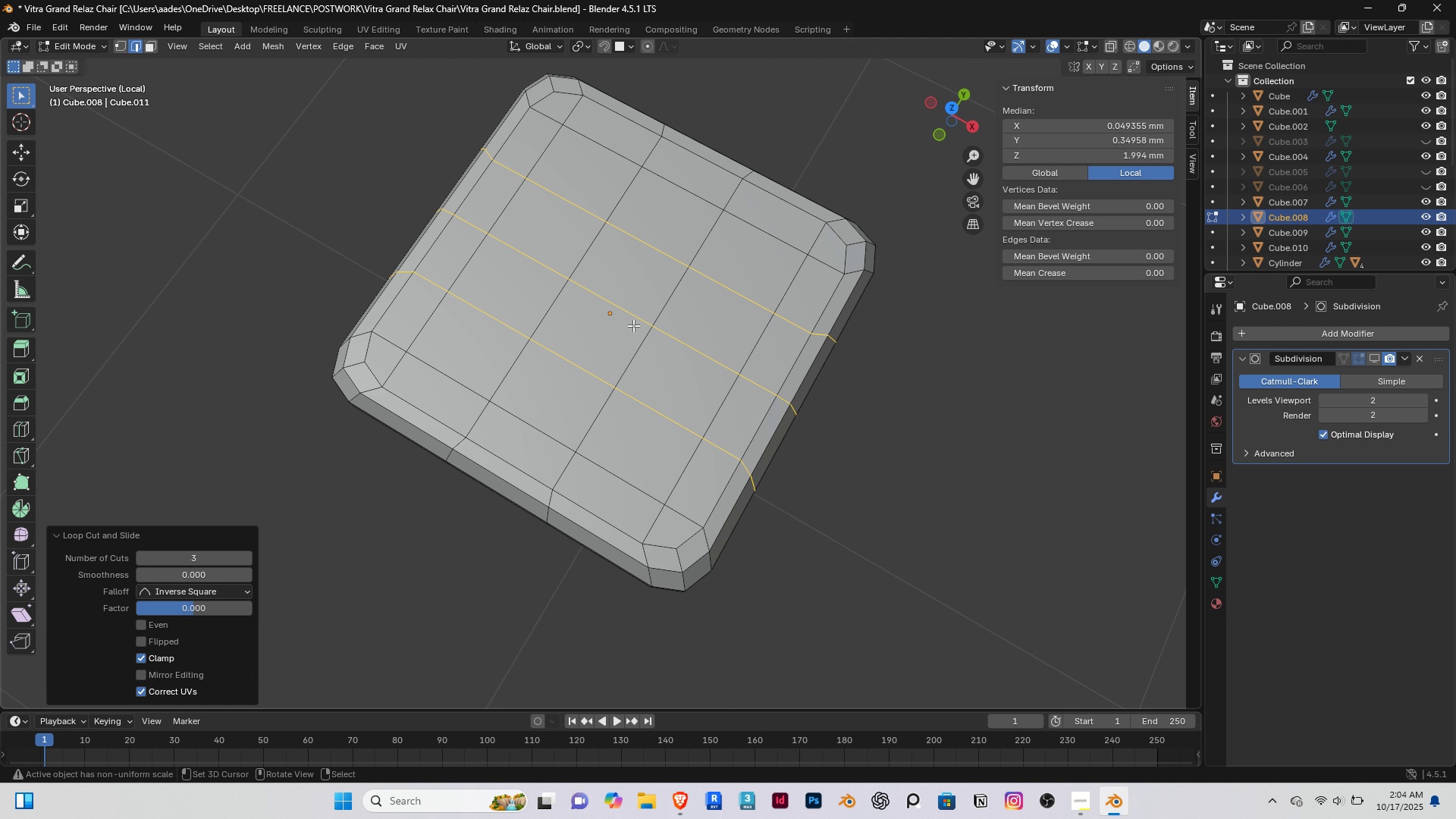 
right_click([633, 325])
 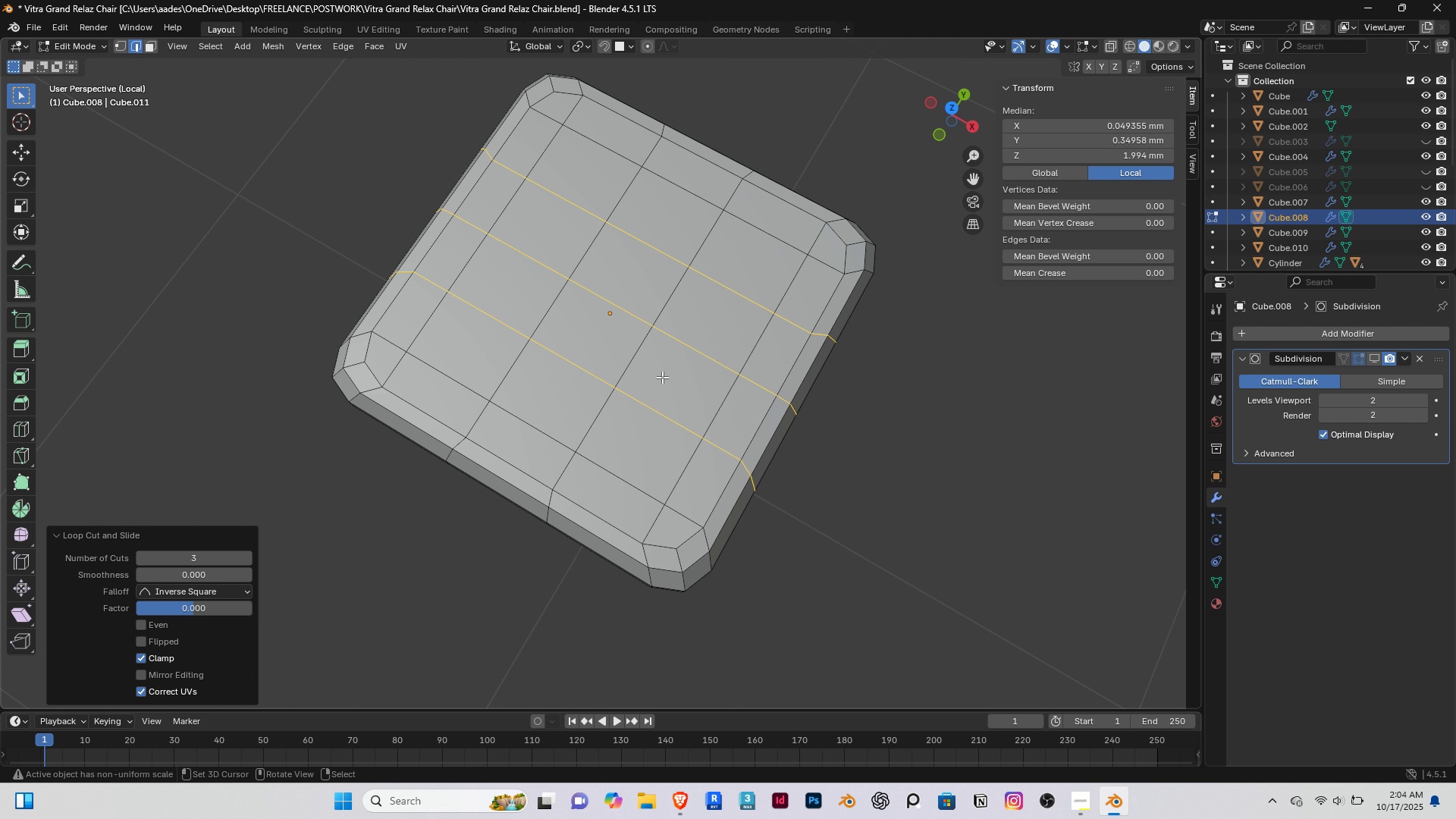 
key(Control+ControlLeft)
 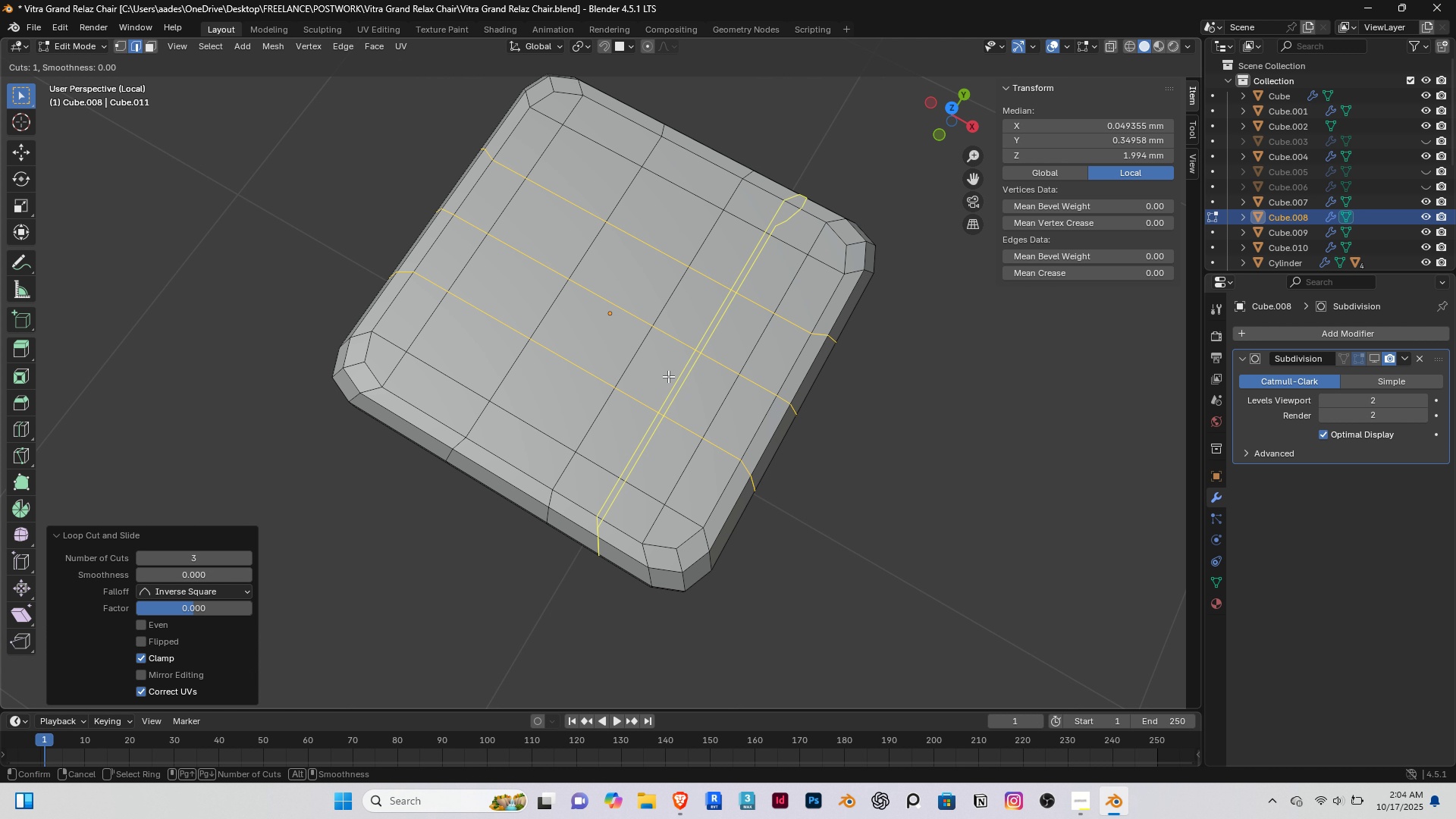 
key(Control+R)
 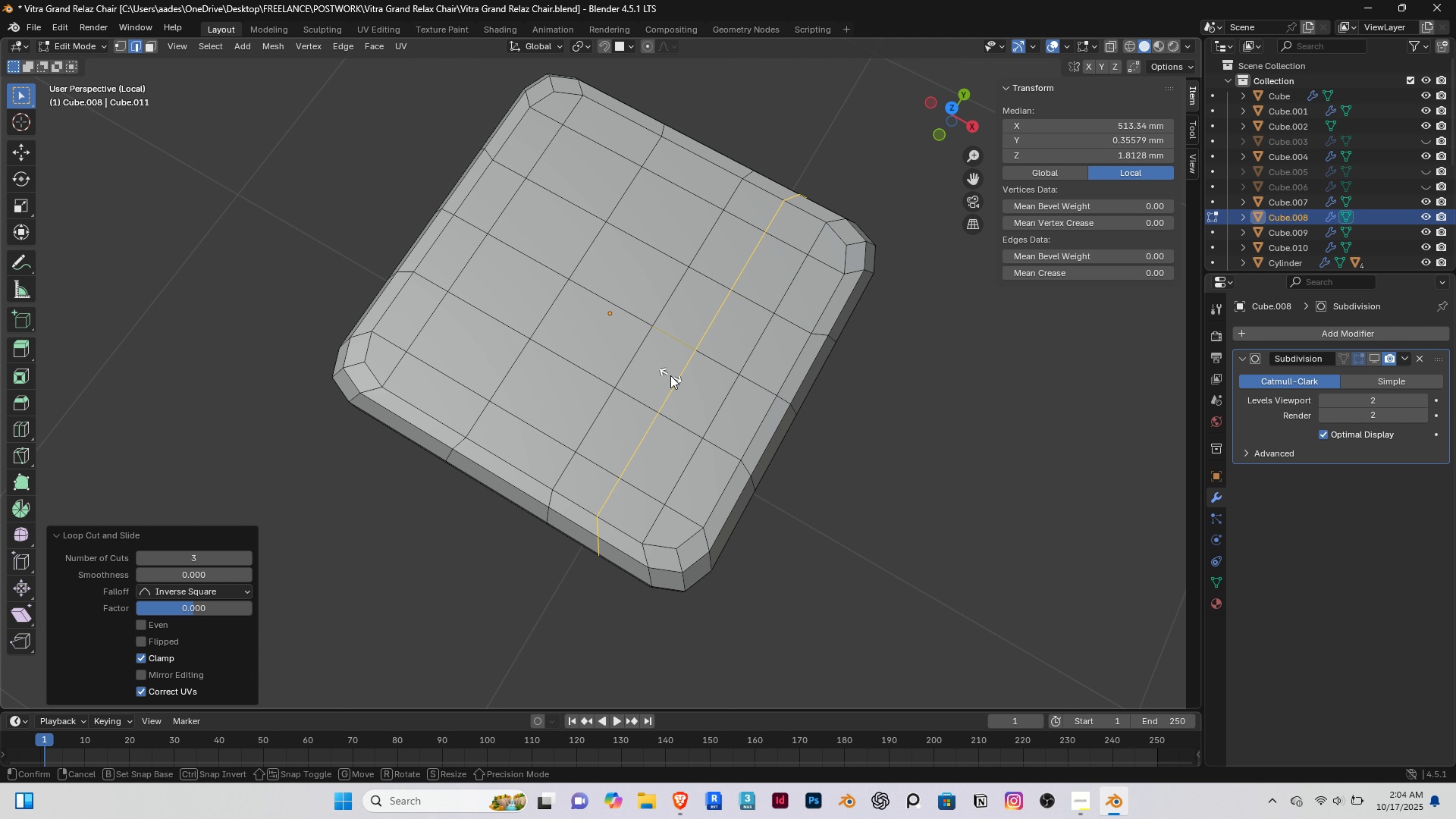 
left_click([670, 375])
 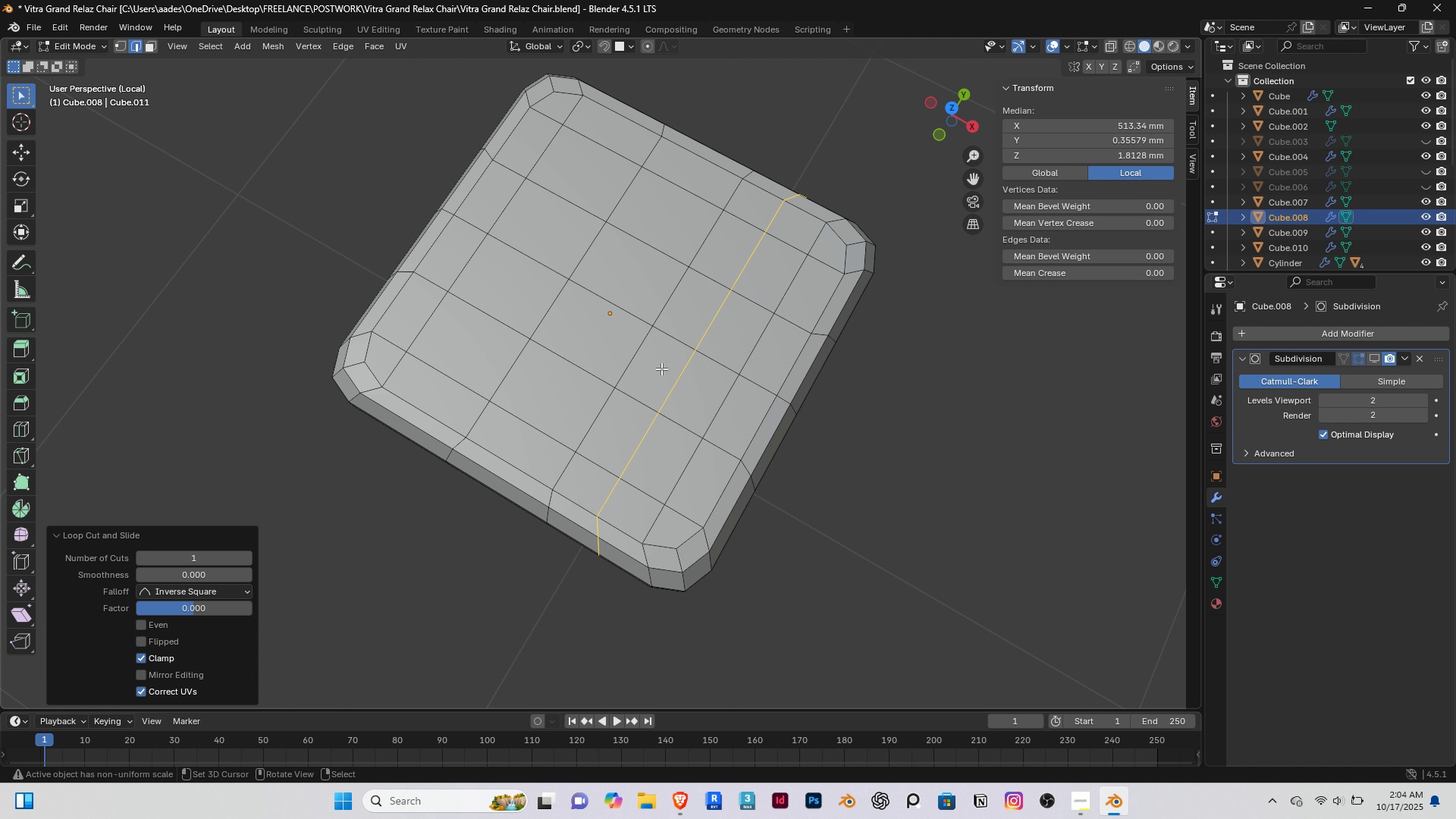 
right_click([671, 372])
 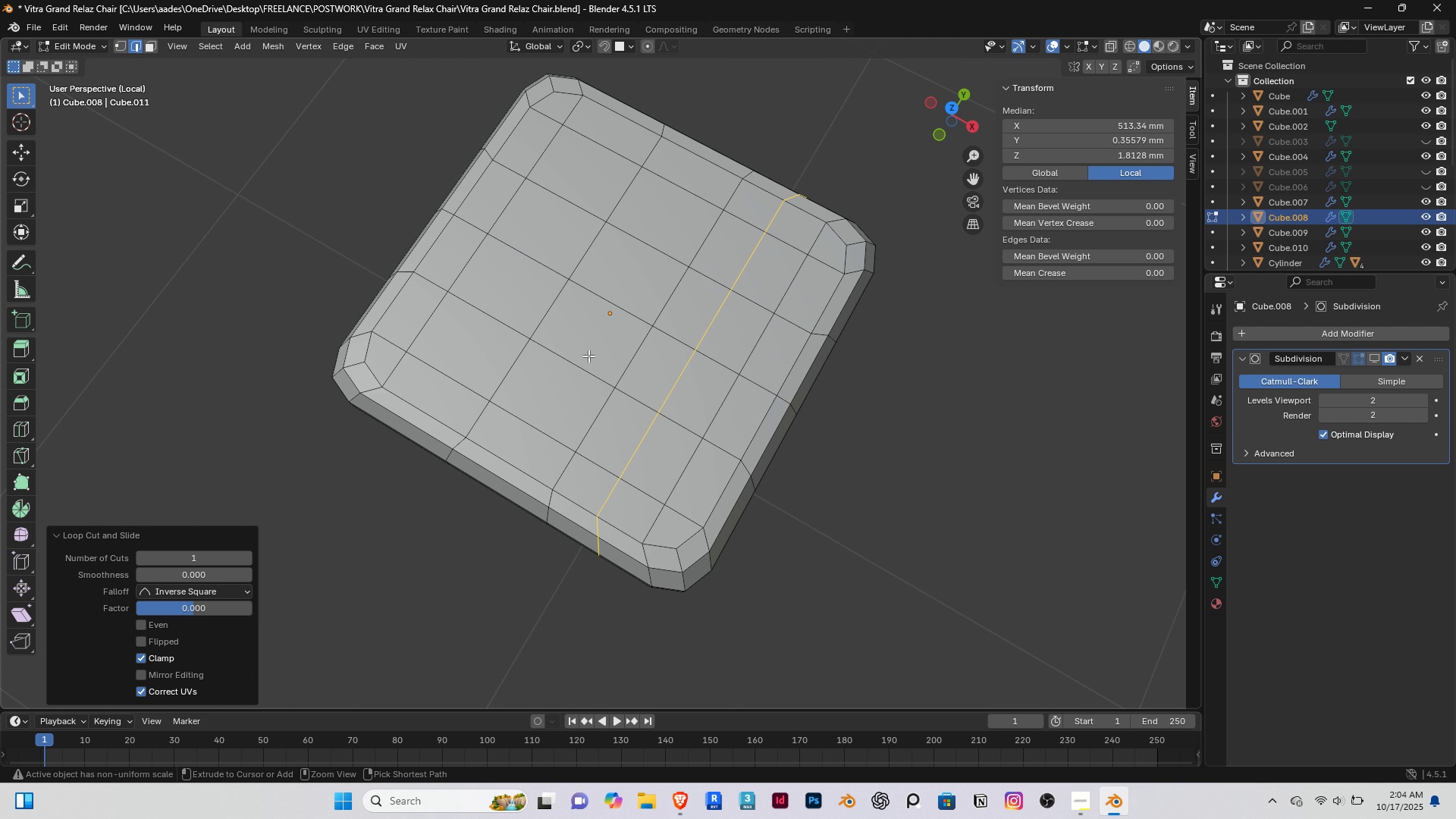 
key(Control+R)
 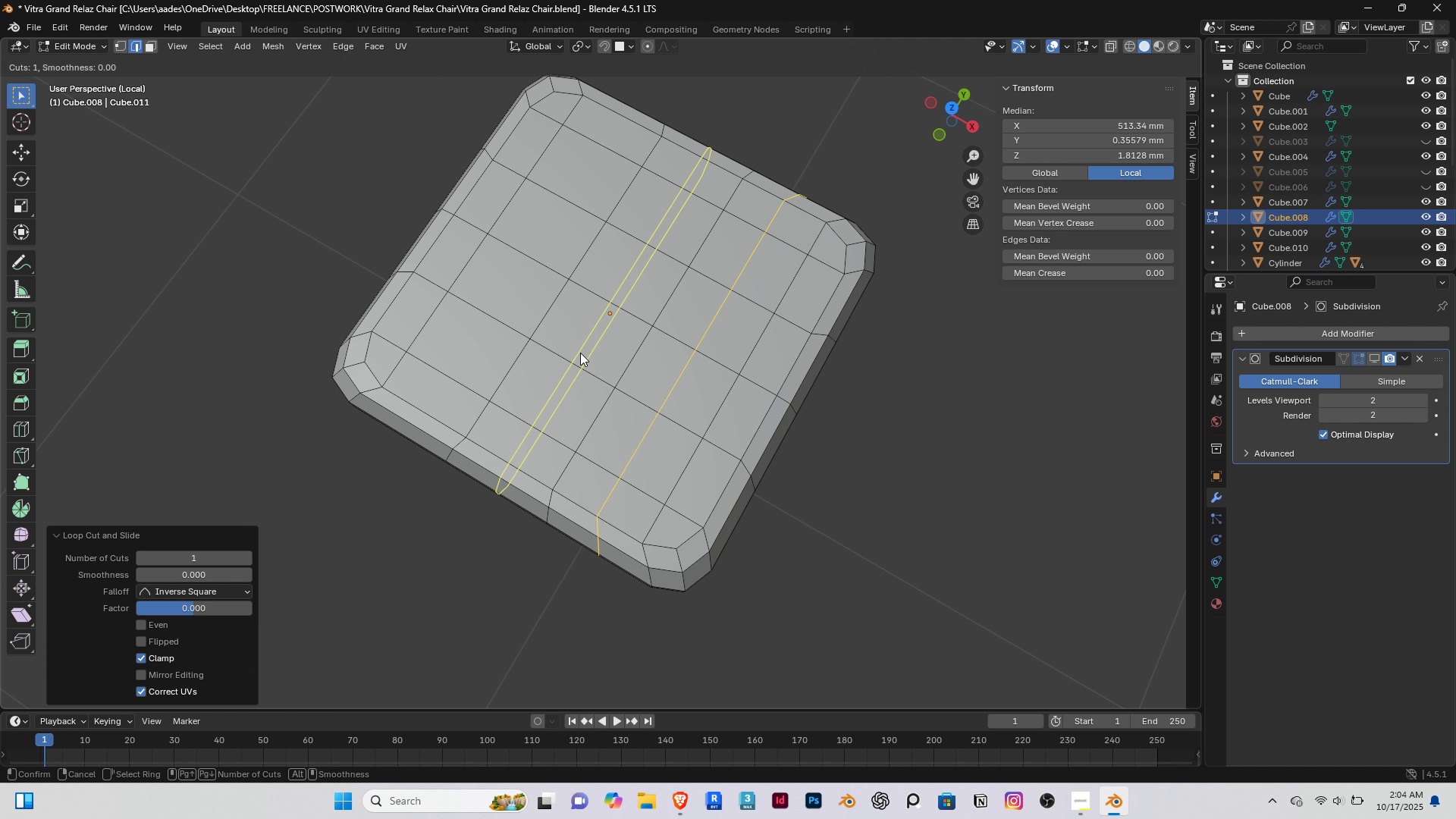 
left_click([580, 353])
 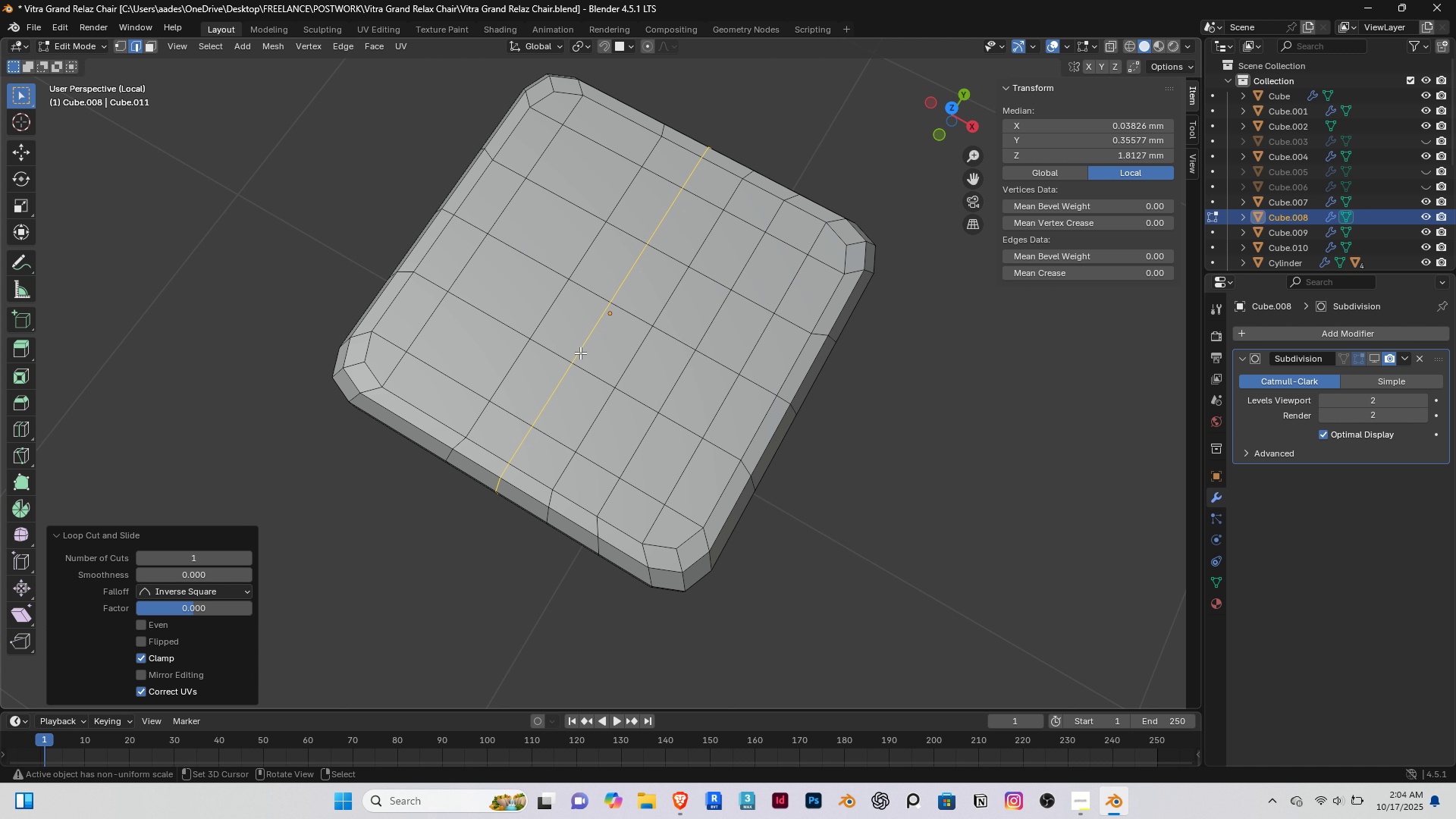 
right_click([580, 353])
 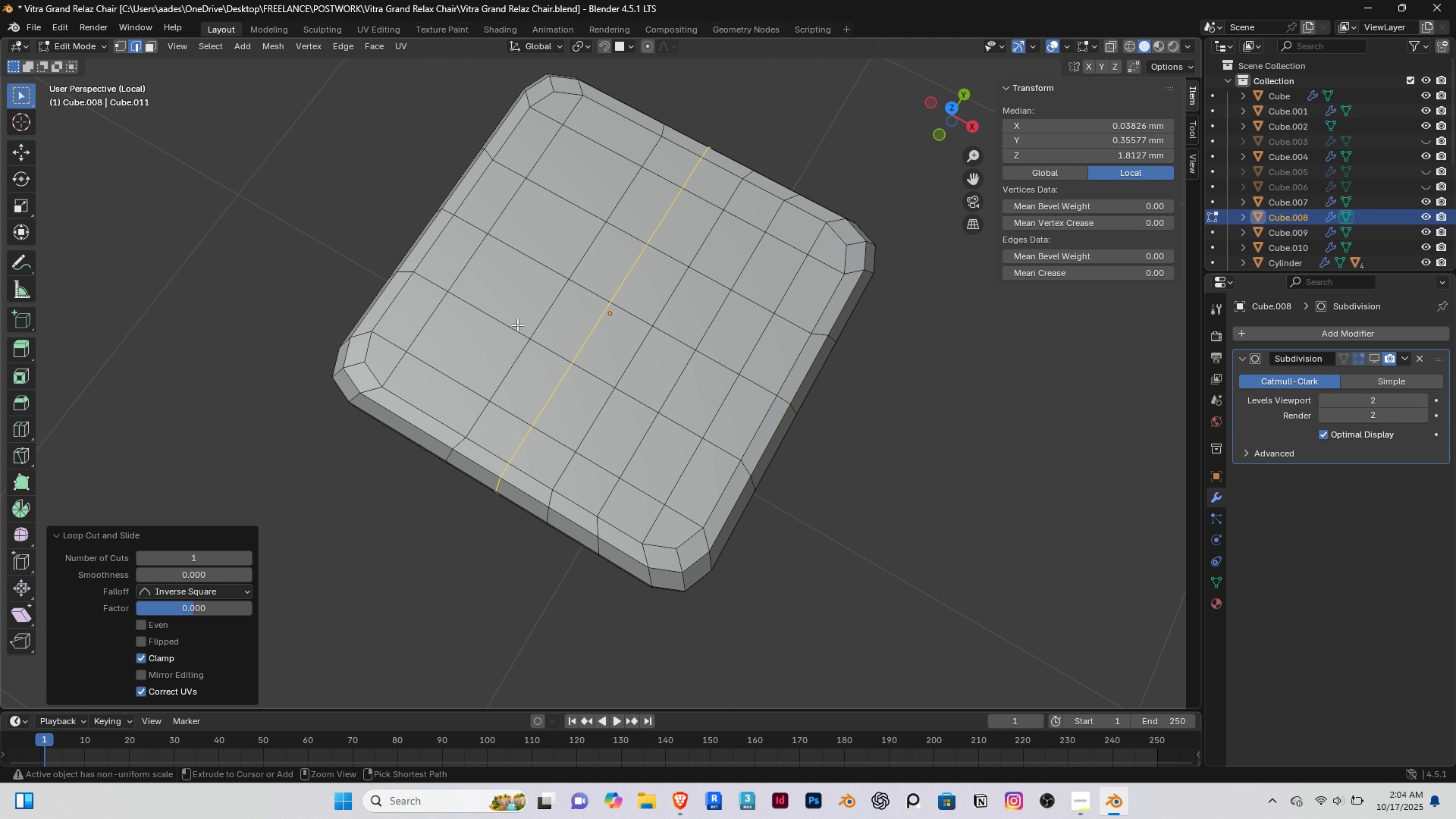 
key(Control+R)
 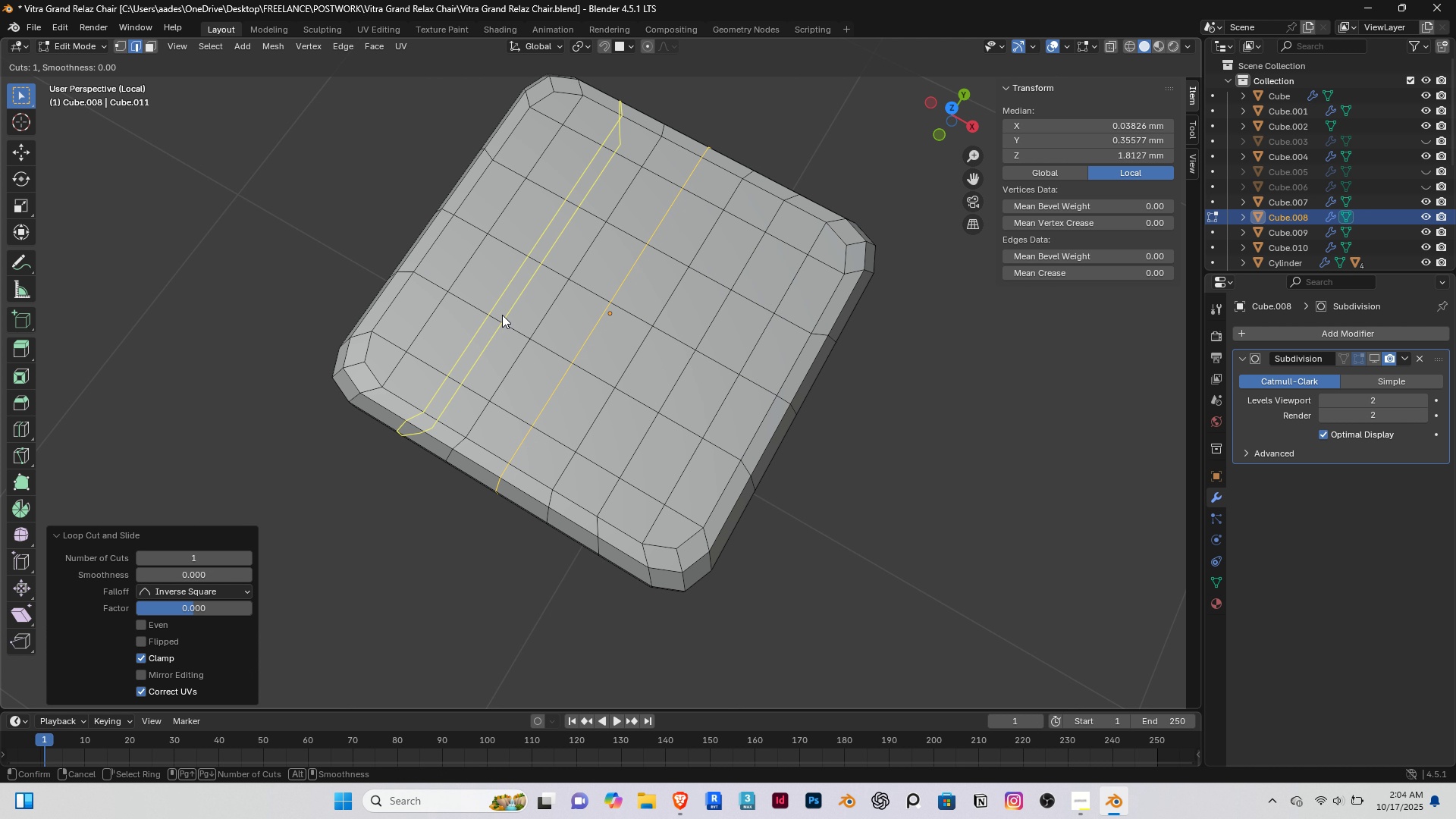 
left_click([502, 315])
 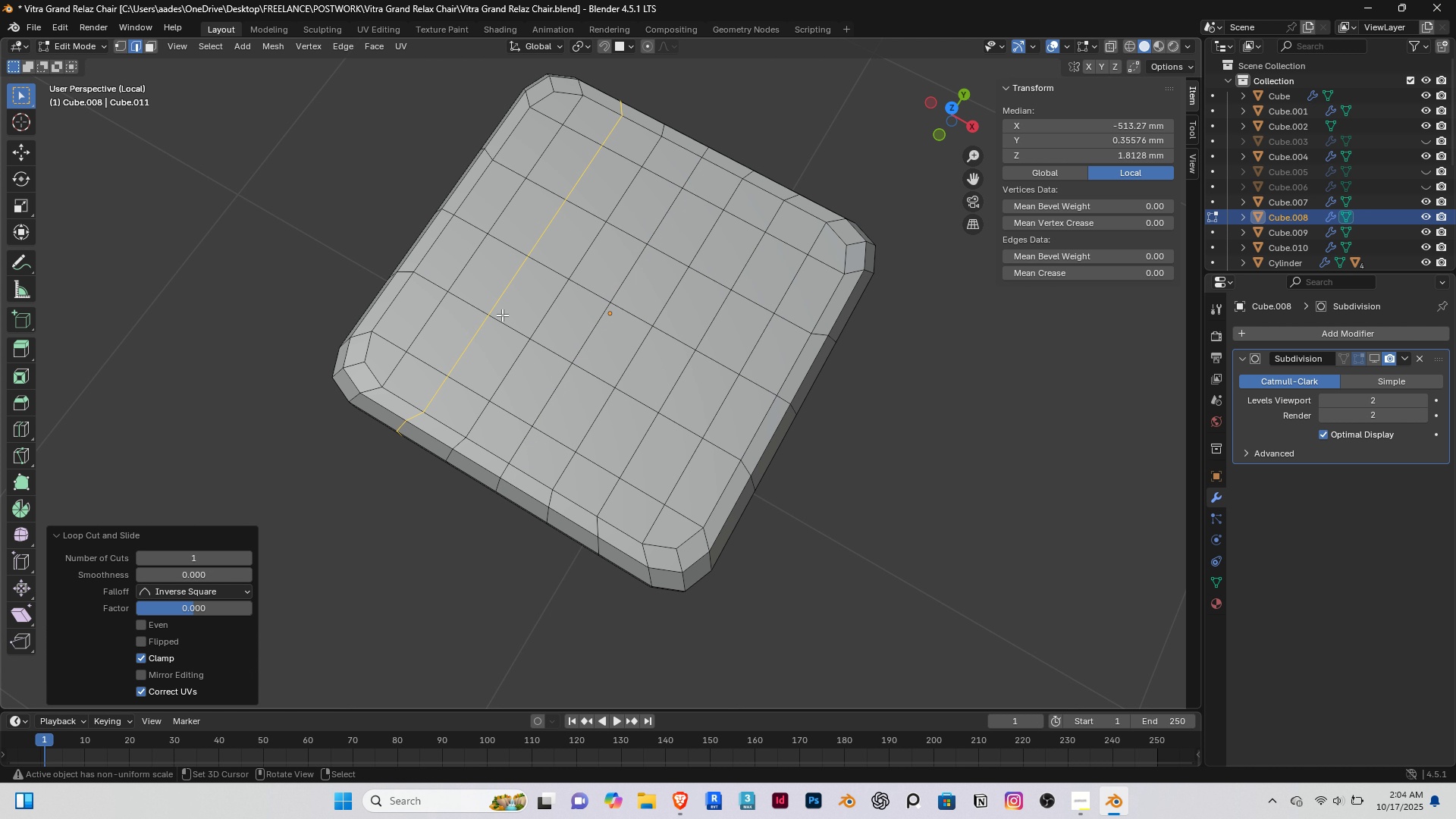 
right_click([502, 315])
 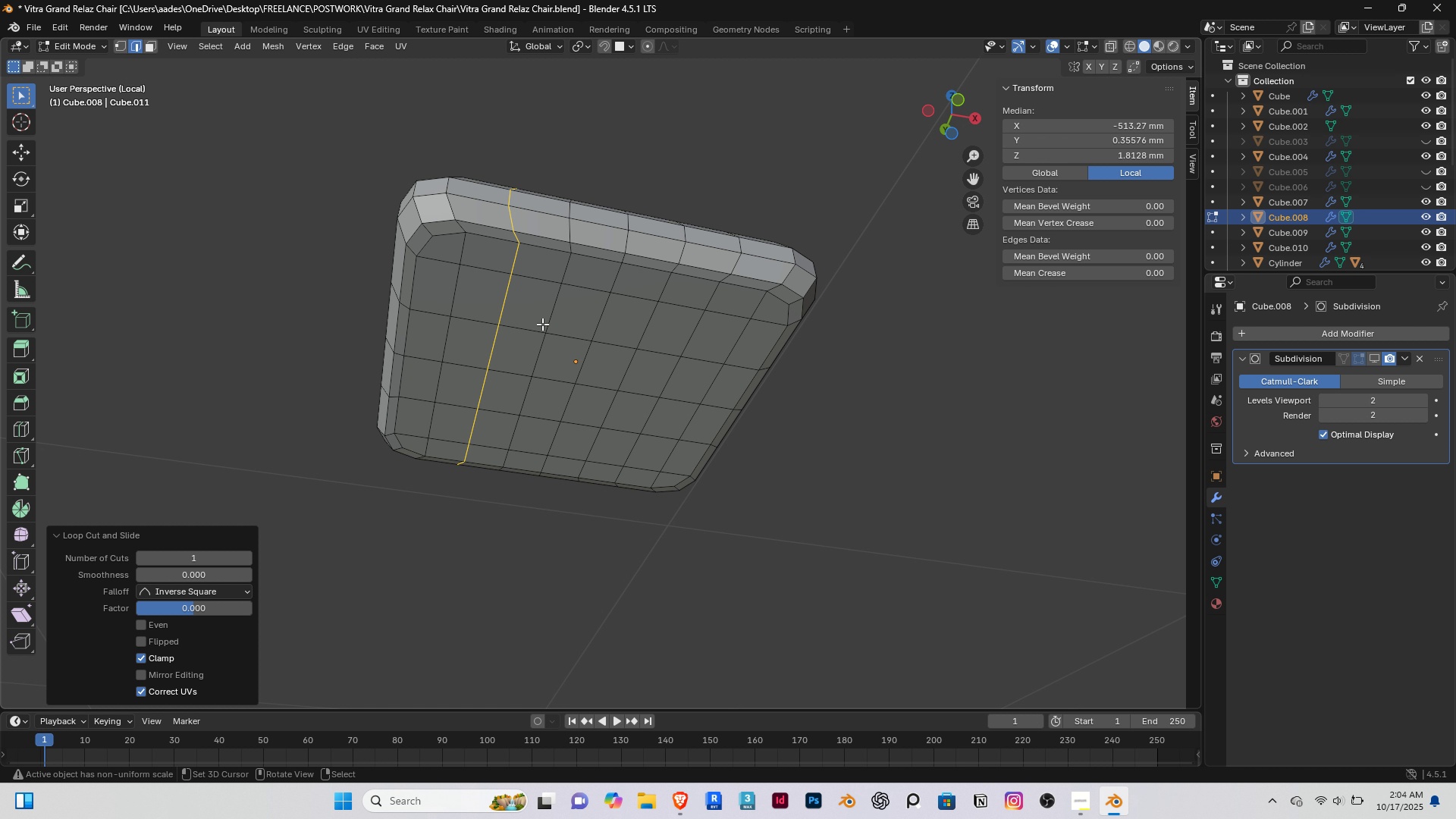 
wait(13.08)
 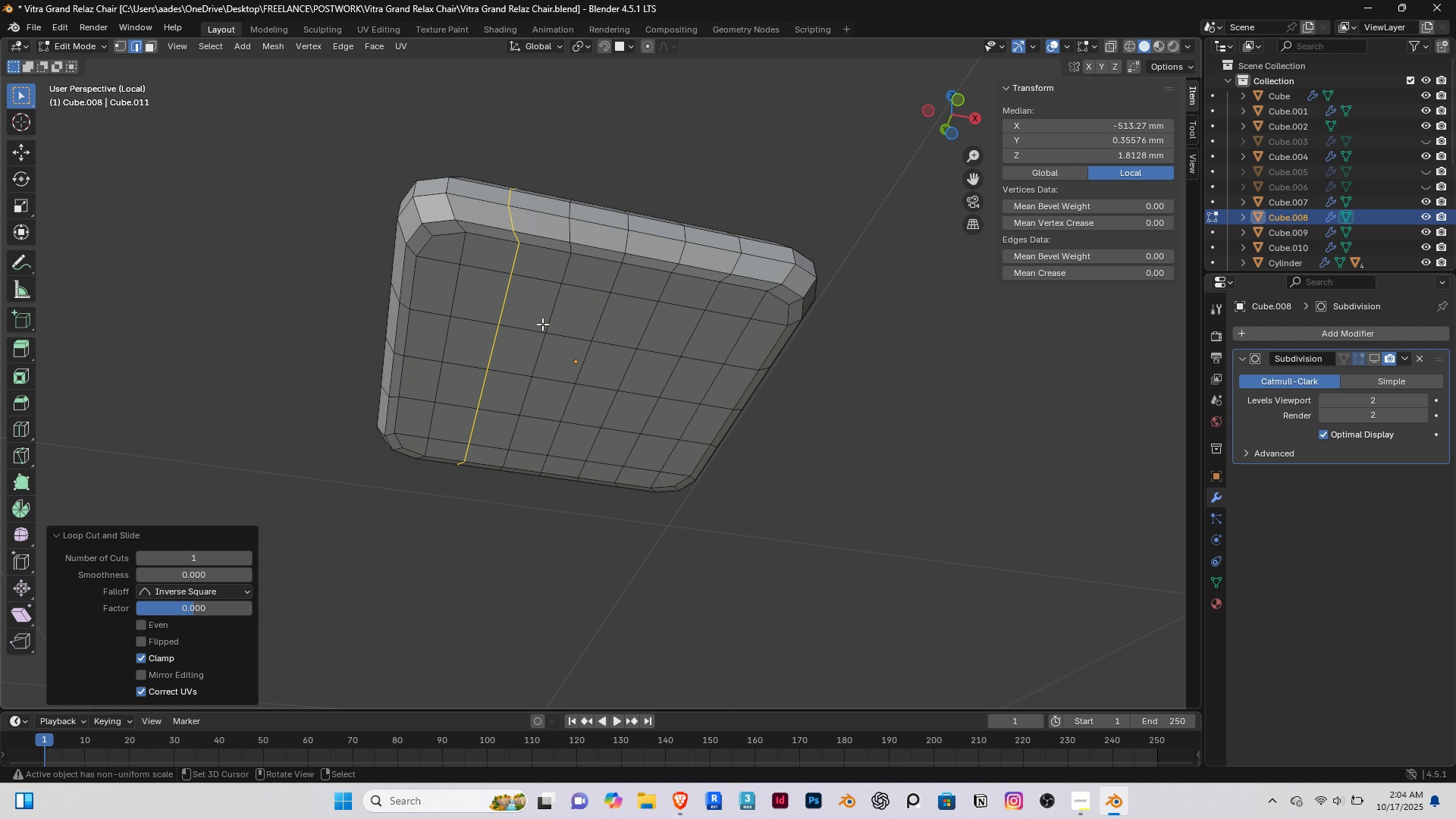 
right_click([165, 346])
 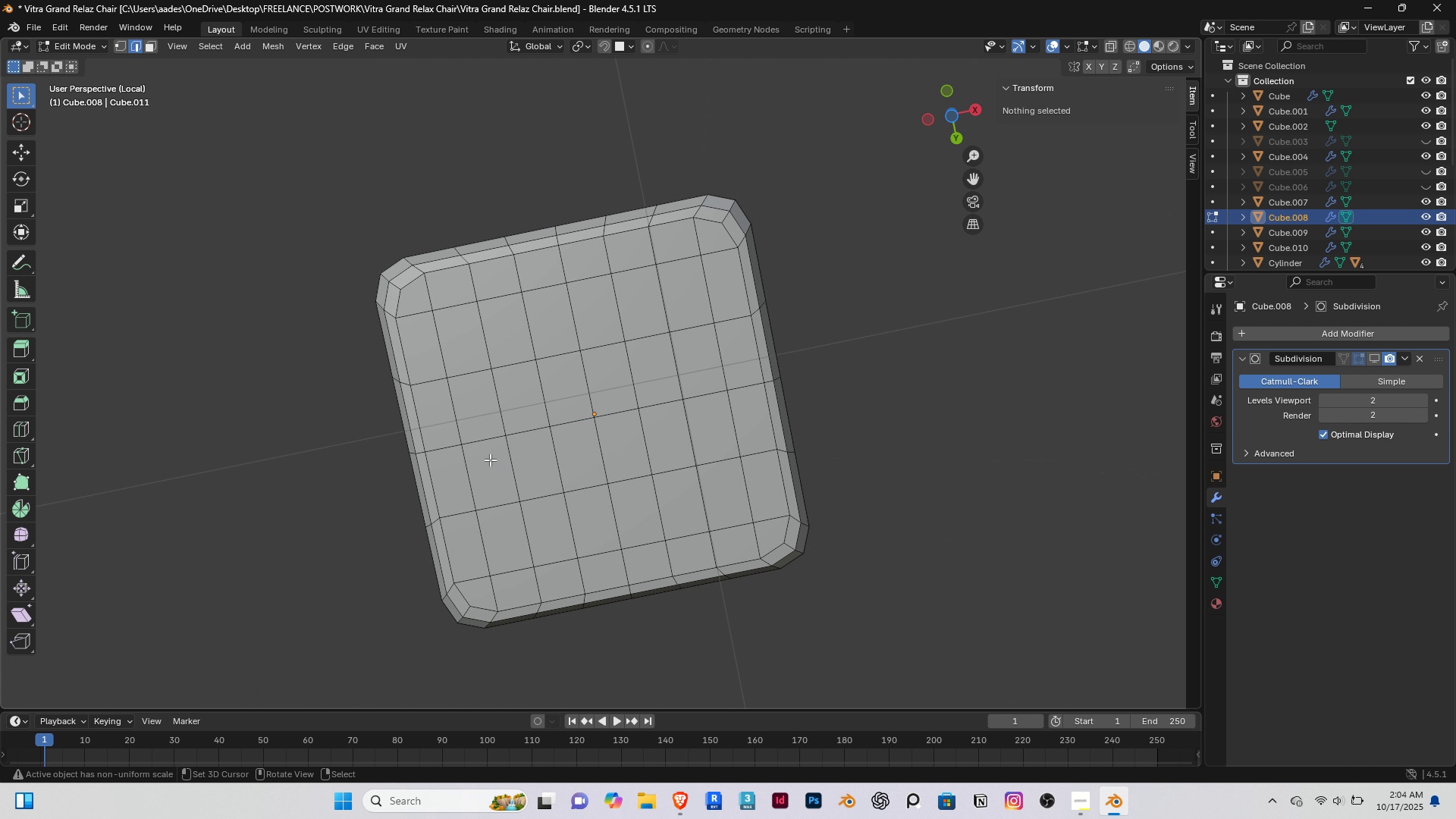 
key(C)
 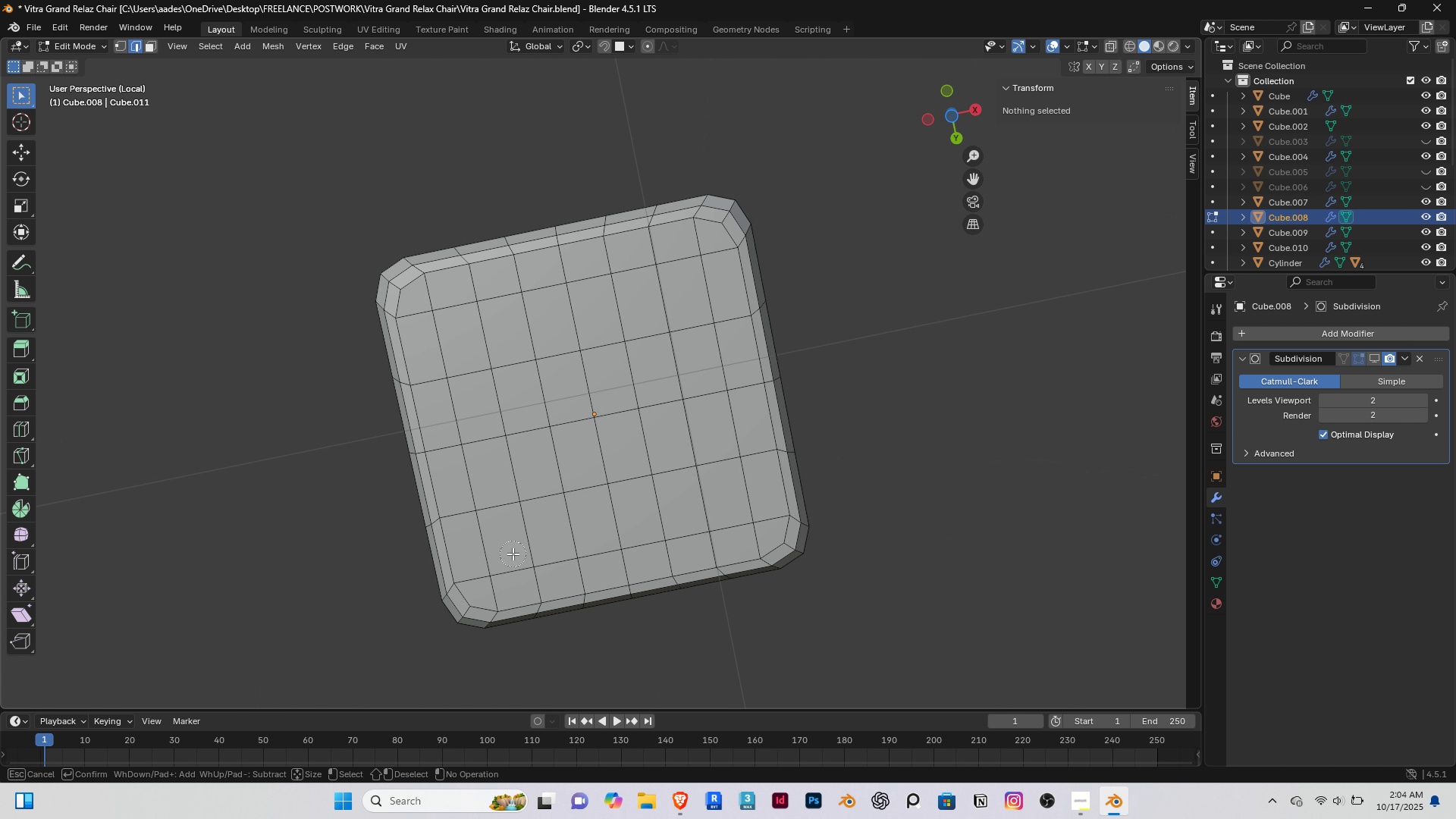 
left_click_drag(start_coordinate=[513, 554], to_coordinate=[505, 456])
 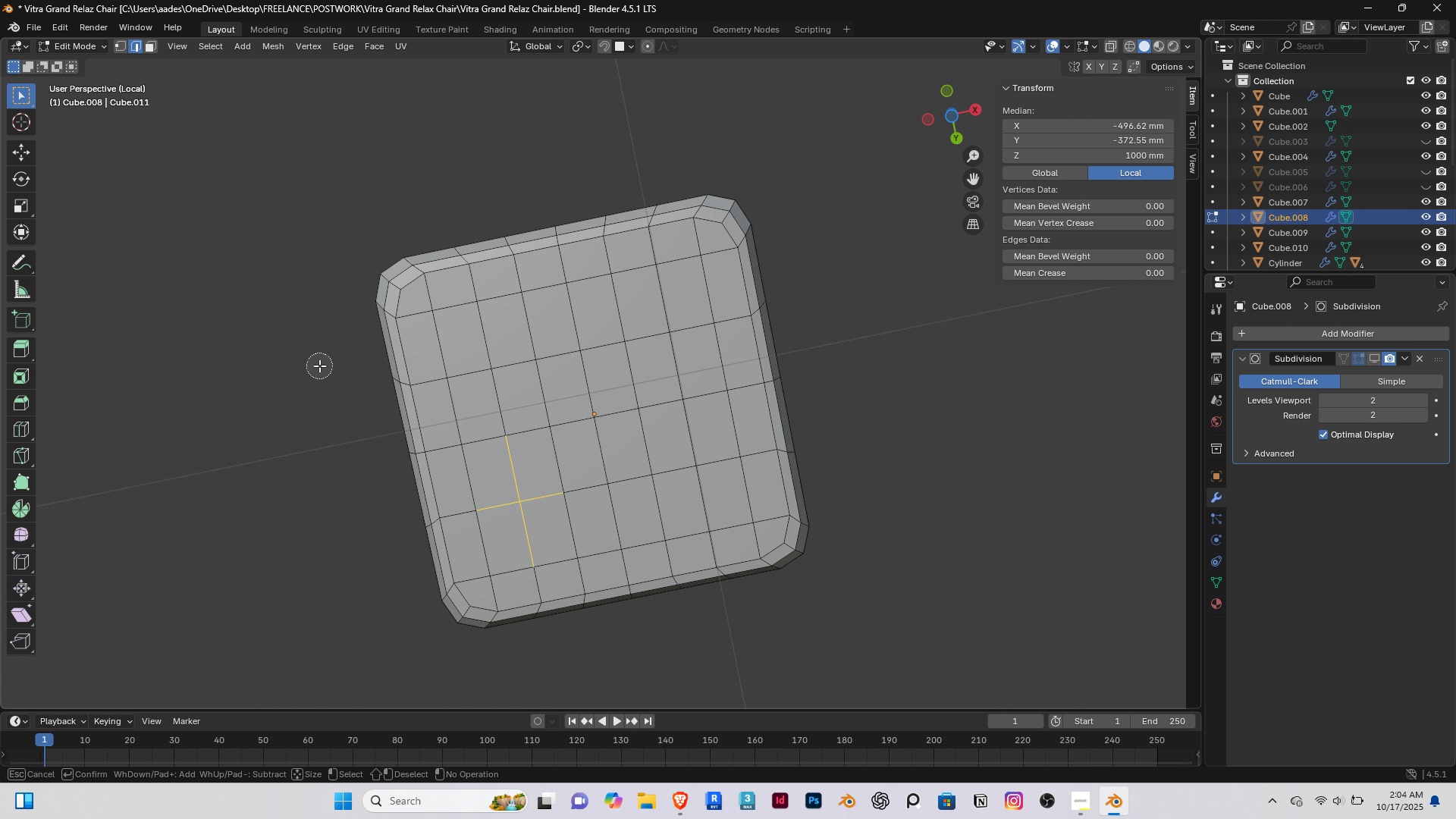 
right_click([319, 366])
 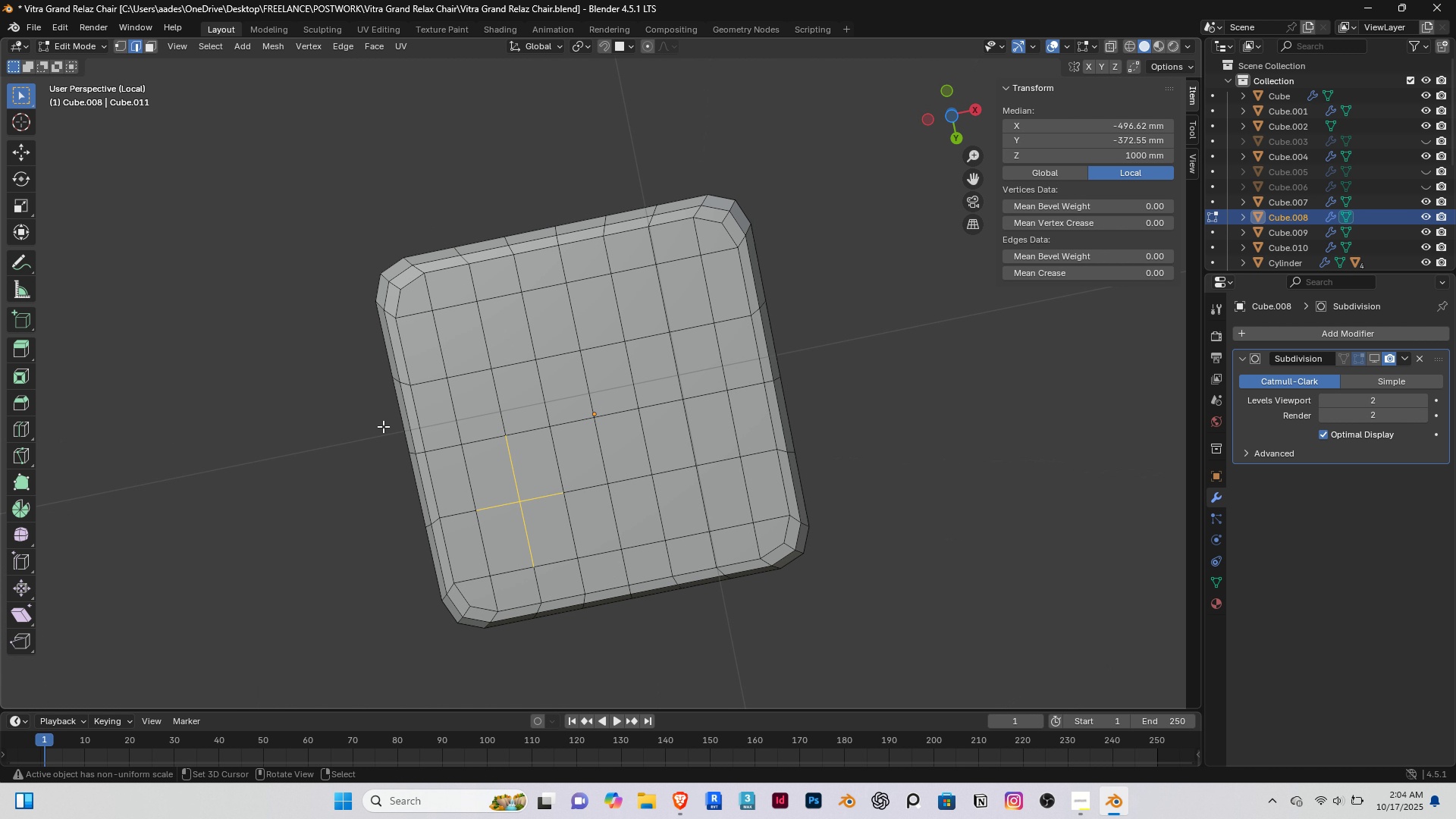 
type(3c)
 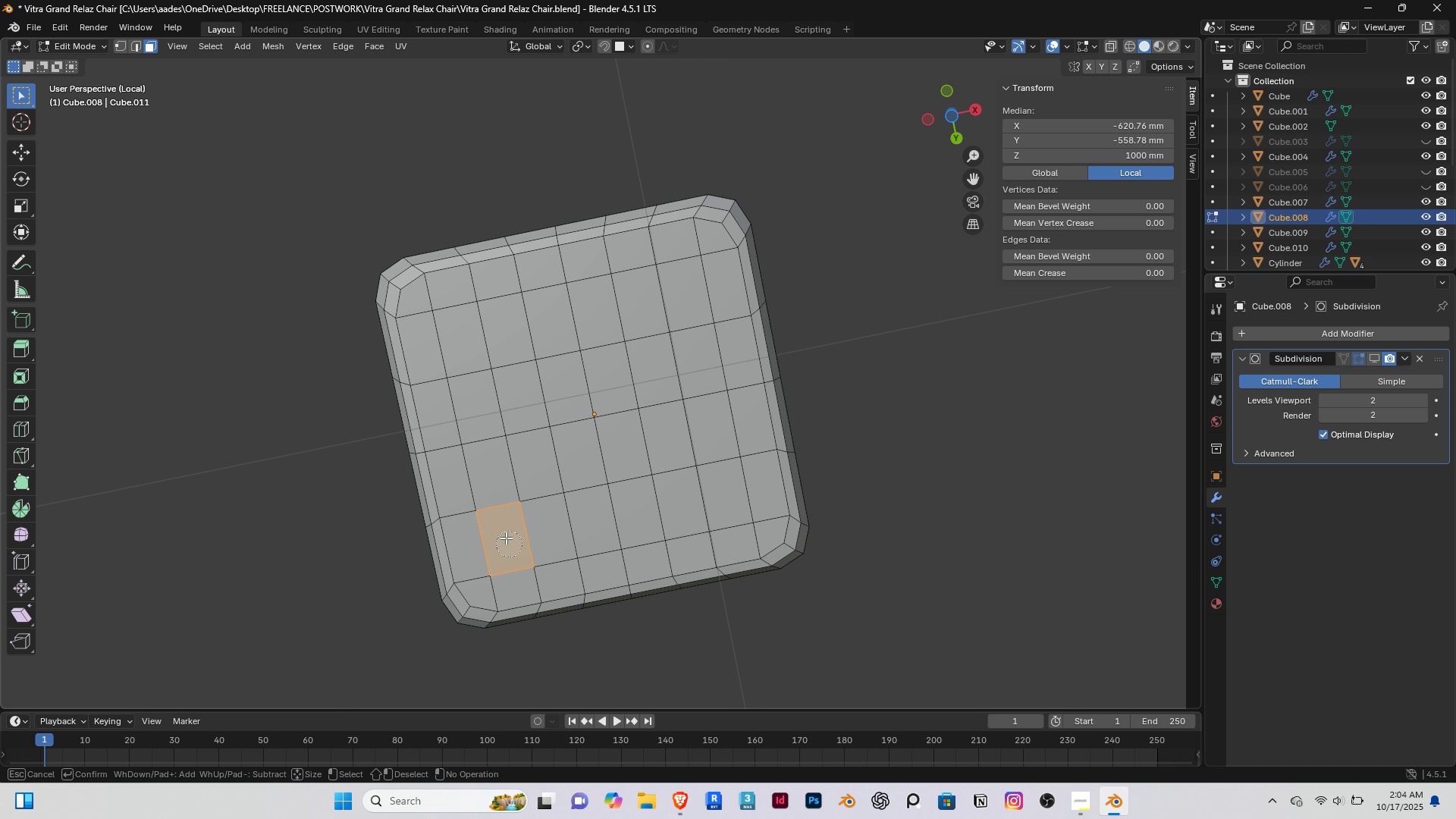 
left_click_drag(start_coordinate=[509, 544], to_coordinate=[655, 428])
 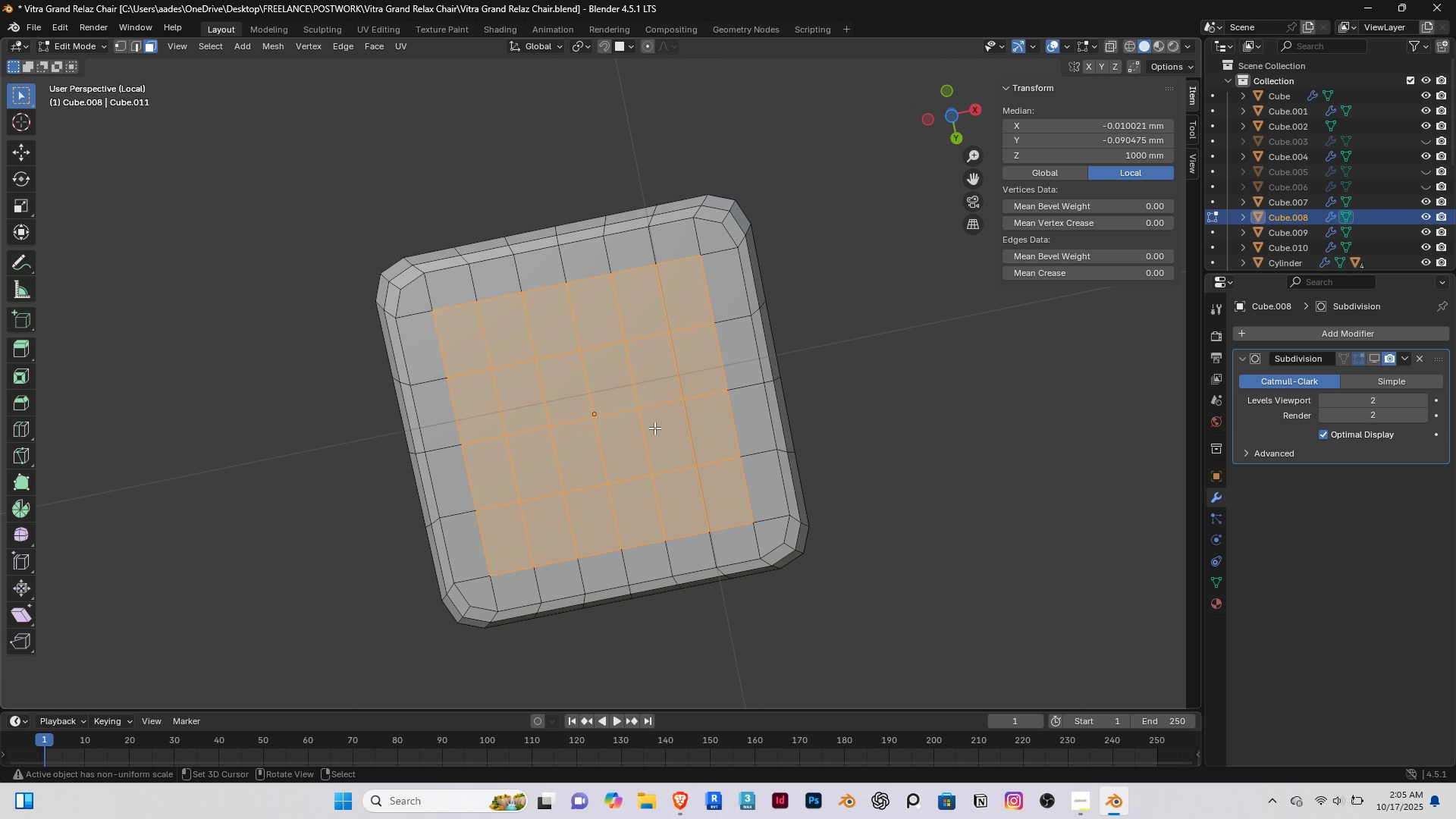 
right_click([654, 428])
 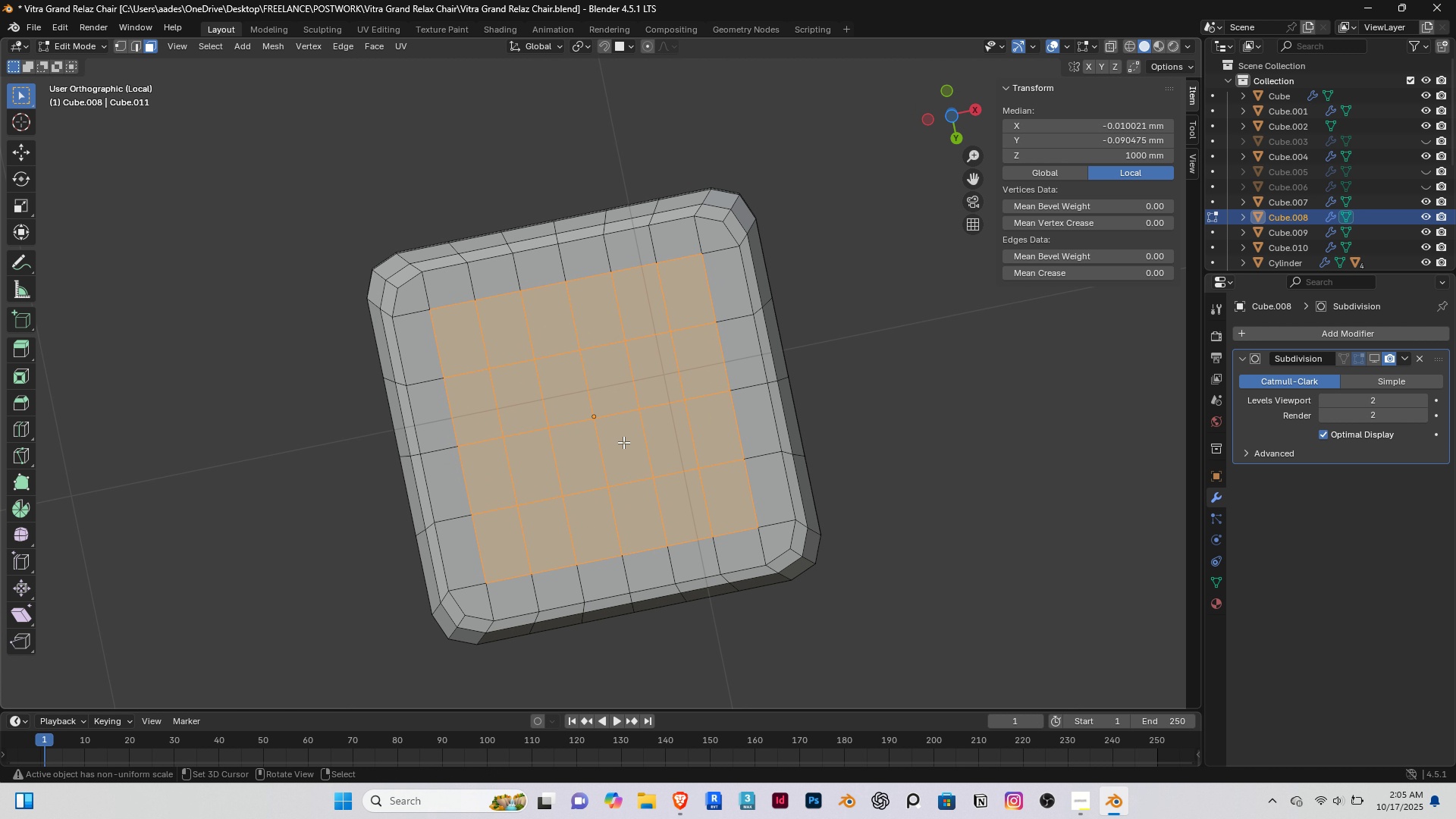 
type([Home][End]gz)
 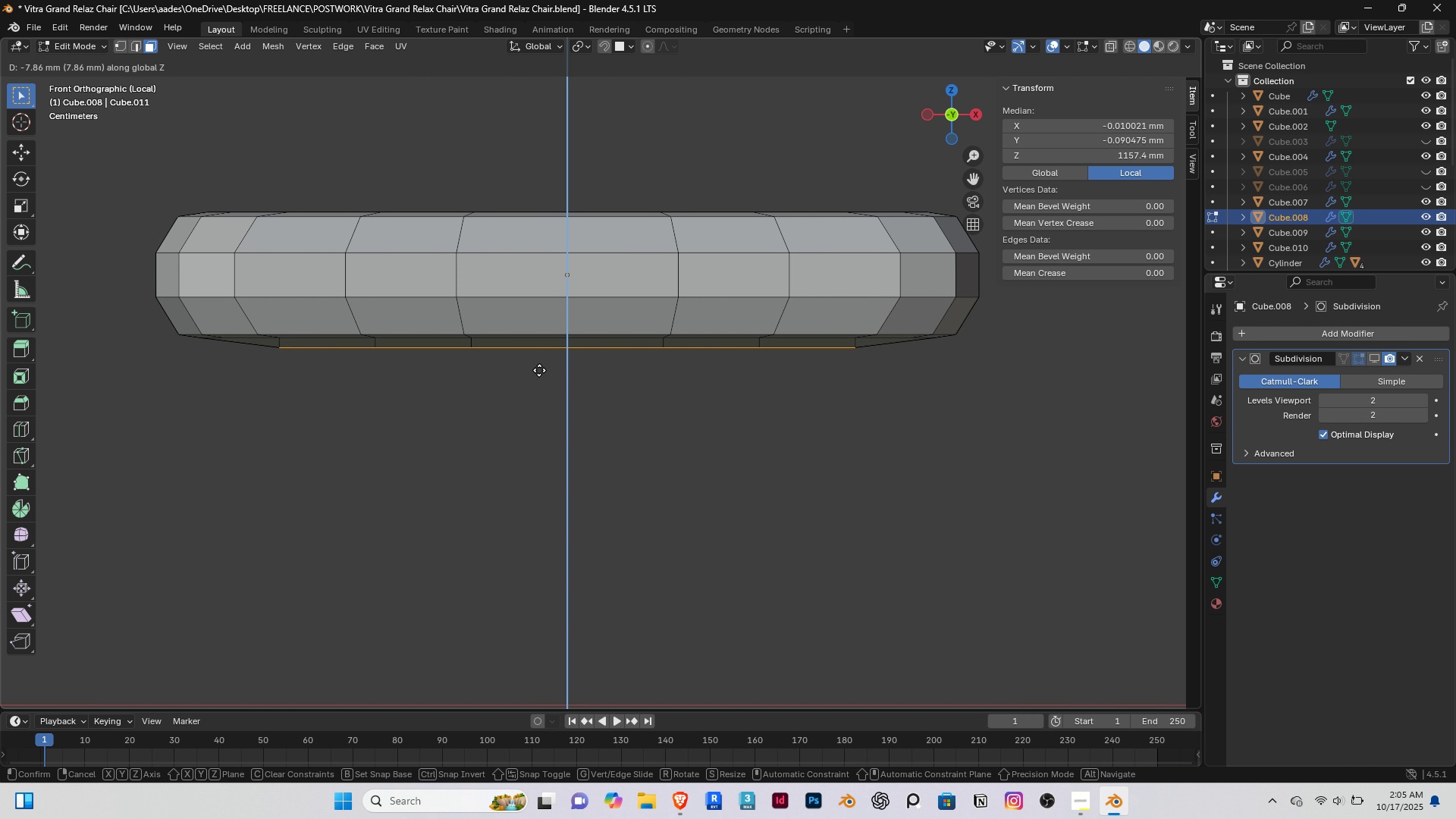 
scroll: coordinate [539, 357], scroll_direction: up, amount: 4.0
 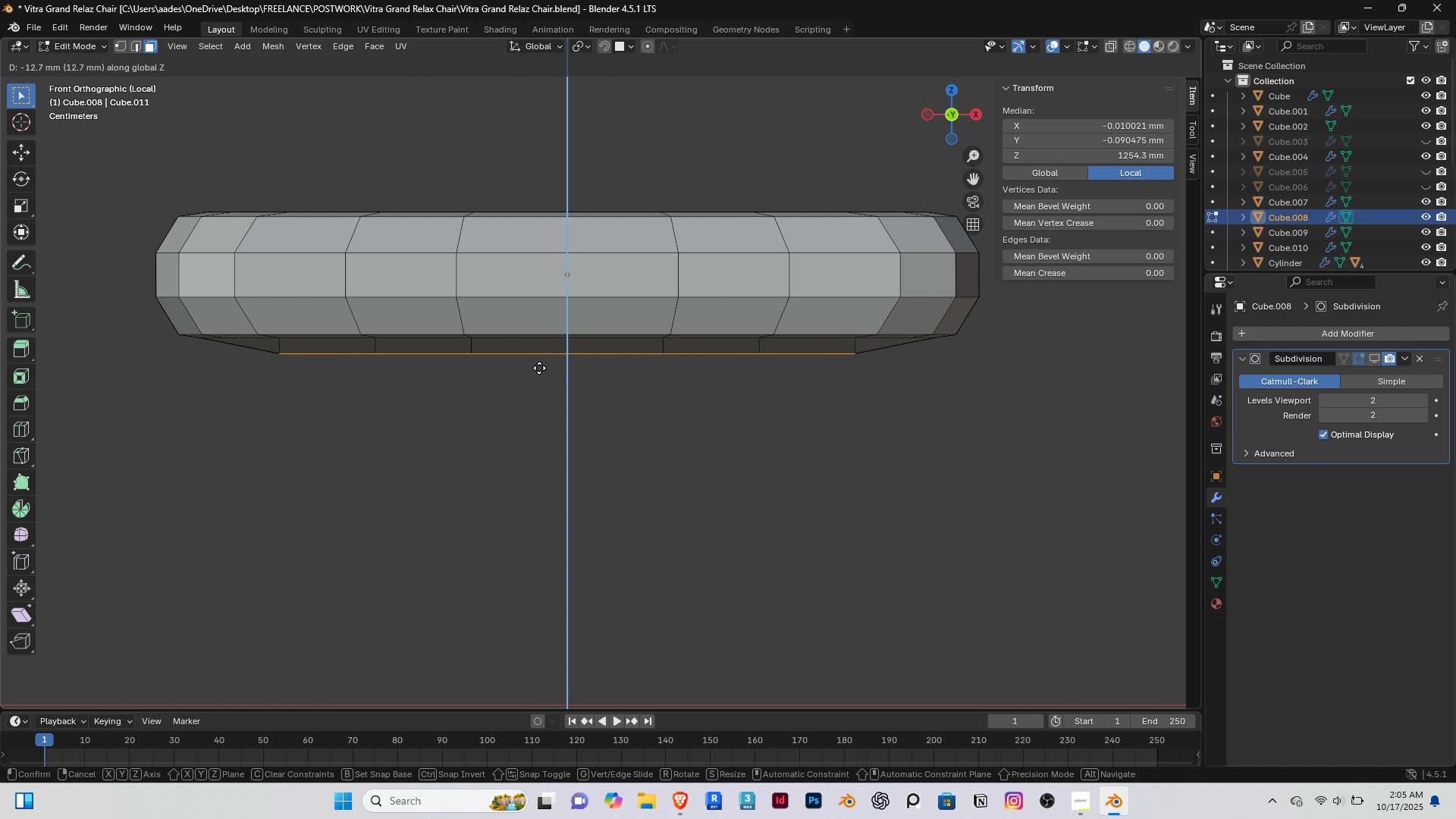 
left_click([539, 368])
 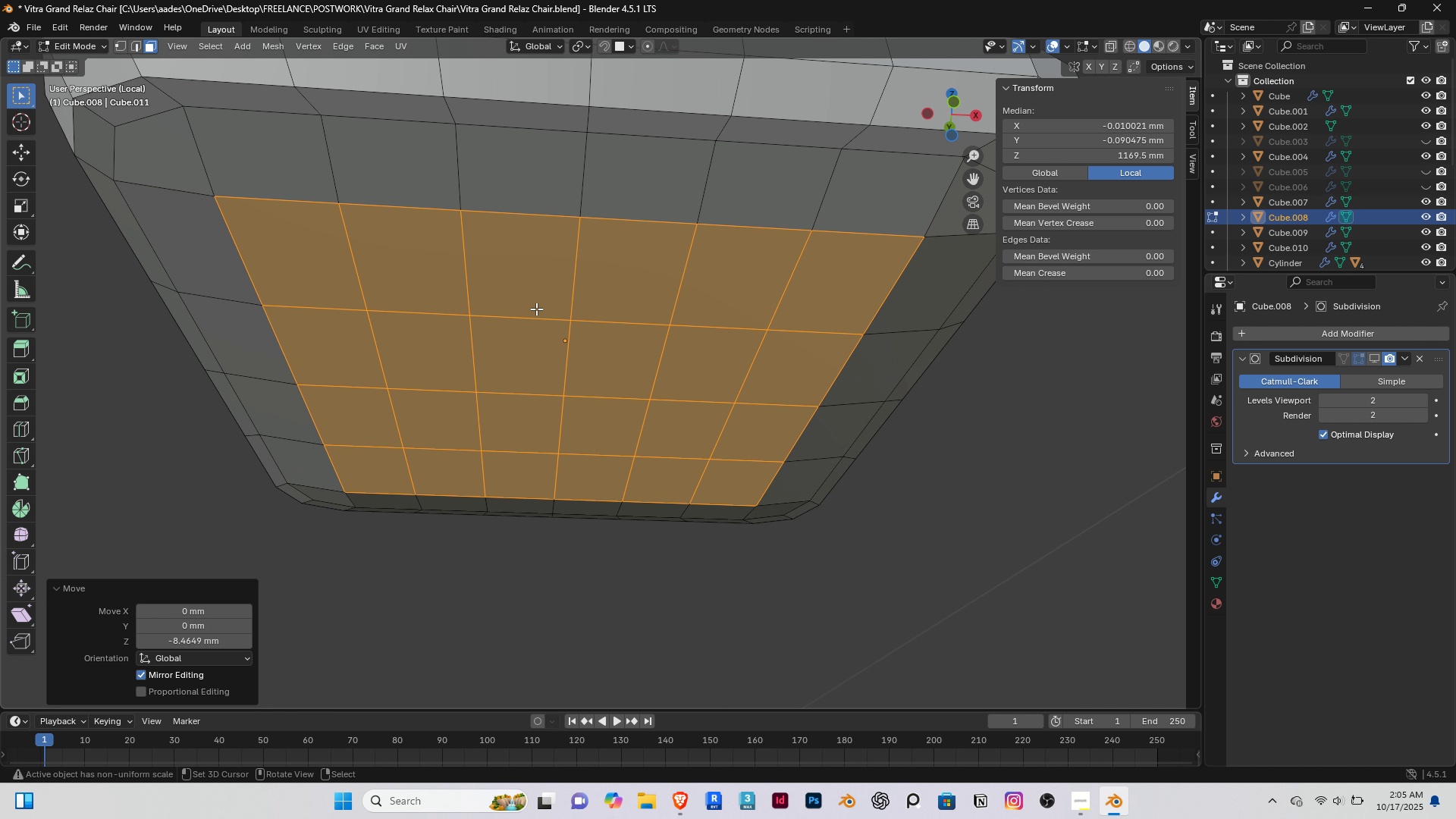 
double_click([536, 309])
 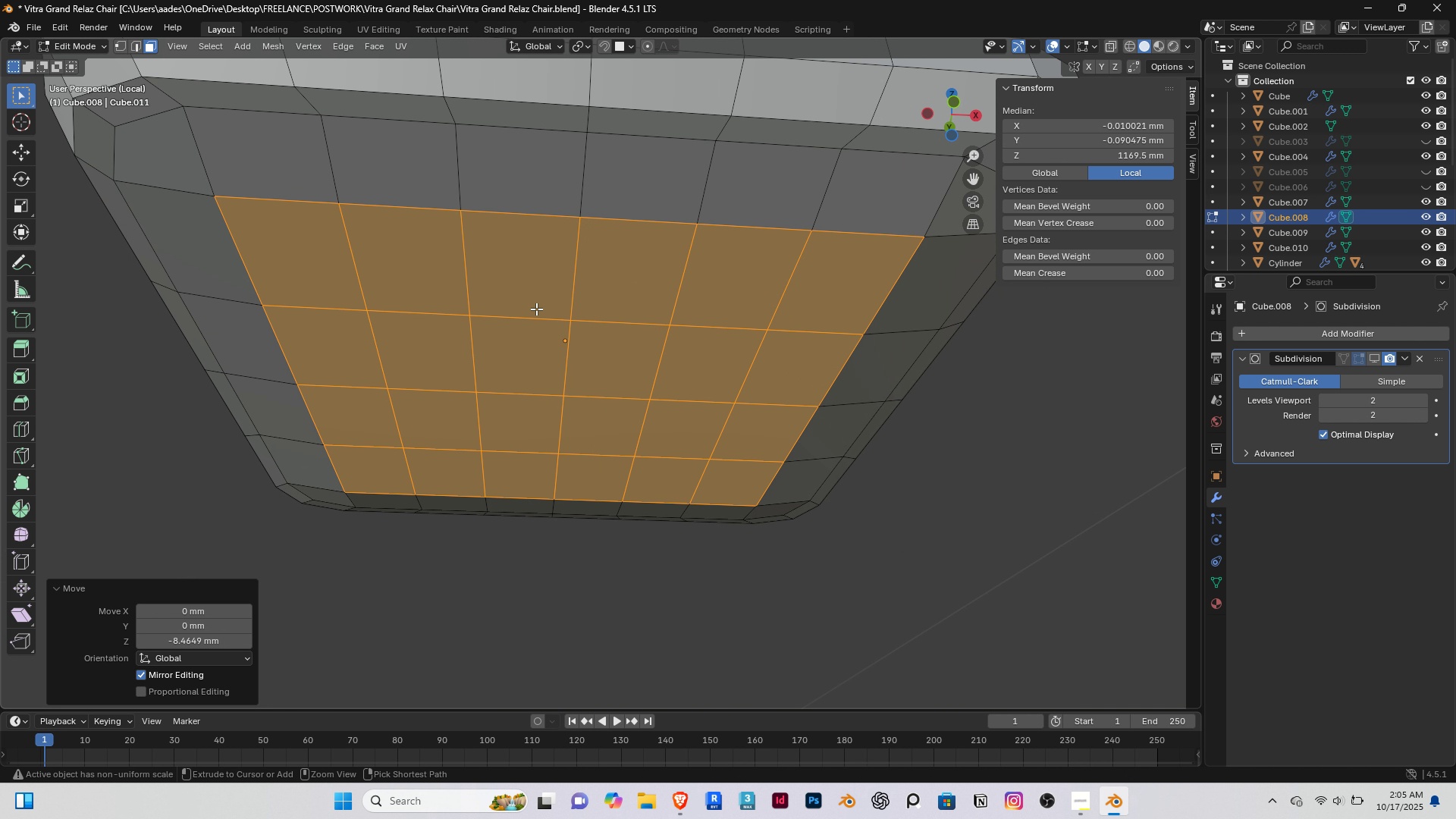 
key(Control+ControlLeft)
 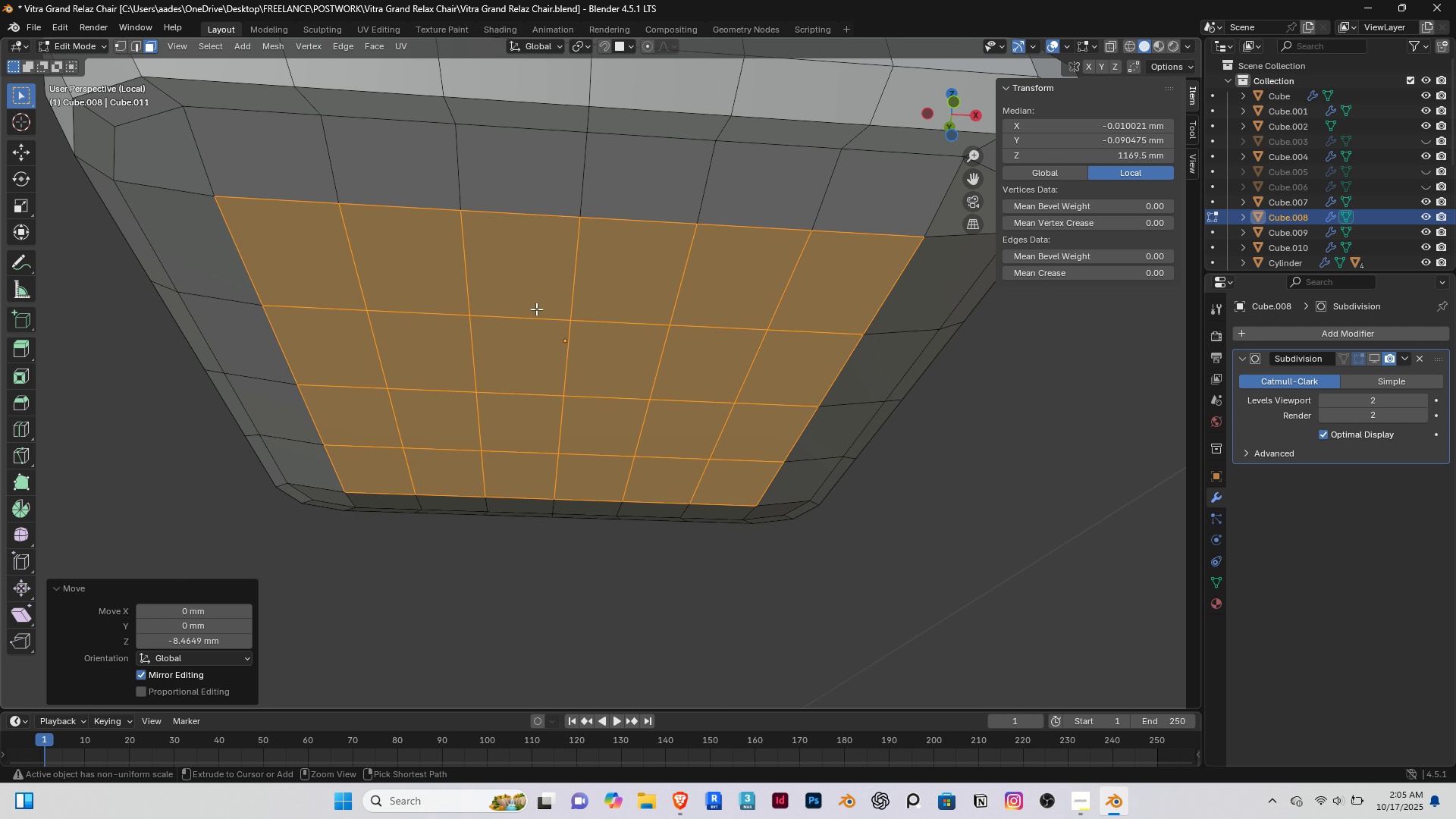 
key(Control+Z)
 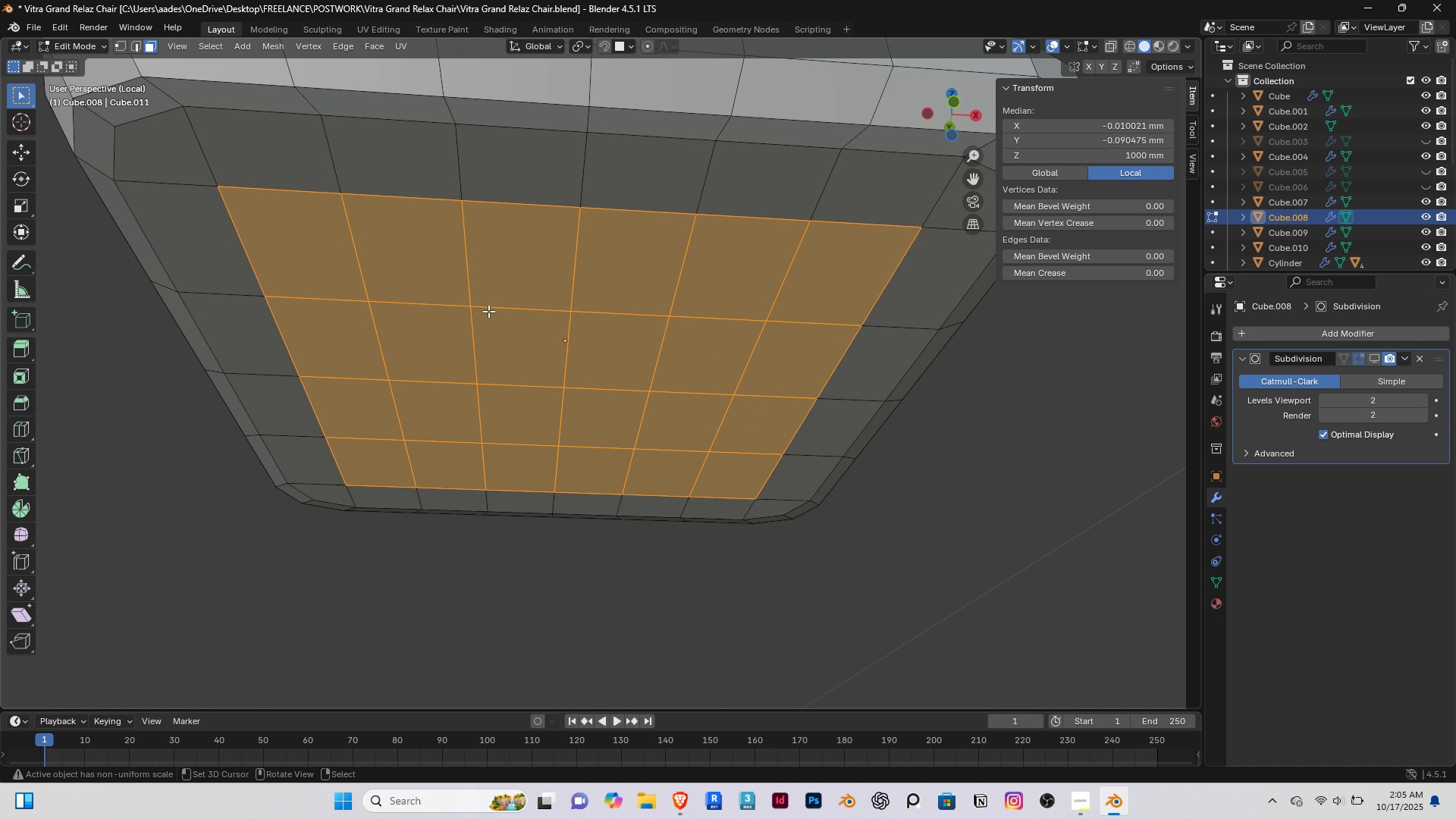 
scroll: coordinate [488, 311], scroll_direction: down, amount: 2.0
 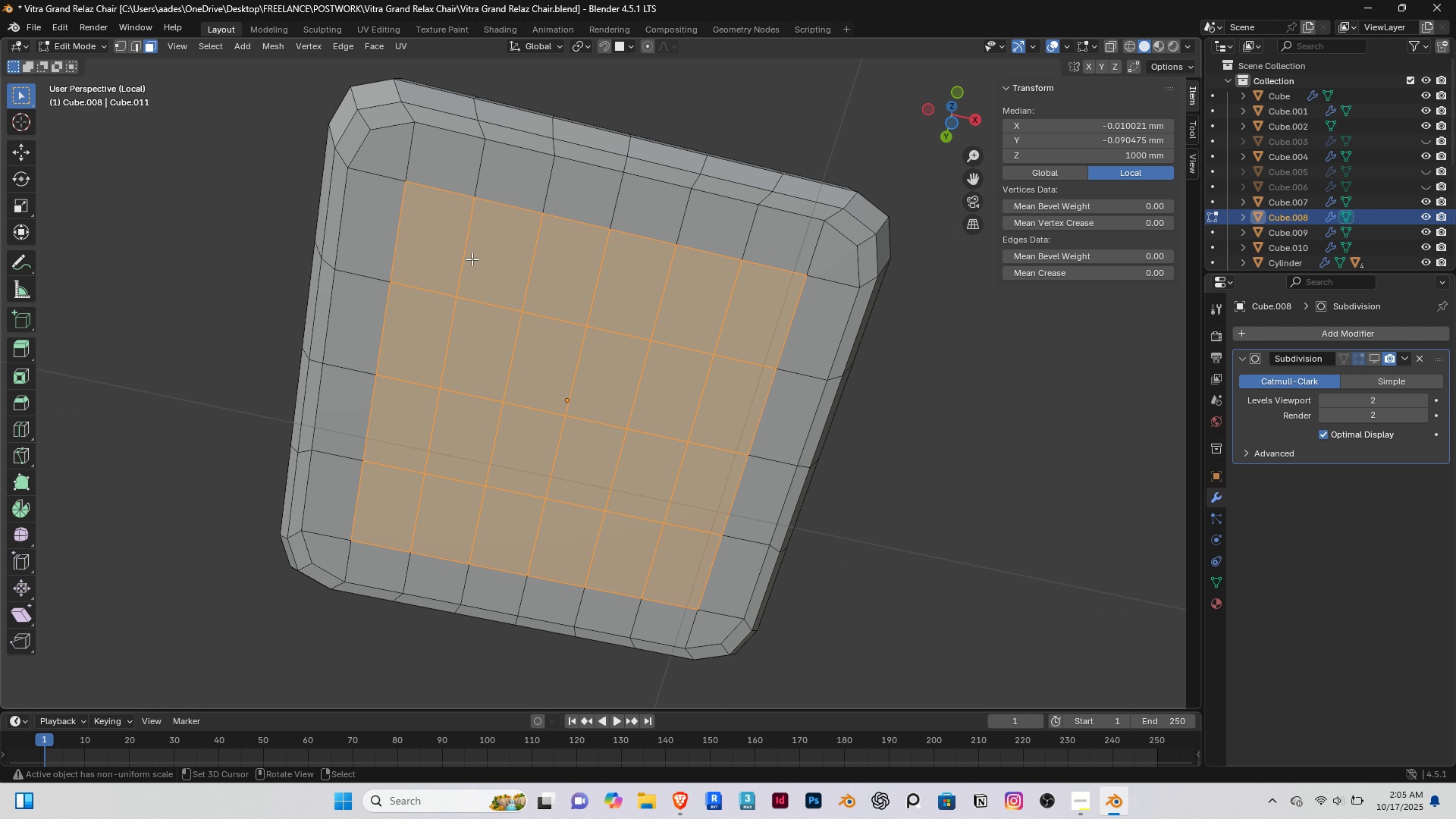 
key(Shift+ShiftRight)
 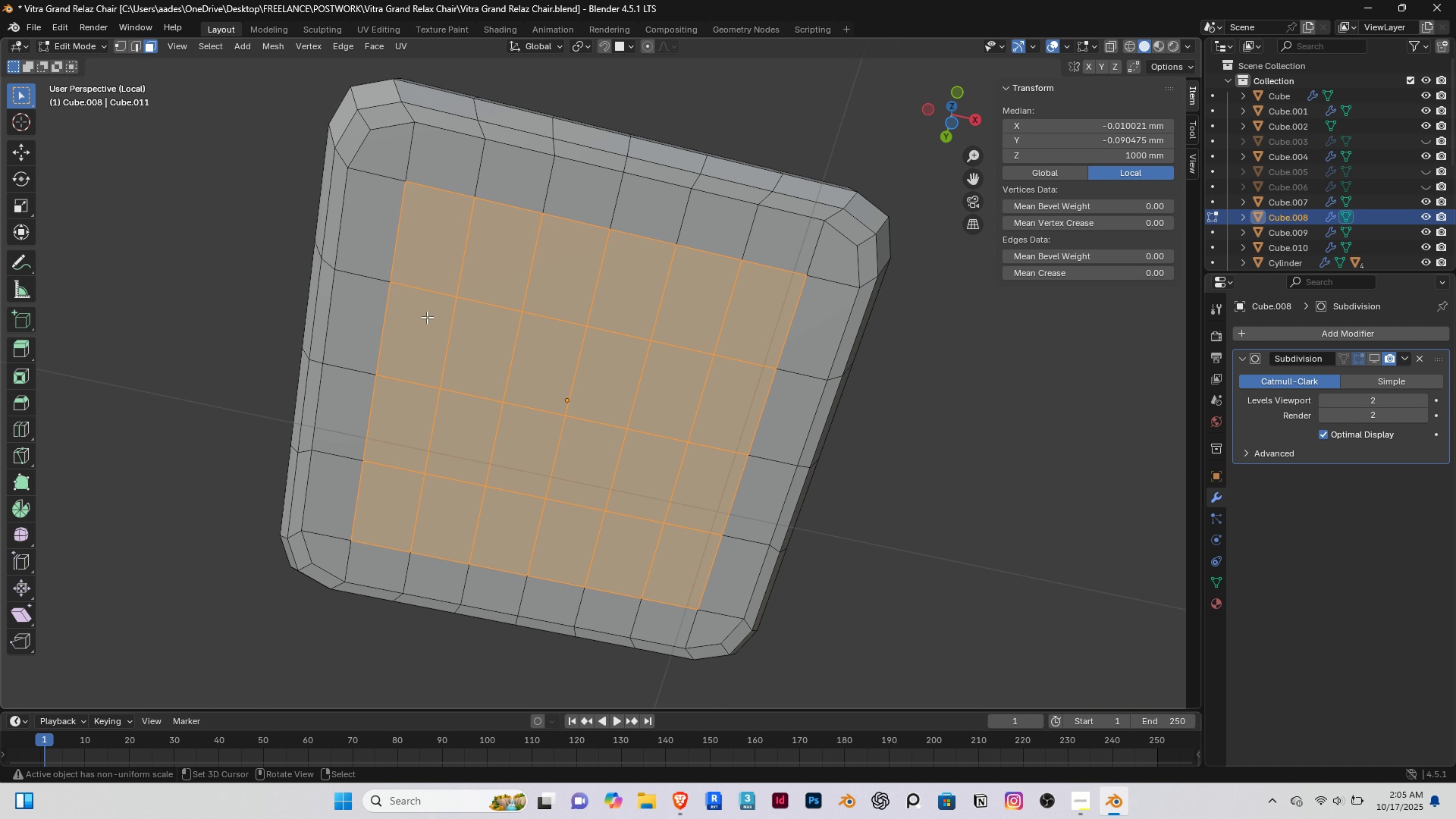 
key(C)
 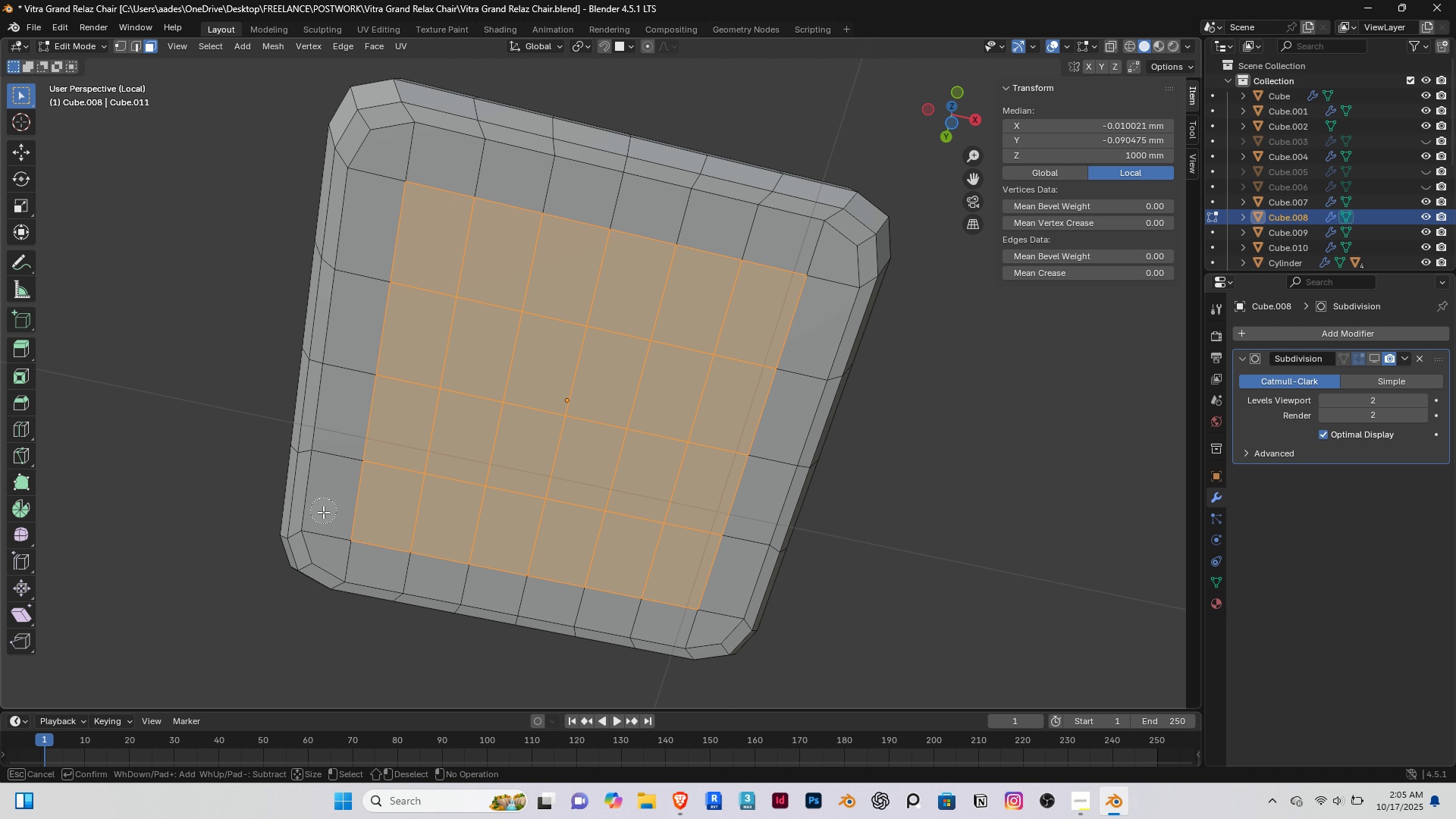 
key(Shift+ShiftRight)
 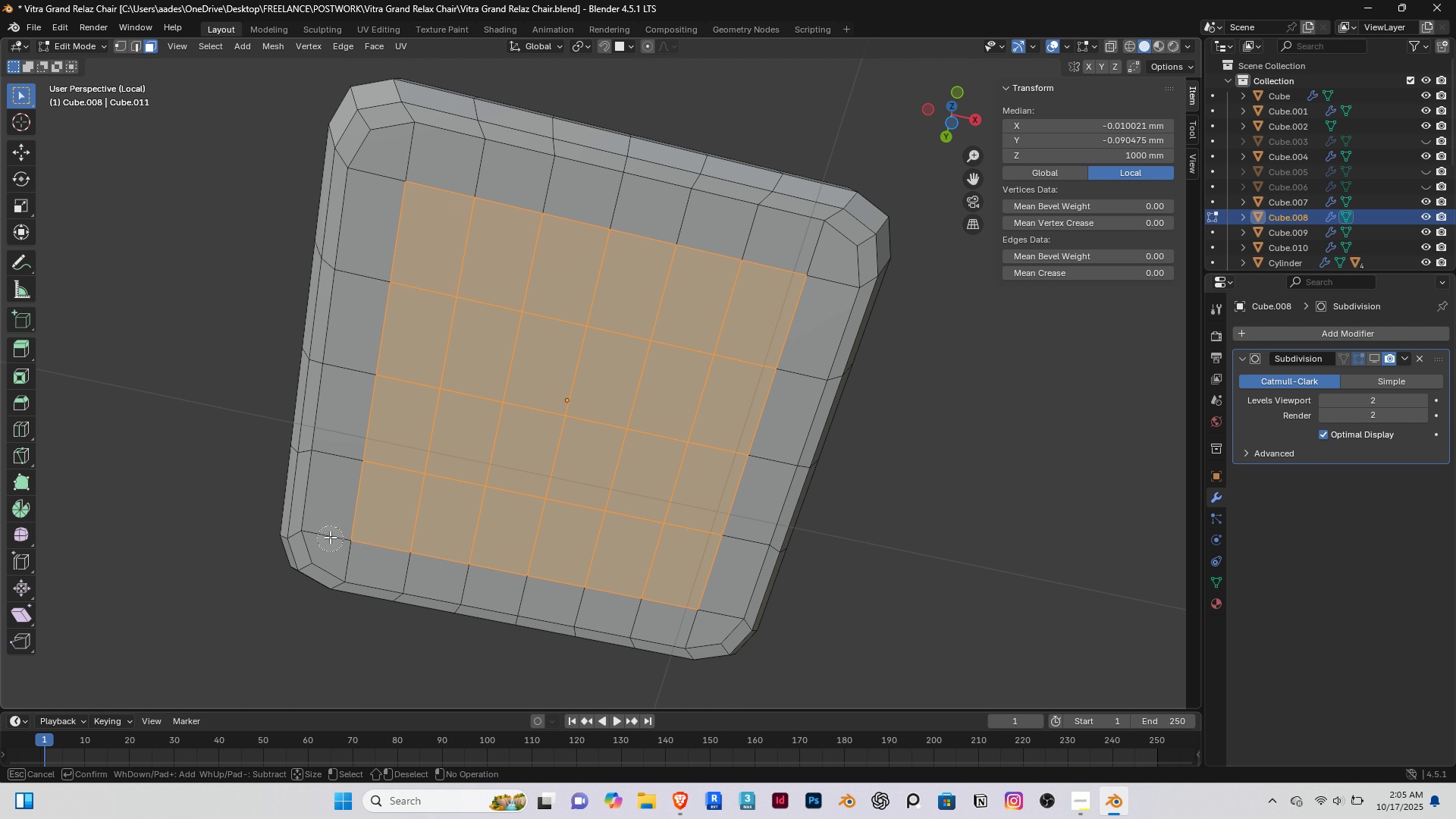 
hold_key(key=ShiftRight, duration=1.03)
left_click_drag(start_coordinate=[330, 537], to_coordinate=[334, 505])
 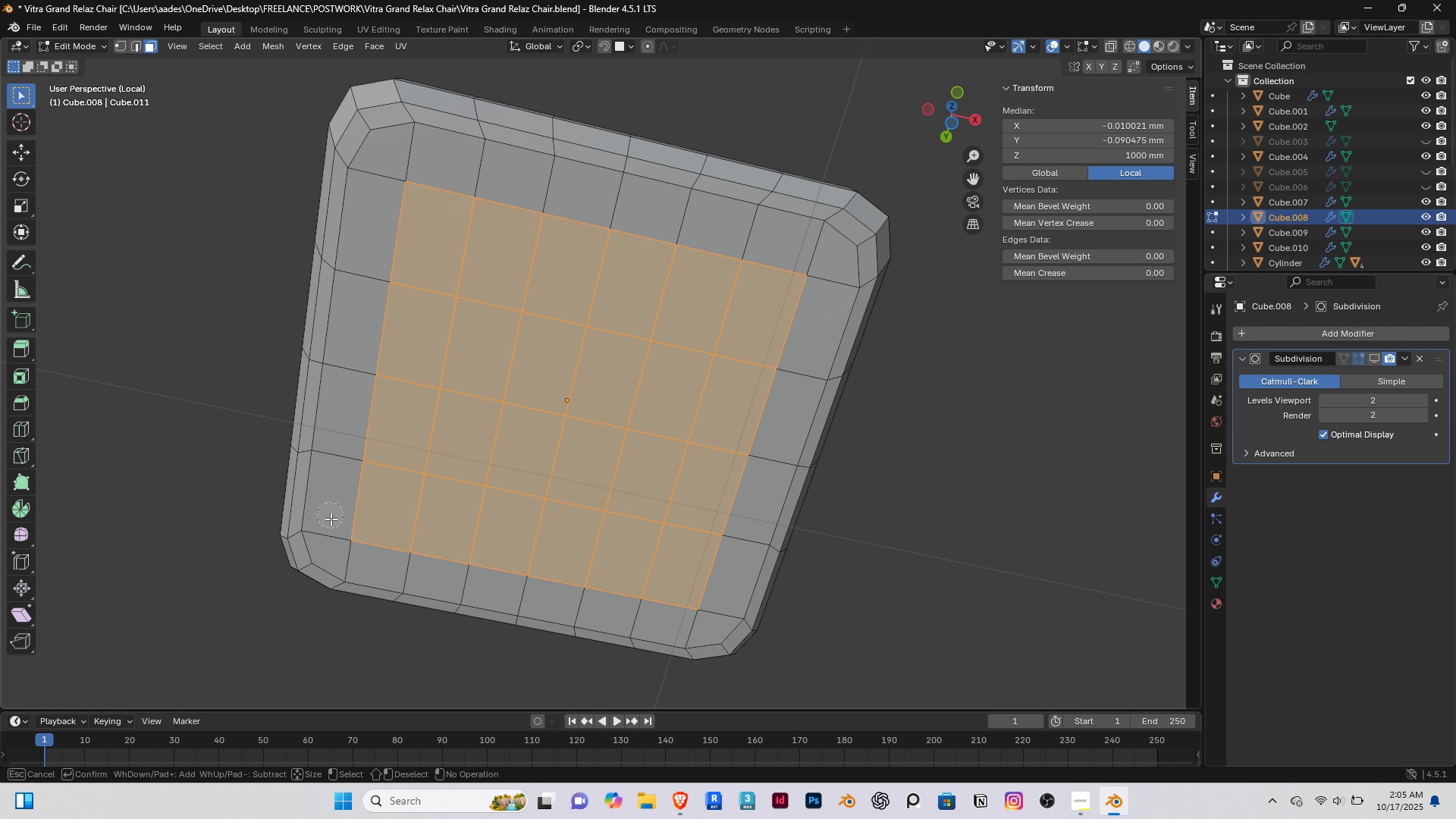 
left_click_drag(start_coordinate=[331, 526], to_coordinate=[386, 553])
 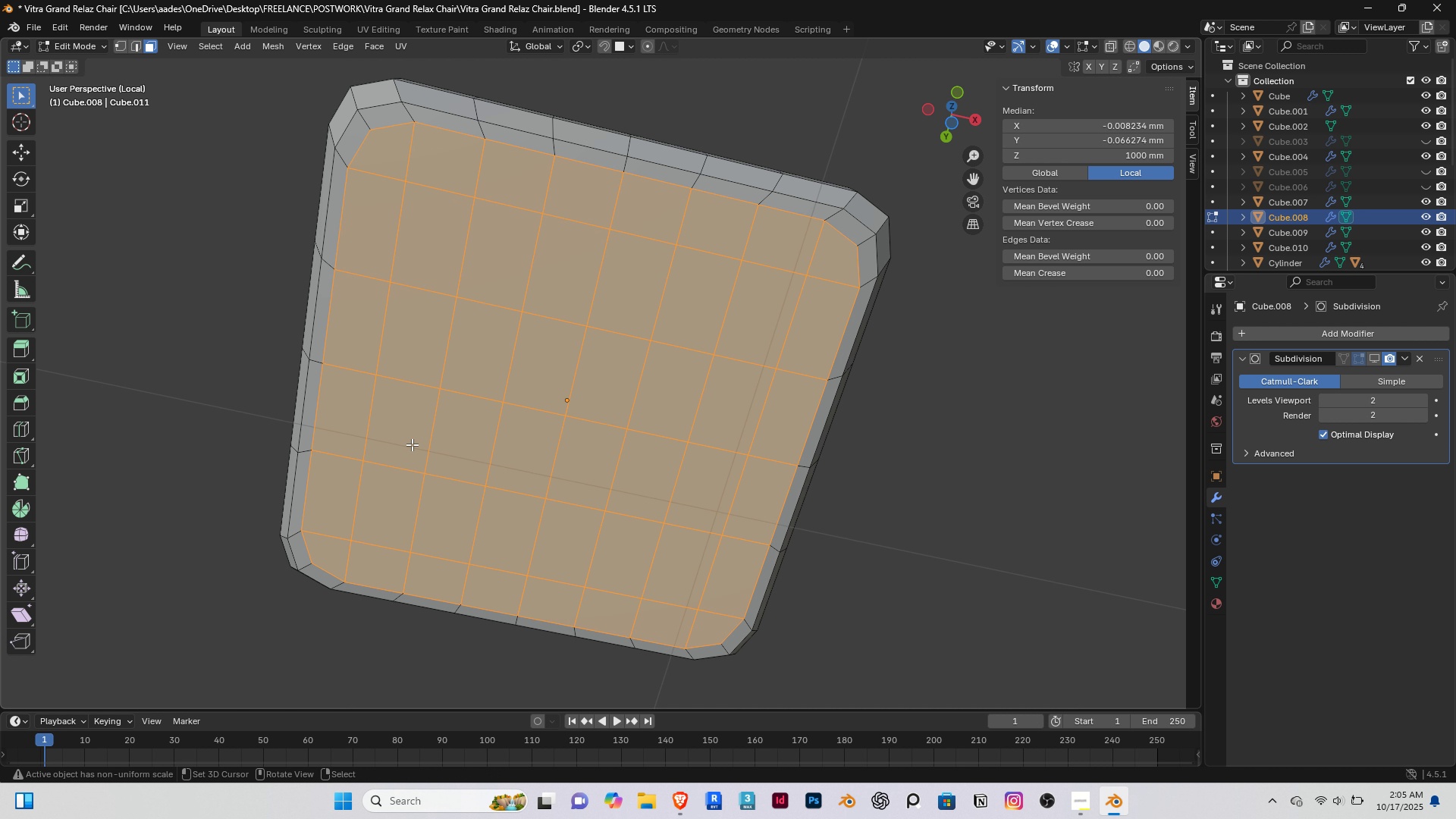 
right_click([412, 444])
 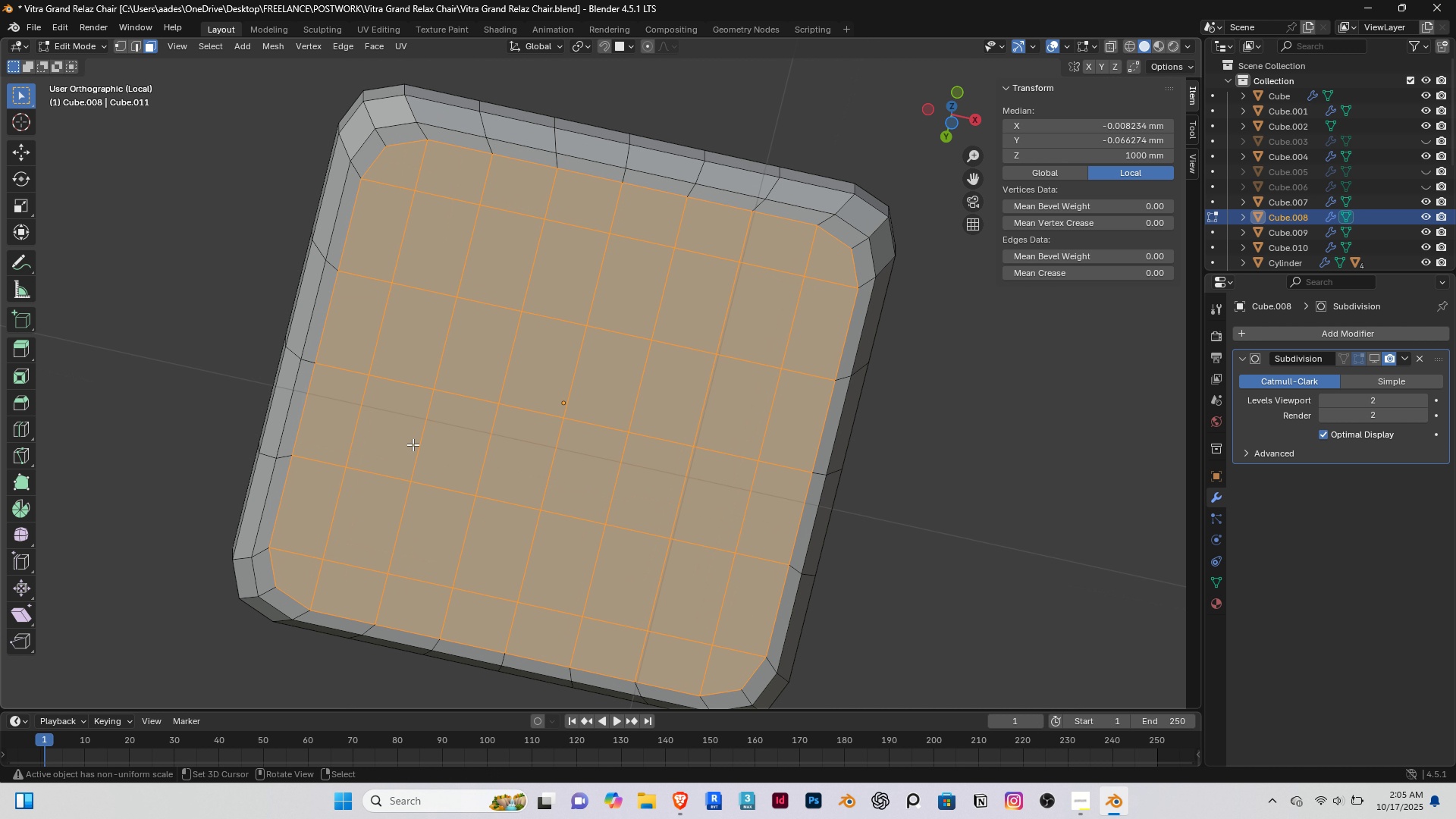 
type([Home][End]gz)
 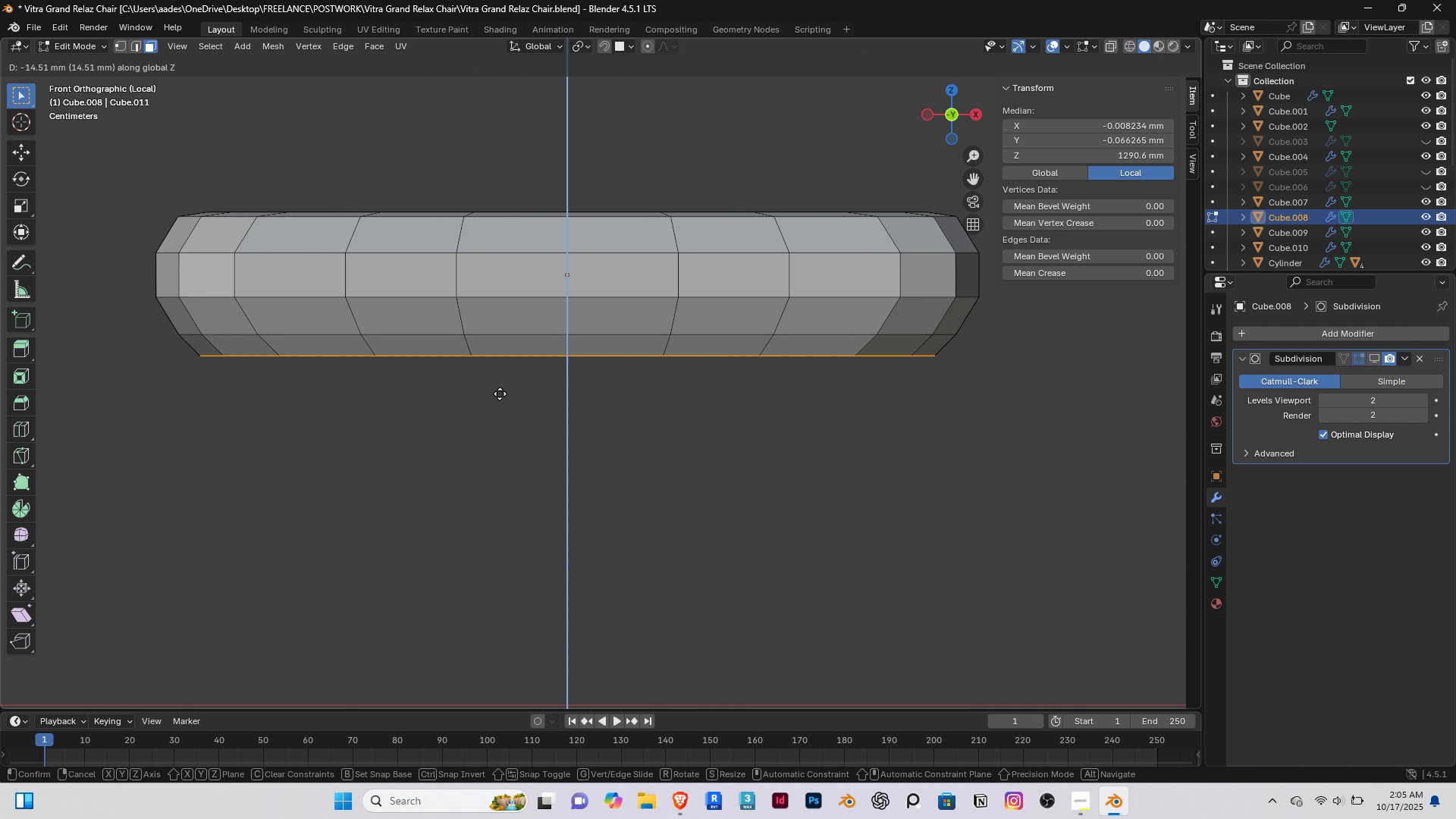 
scroll: coordinate [479, 487], scroll_direction: down, amount: 4.0
 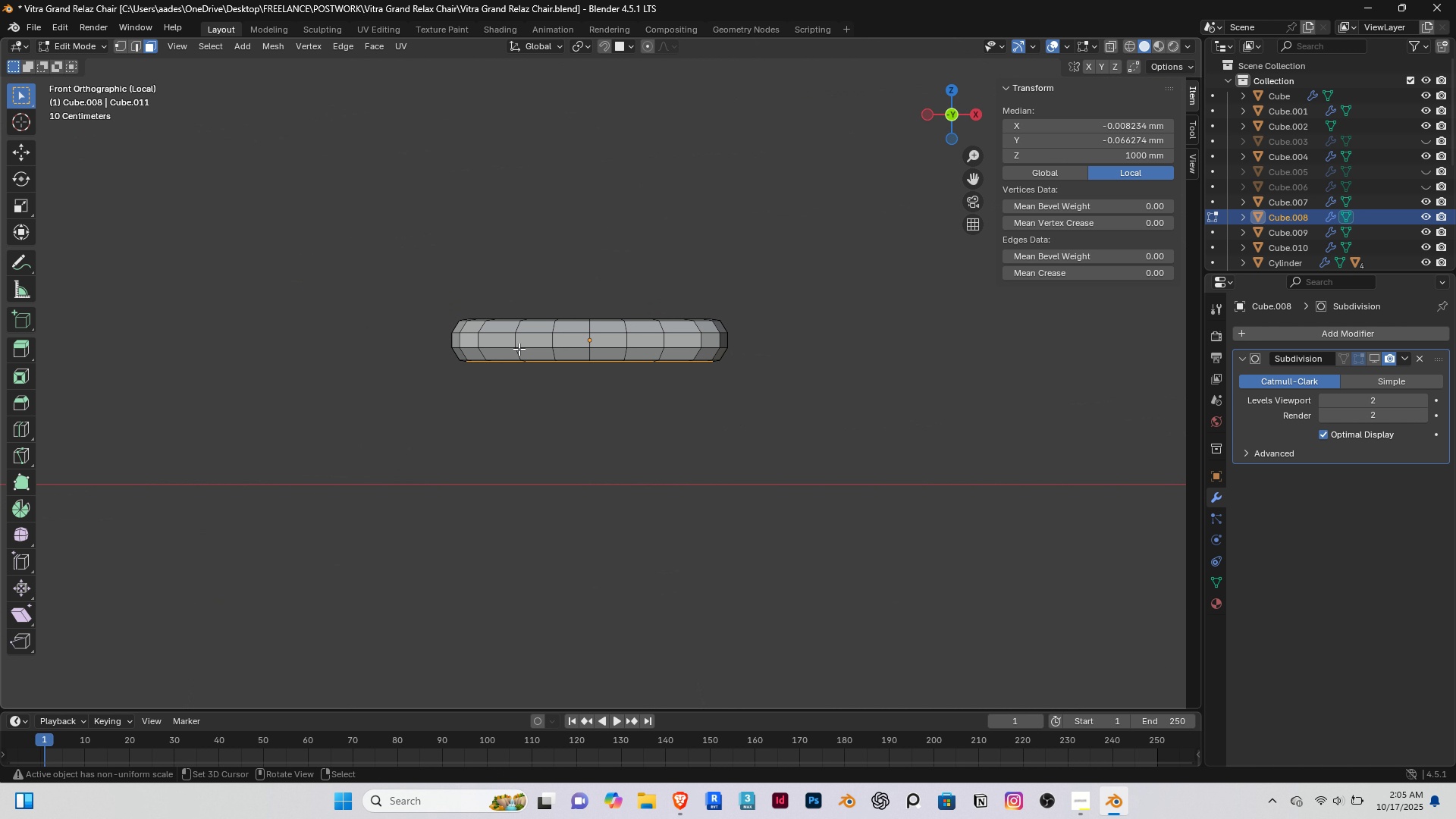 
scroll: coordinate [497, 375], scroll_direction: up, amount: 6.0
 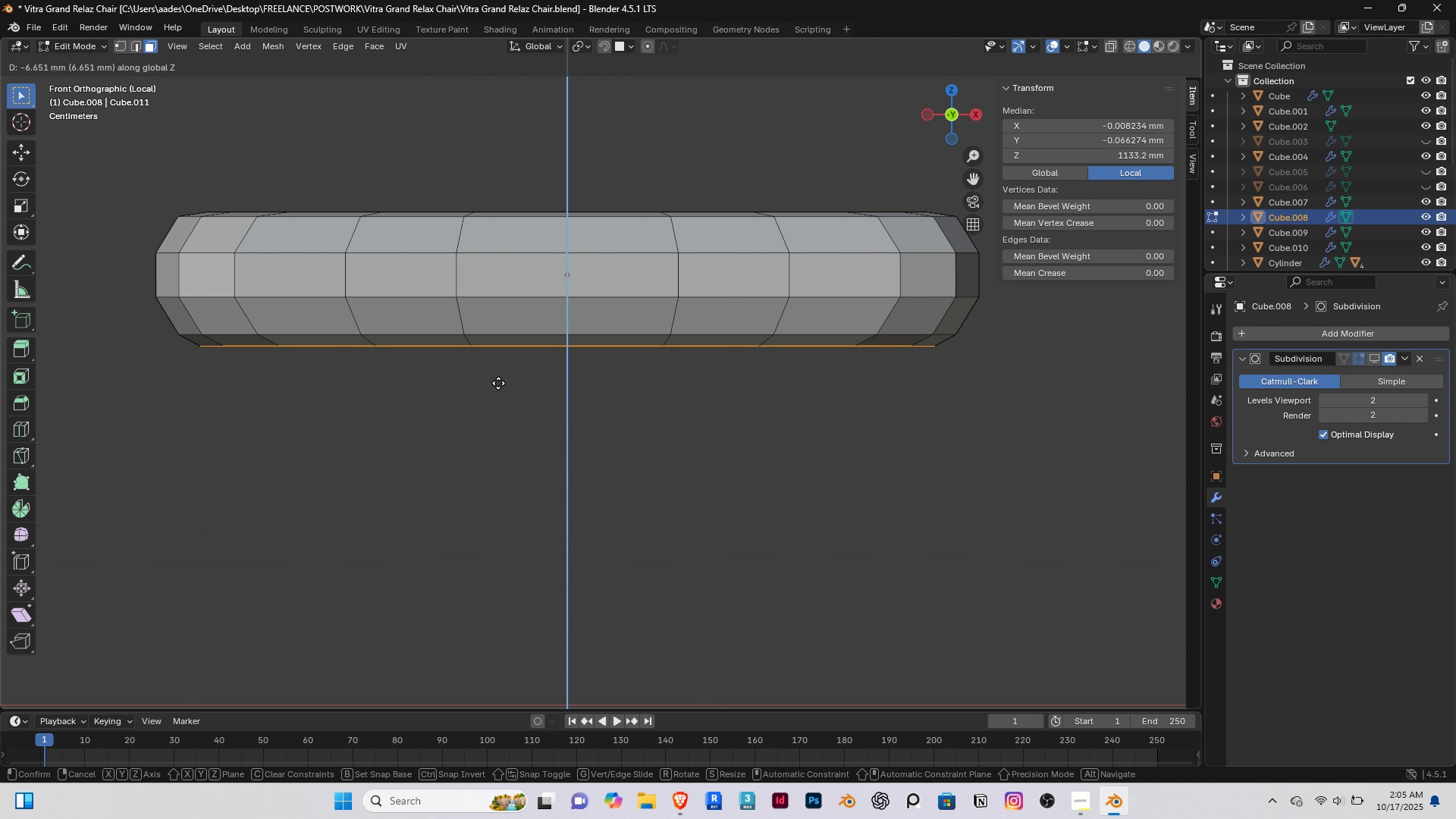 
left_click([499, 380])
 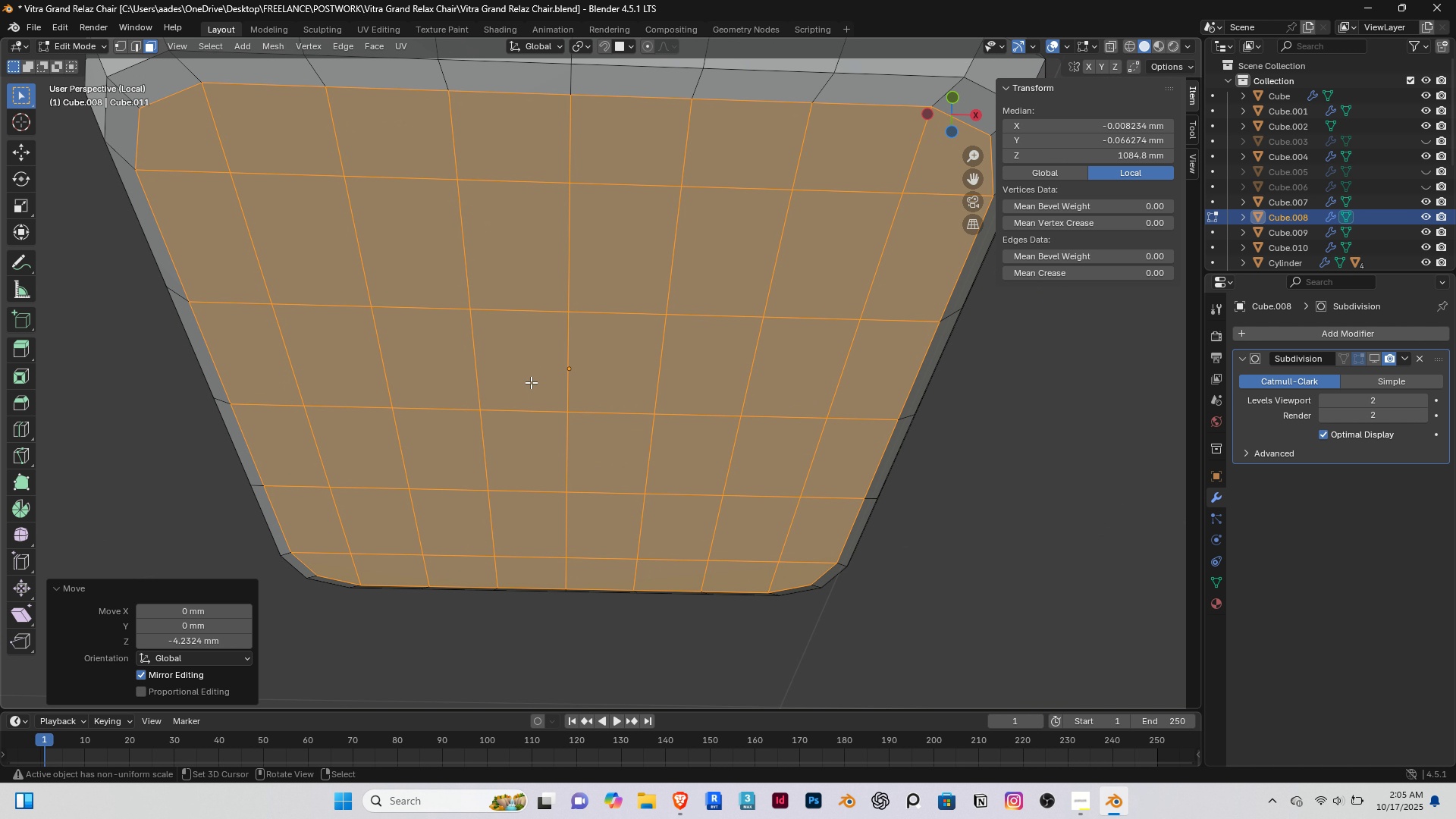 
key(End)
 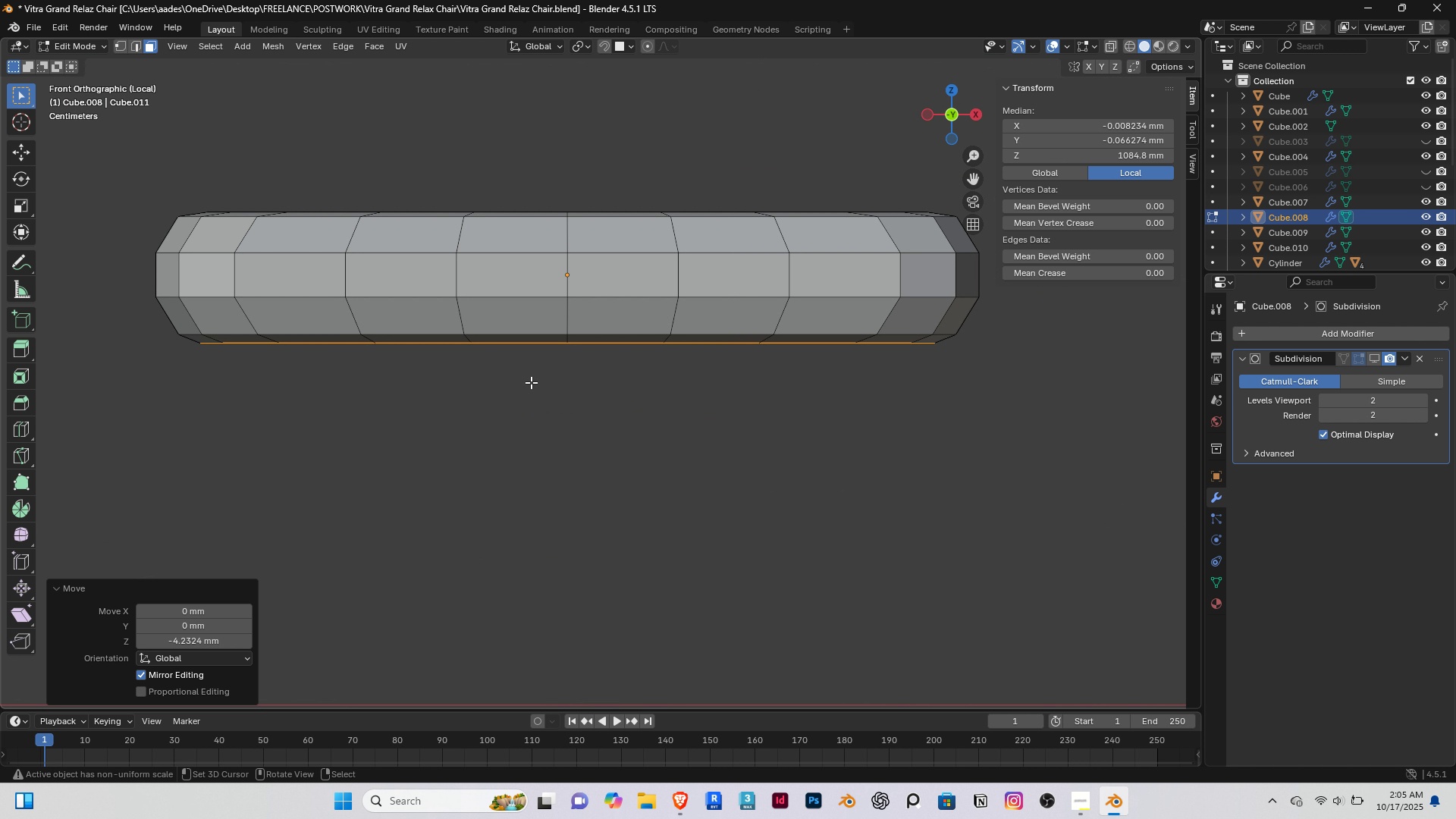 
scroll: coordinate [469, 329], scroll_direction: down, amount: 2.0
 